 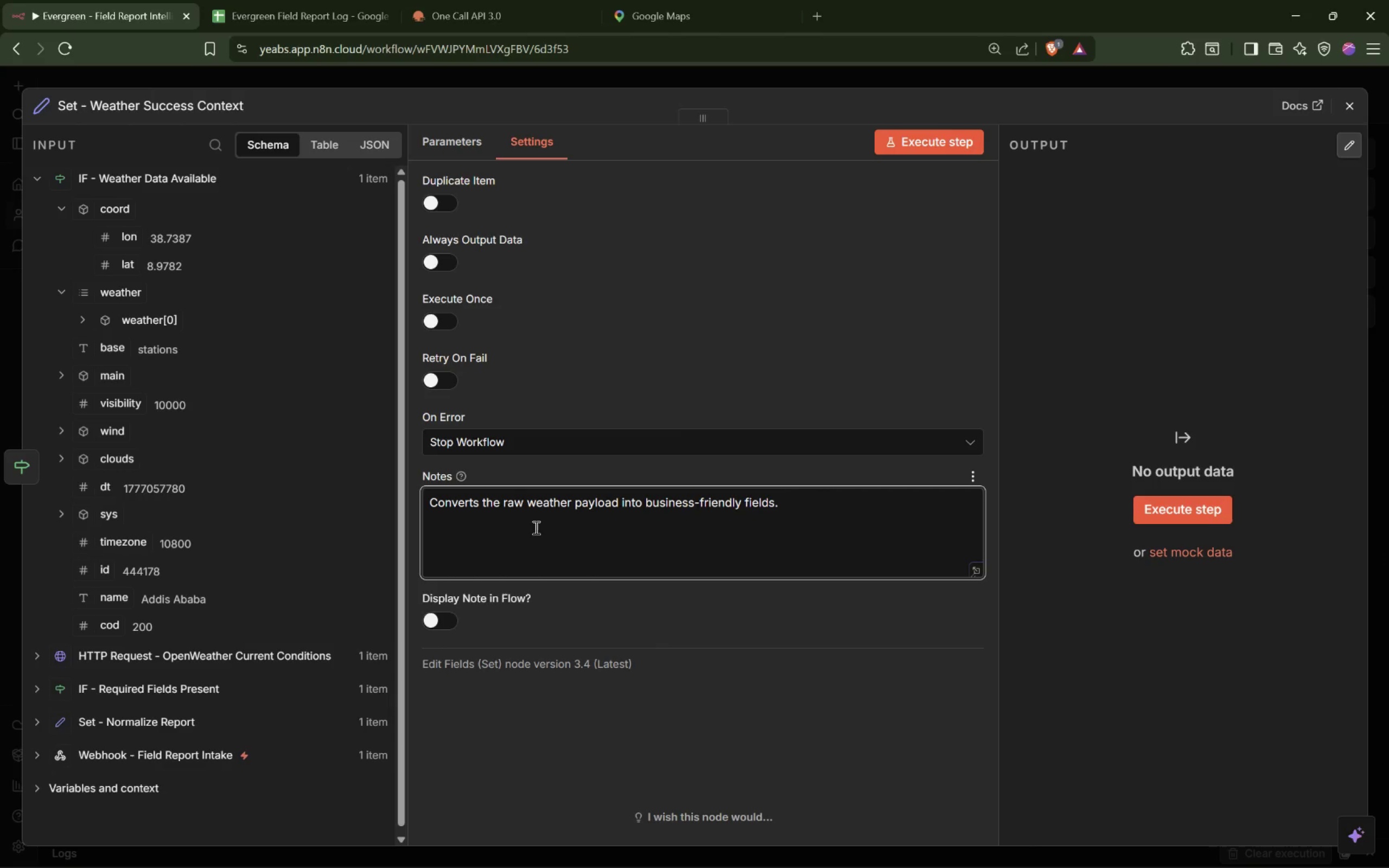 
left_click([441, 622])
 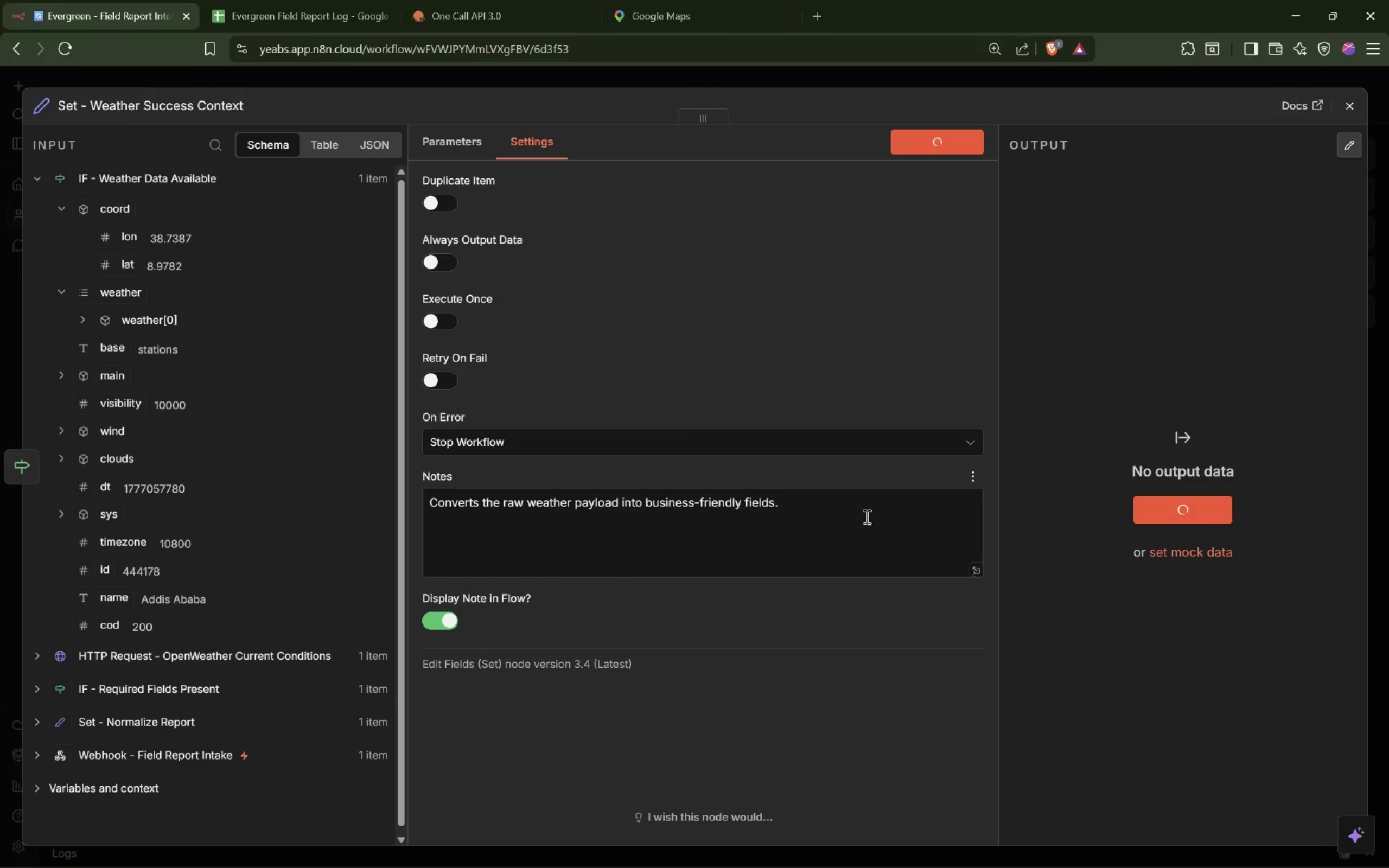 
left_click_drag(start_coordinate=[998, 512], to_coordinate=[788, 497])
 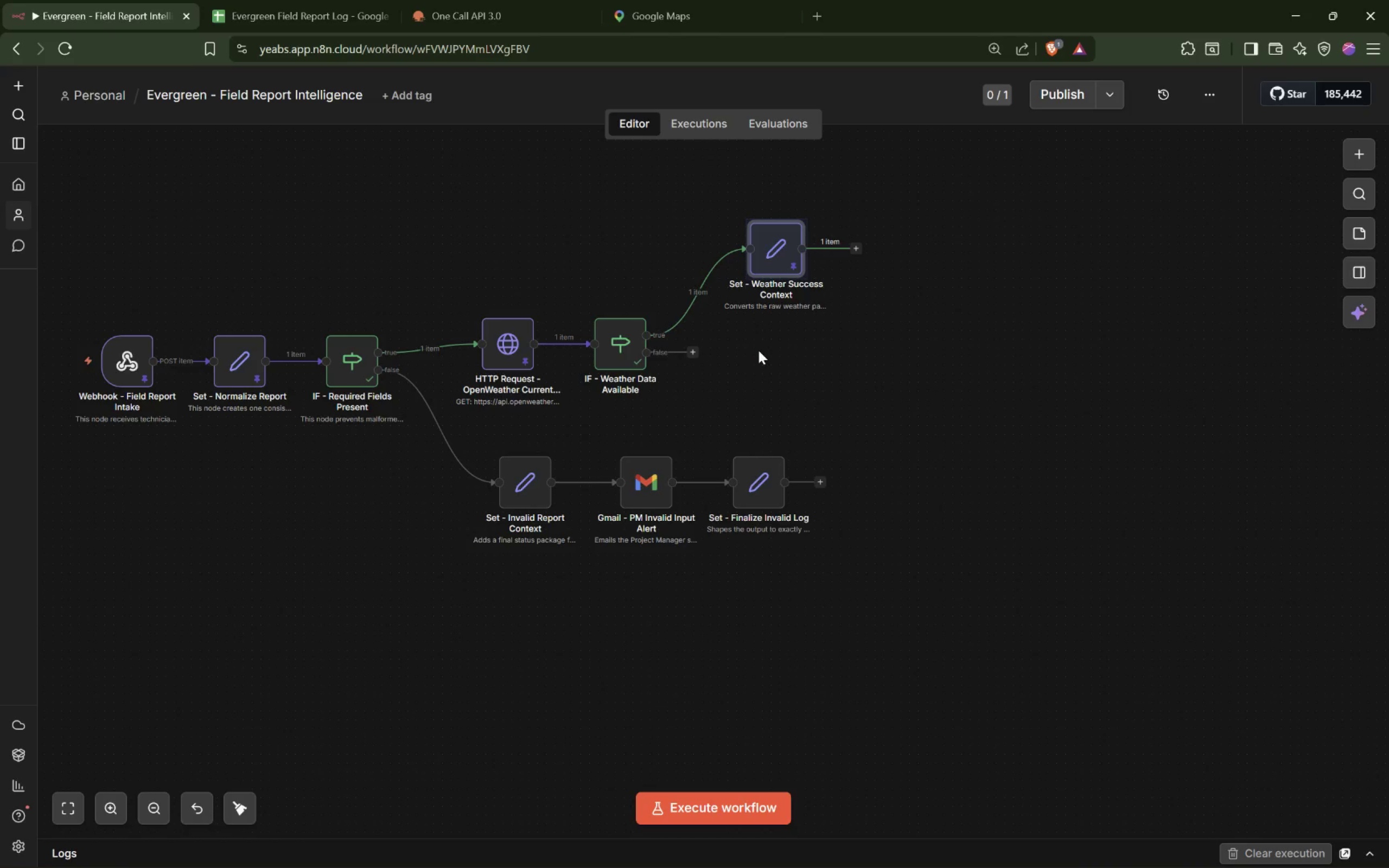 
wait(12.5)
 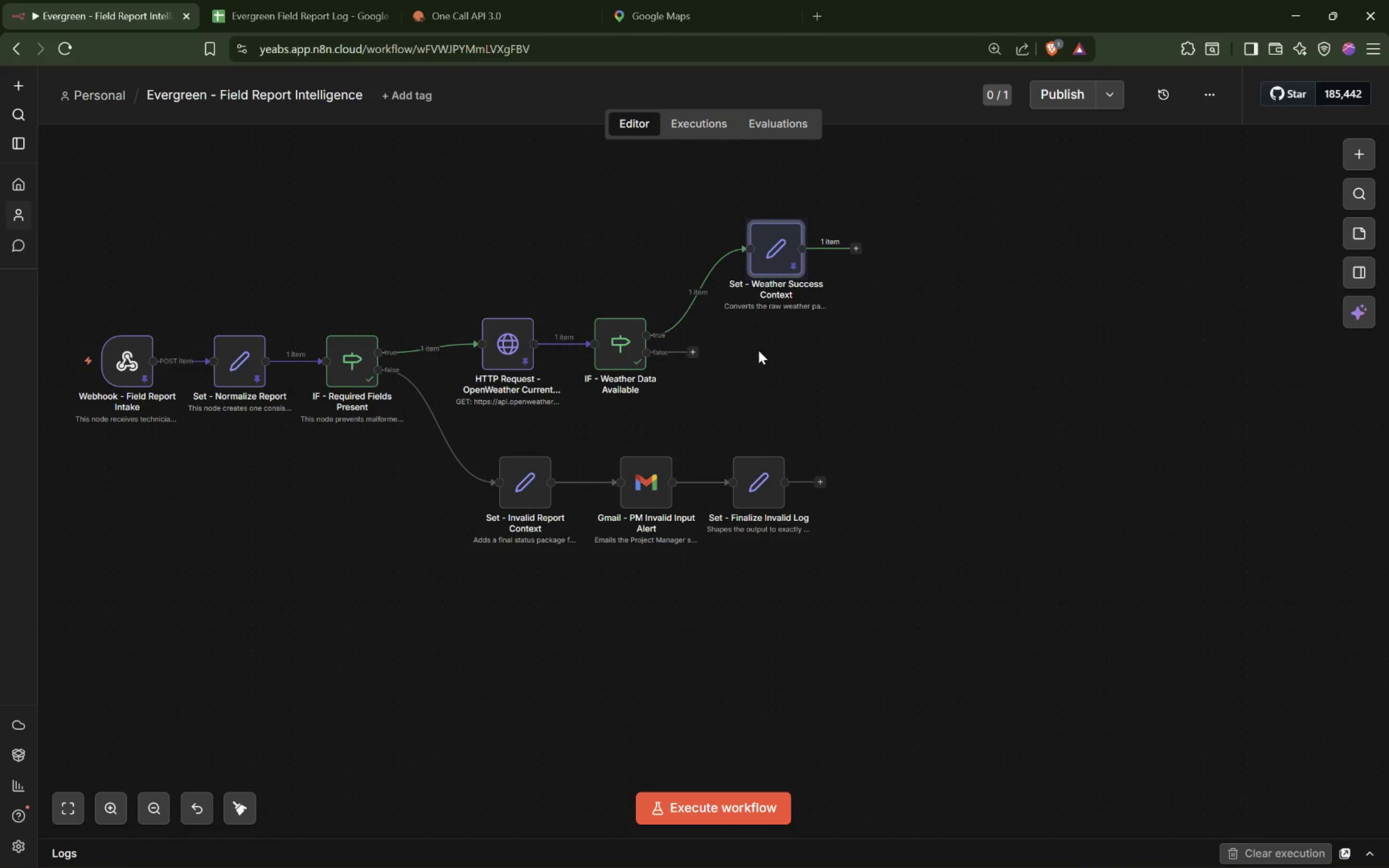 
left_click_drag(start_coordinate=[696, 353], to_coordinate=[744, 412])
 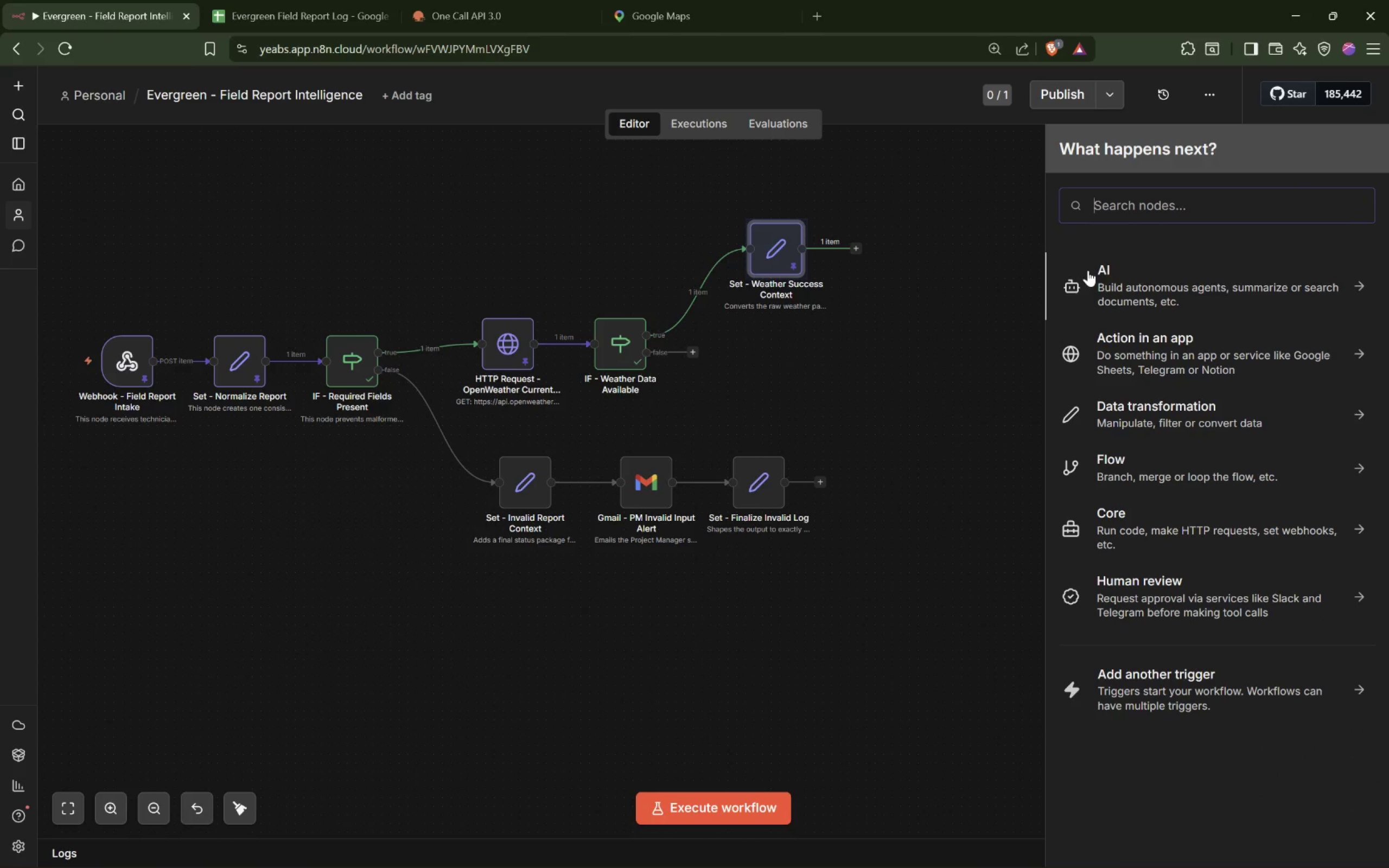 
type(Set)
 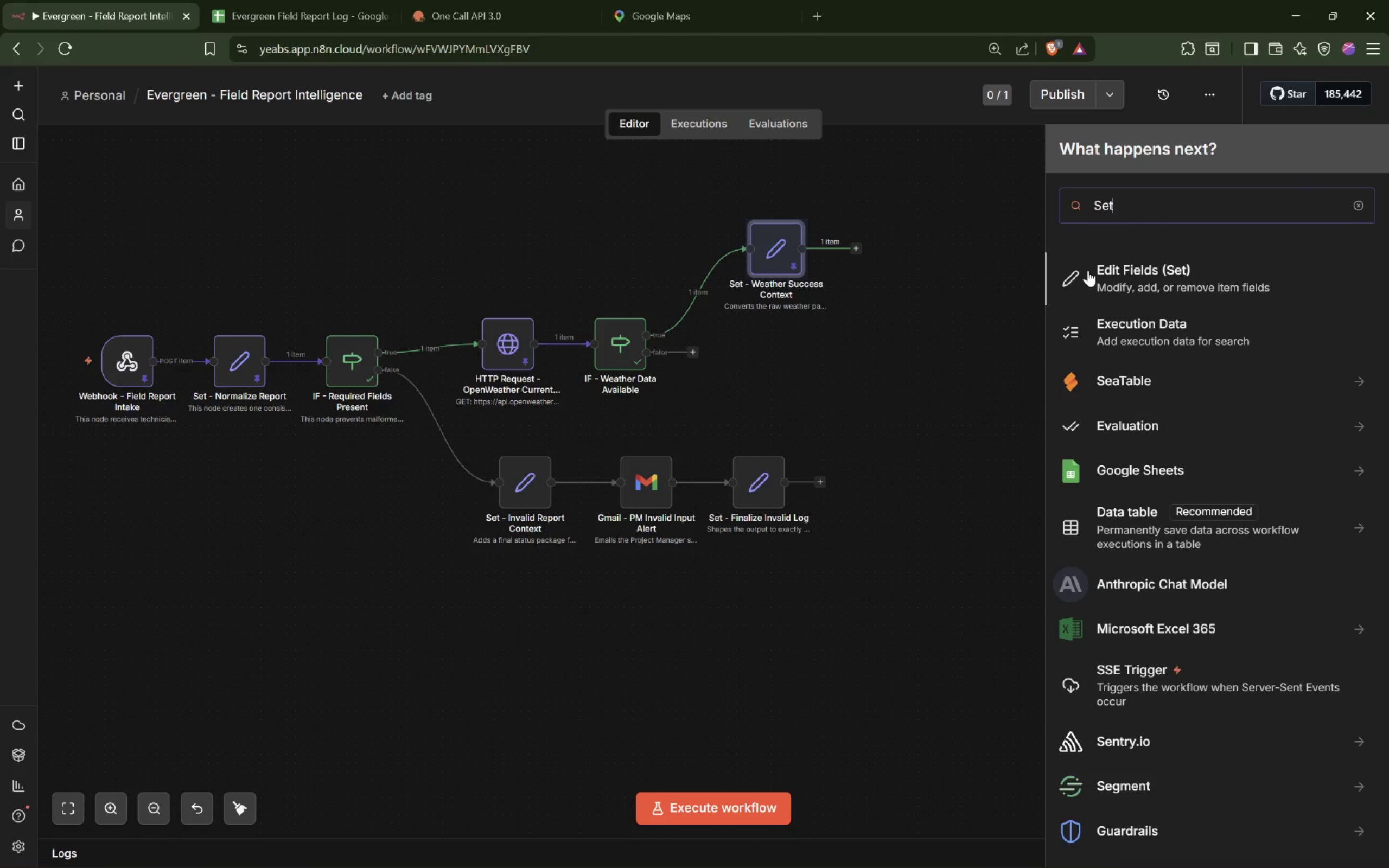 
key(Enter)
 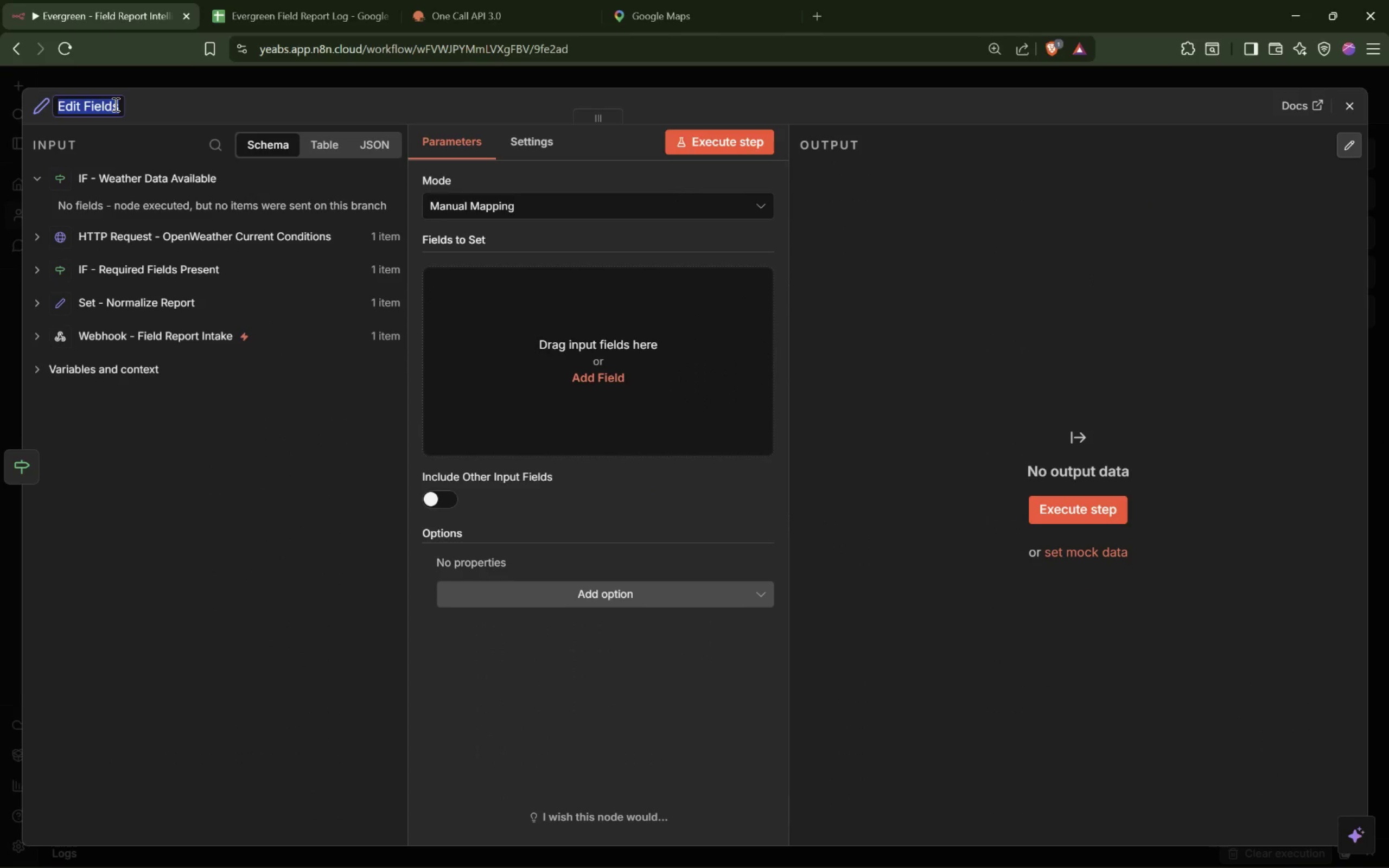 
type(Set - Weather fial)
key(Backspace)
key(Backspace)
key(Backspace)
key(Backspace)
key(Backspace)
type( Failure Context)
 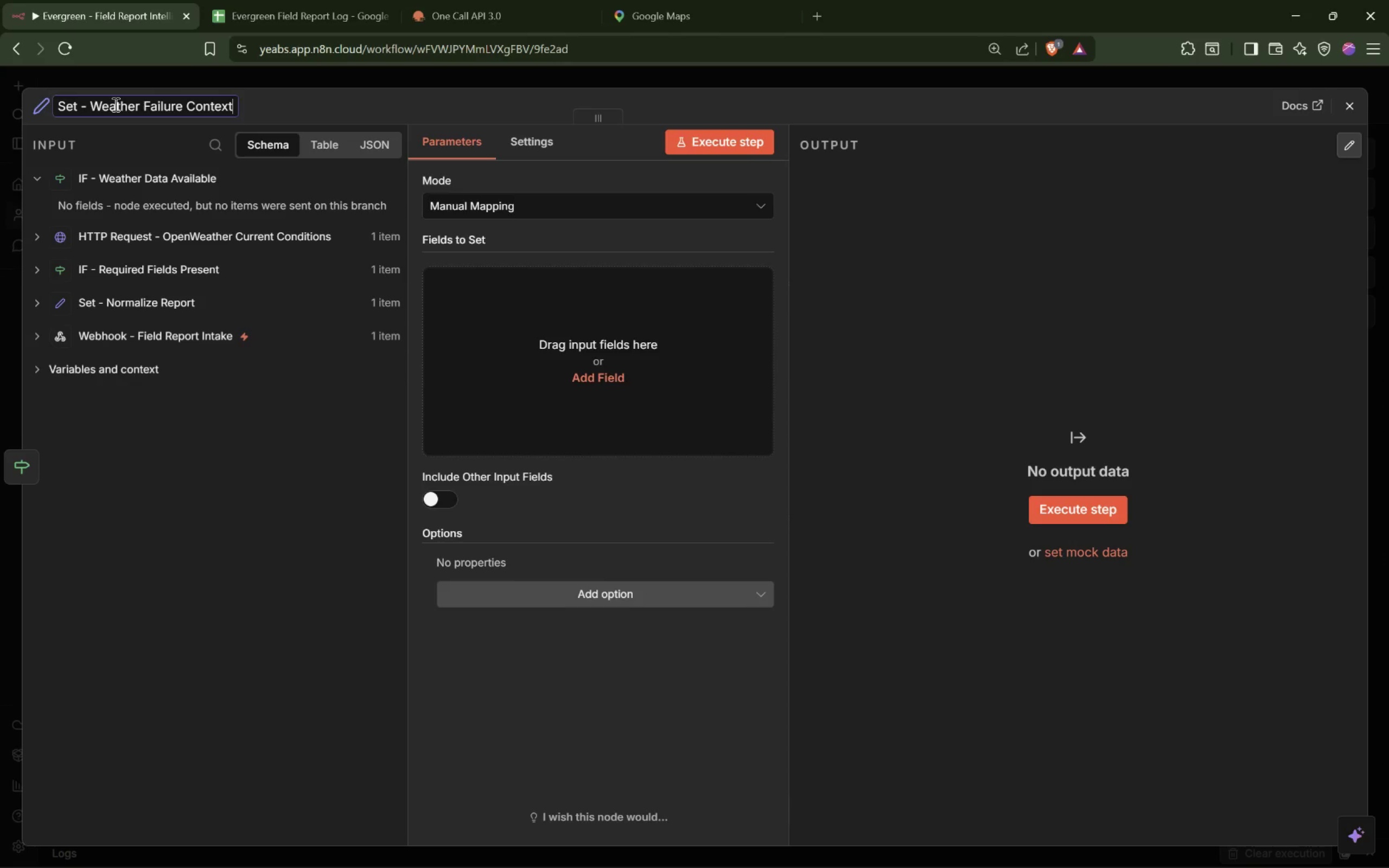 
key(Enter)
 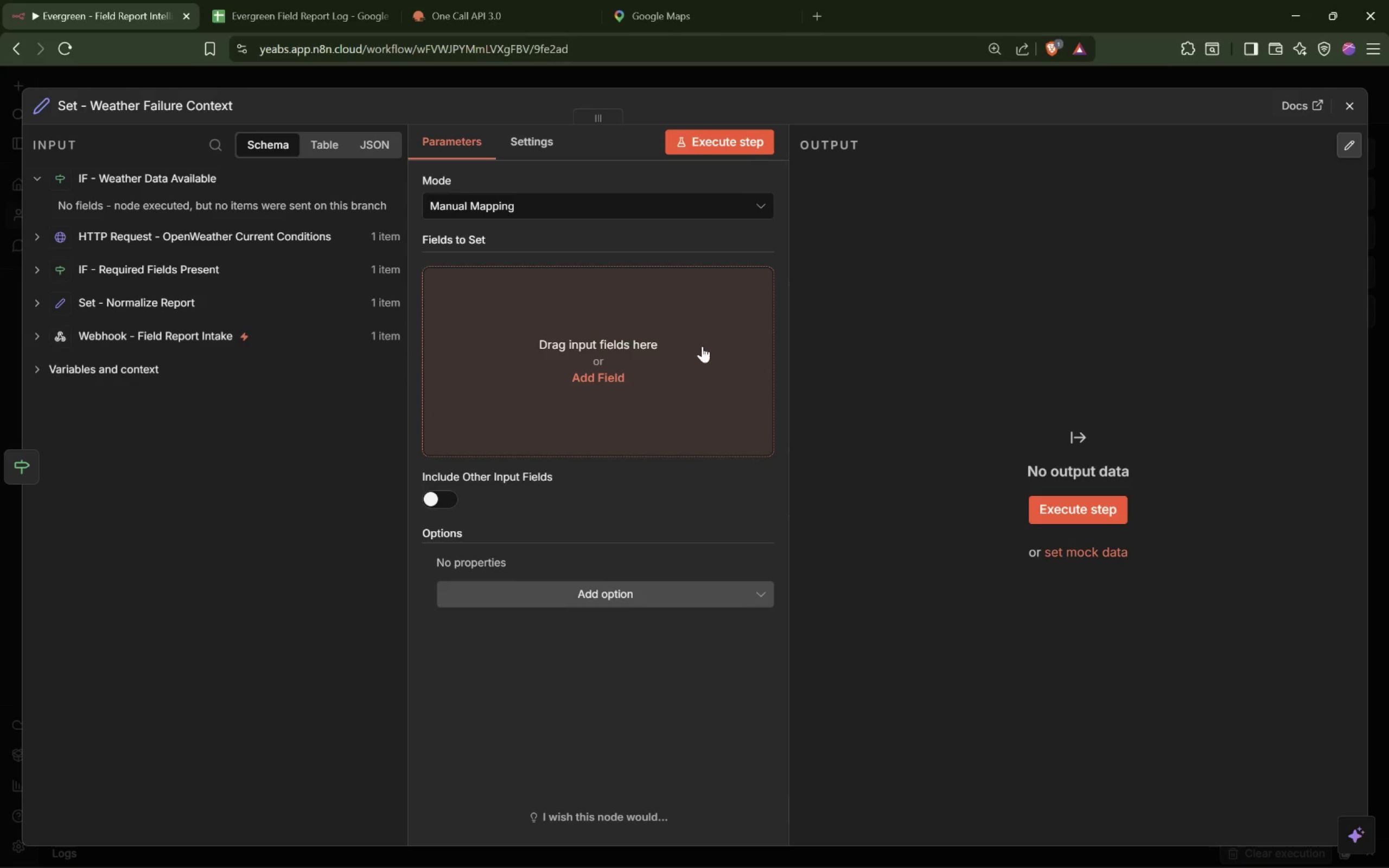 
left_click([549, 146])
 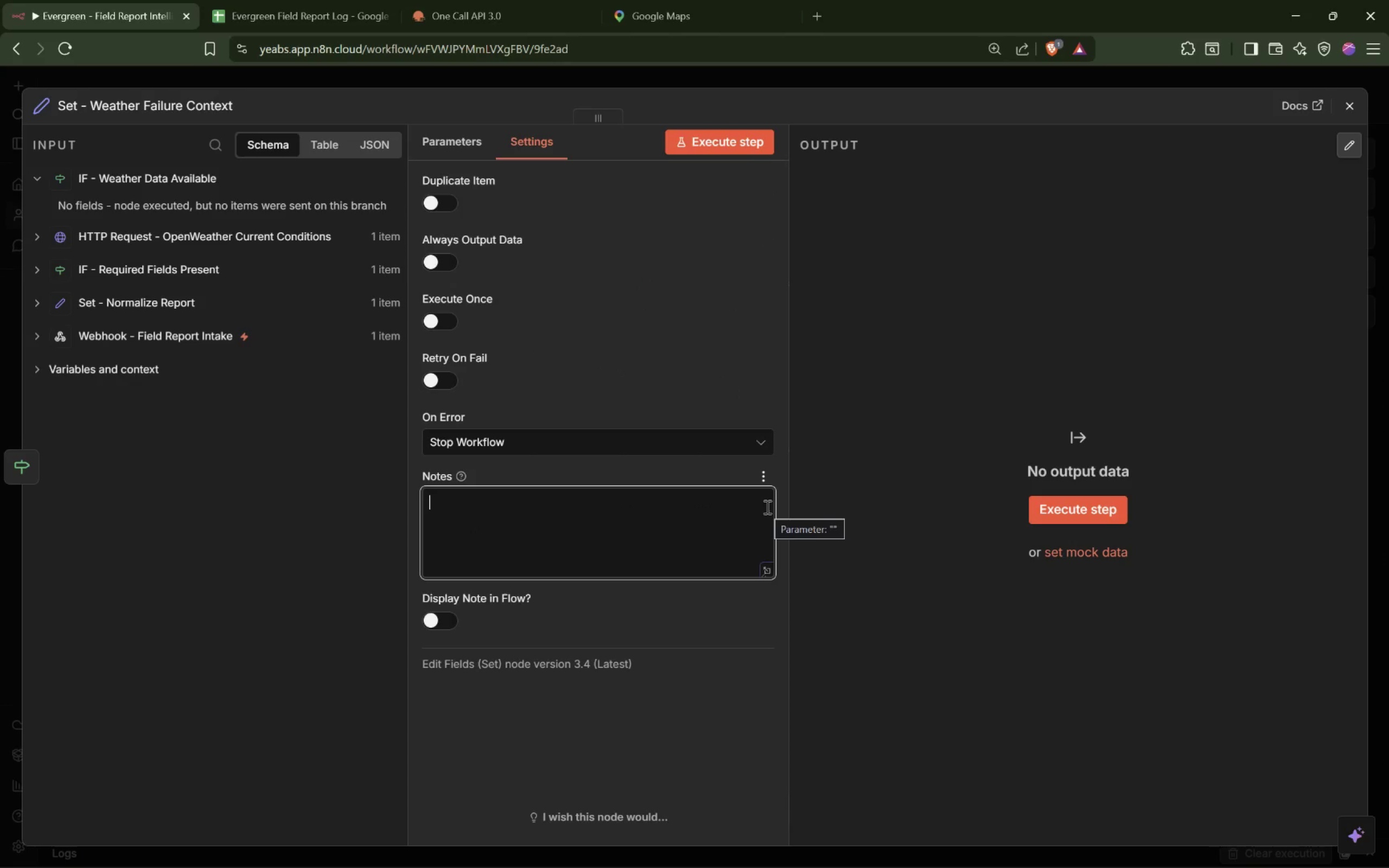 
type(Builds a fallback payload so the workflow still continues when )
 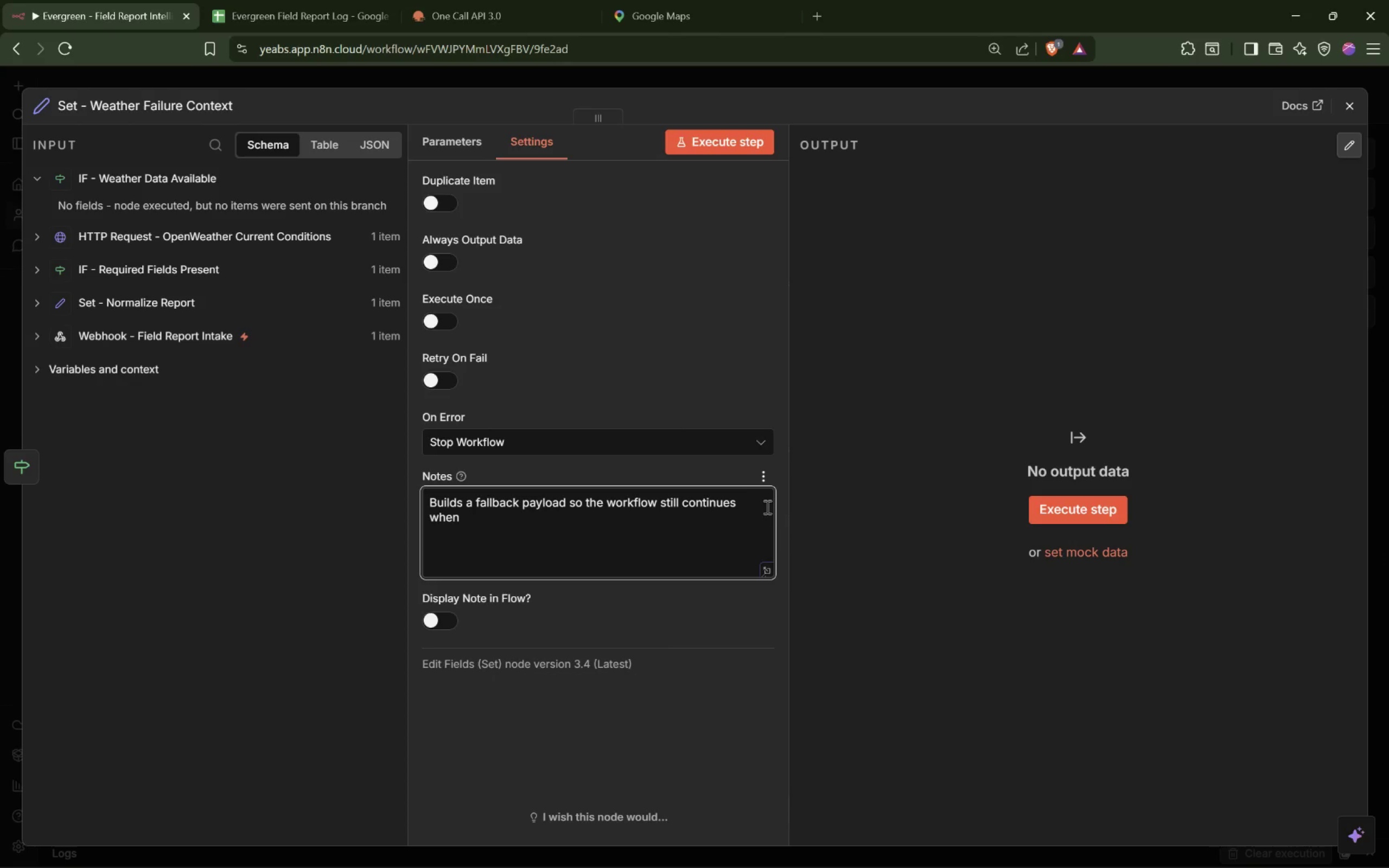 
wait(34.22)
 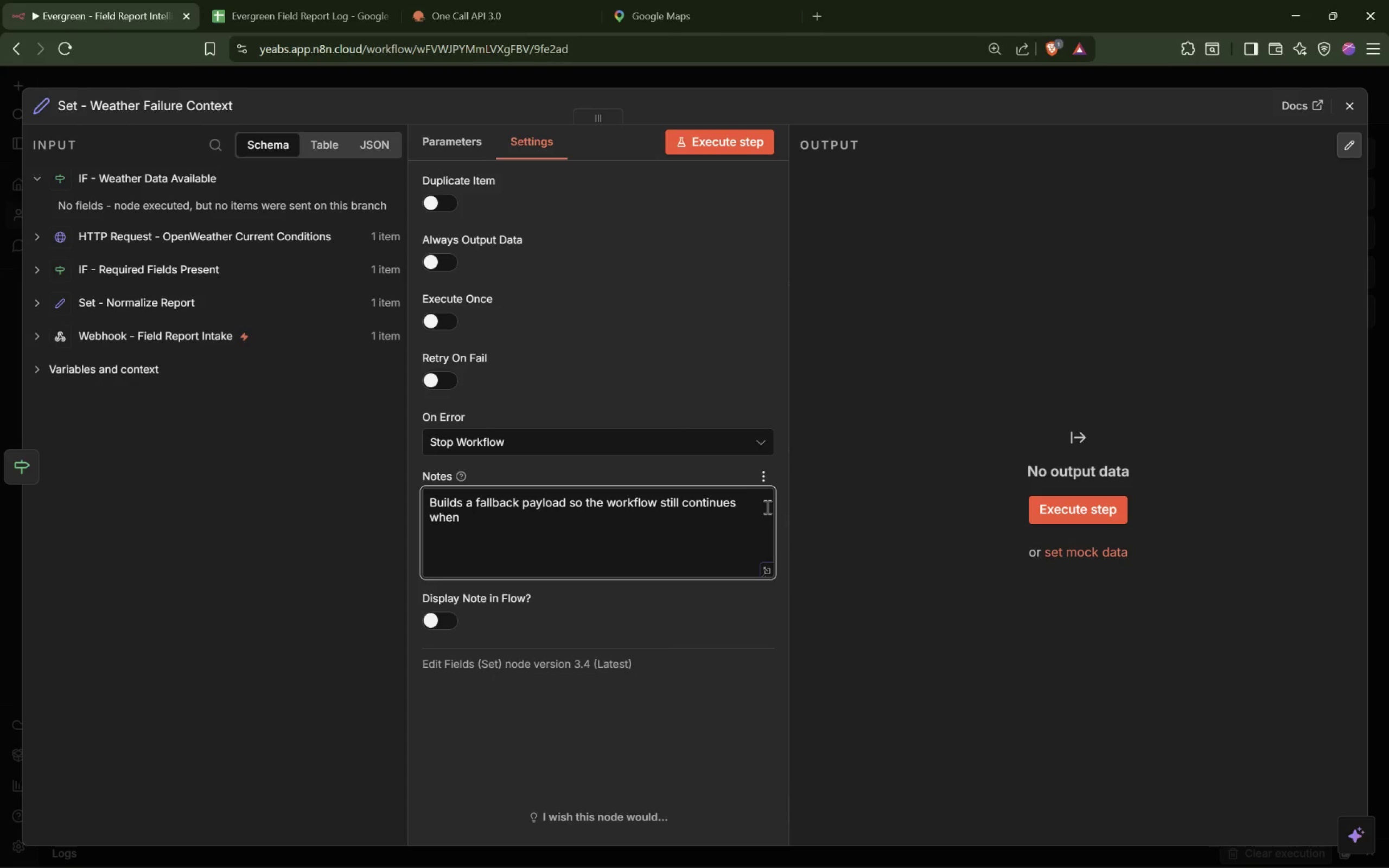 
type(weather data is unavailable.)
 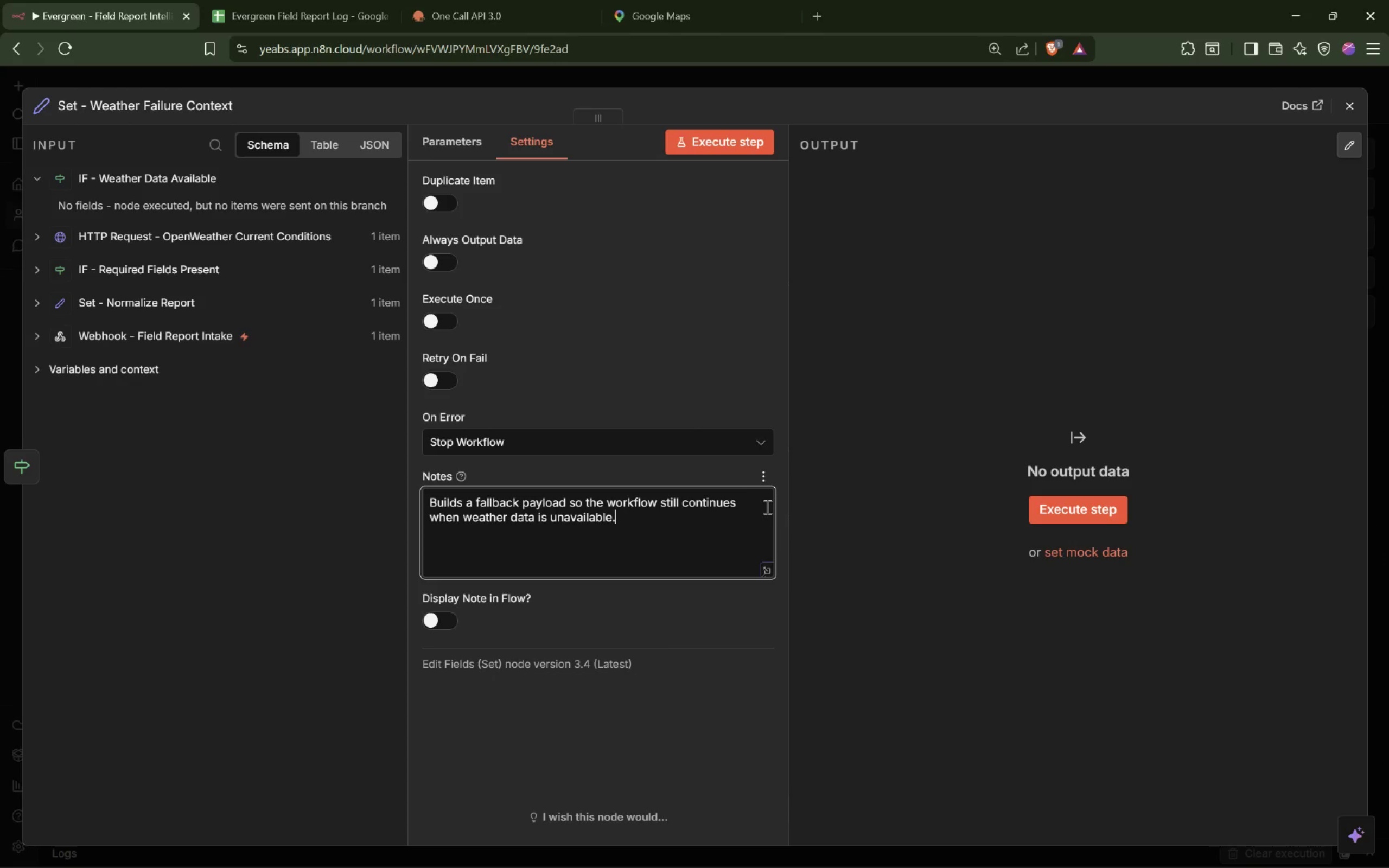 
wait(9.59)
 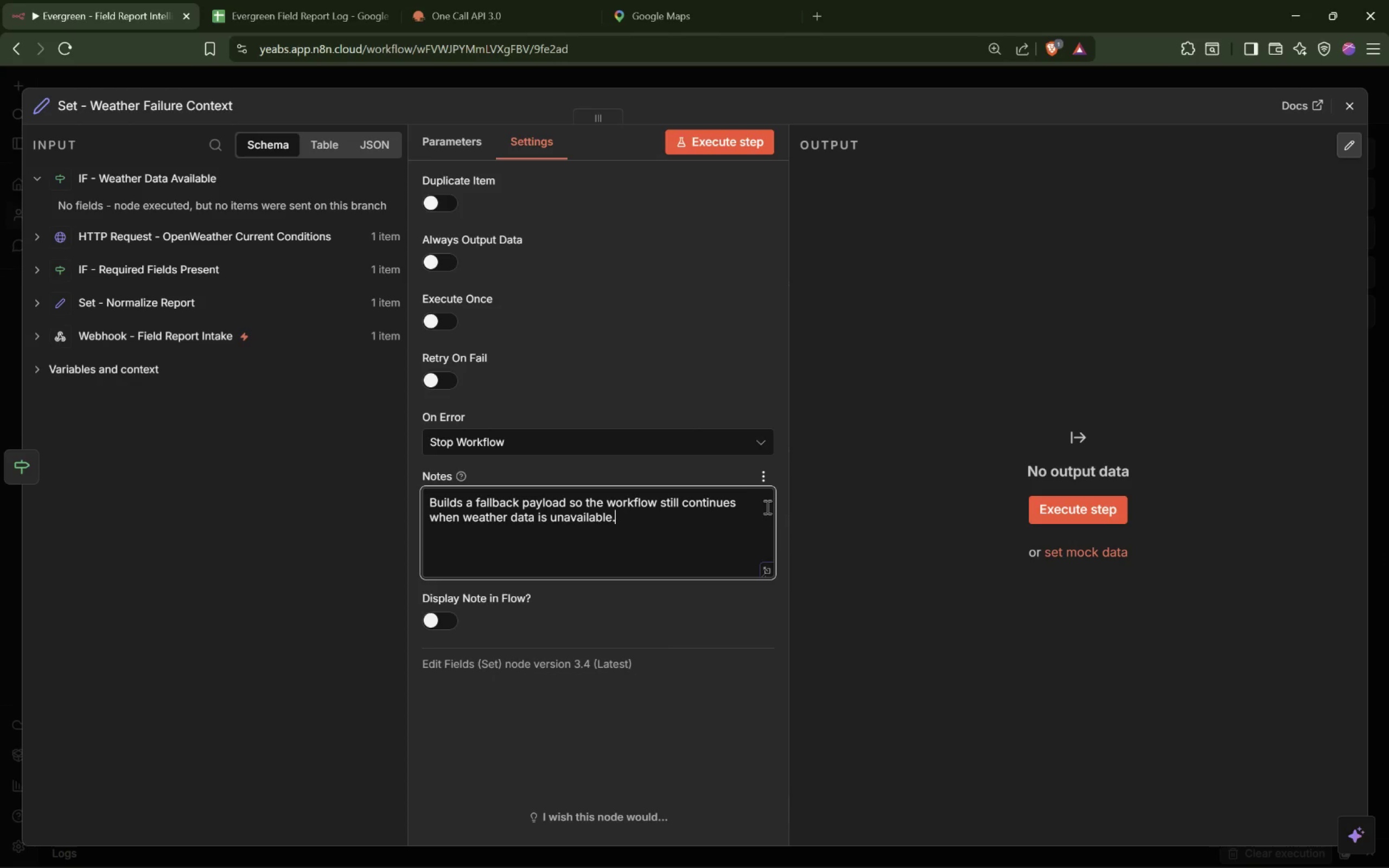 
left_click([445, 139])
 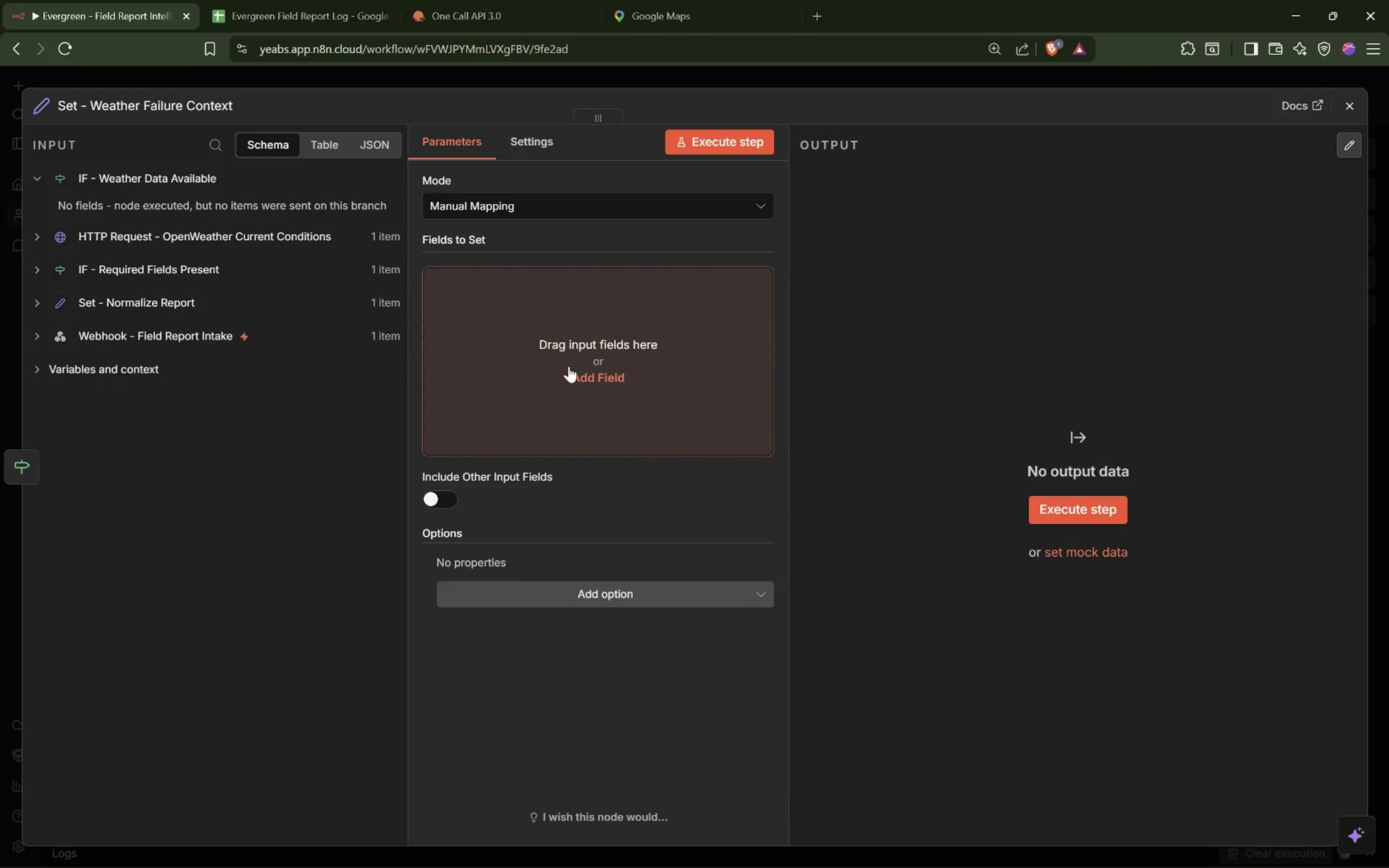 
wait(8.0)
 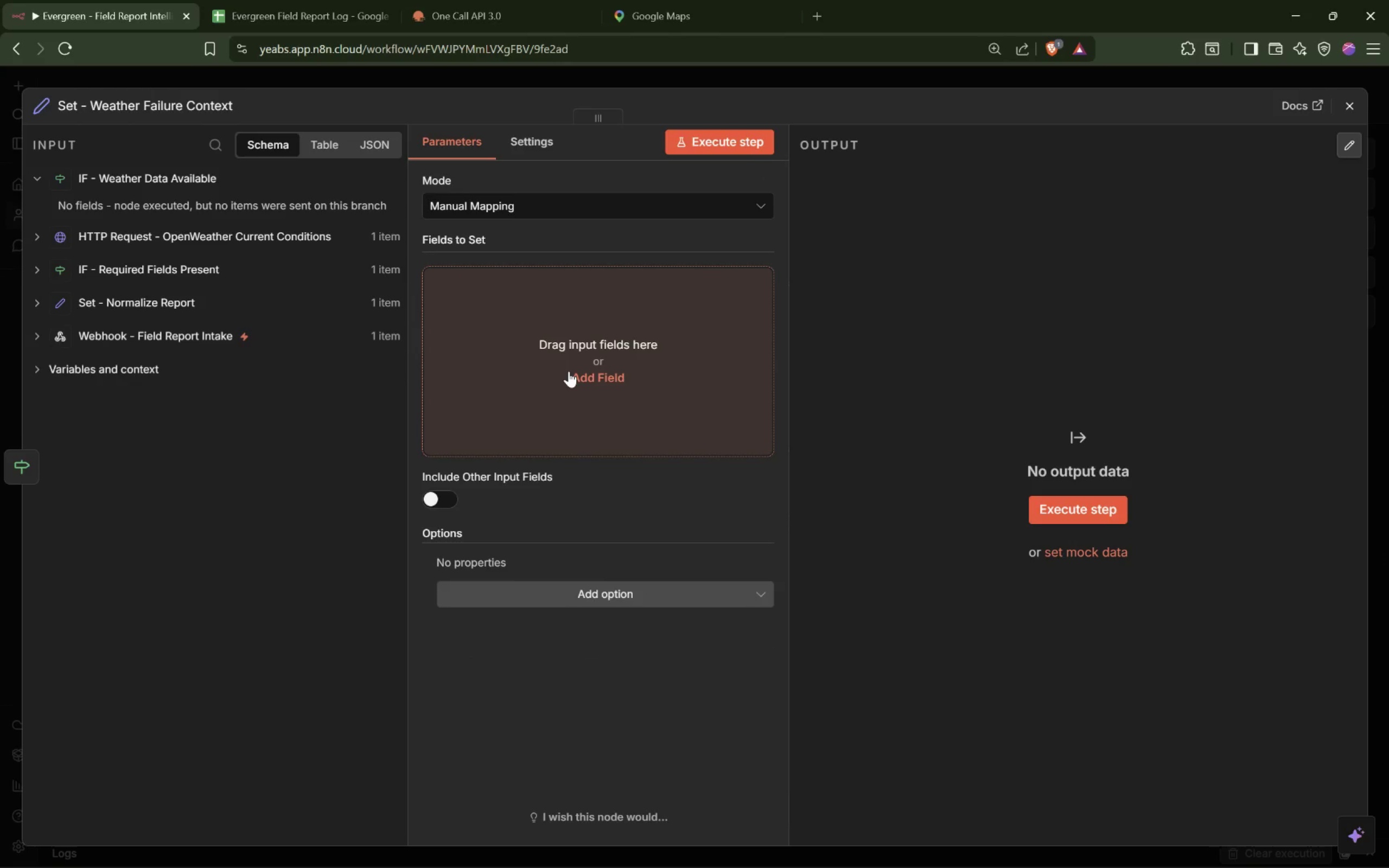 
left_click([569, 366])
 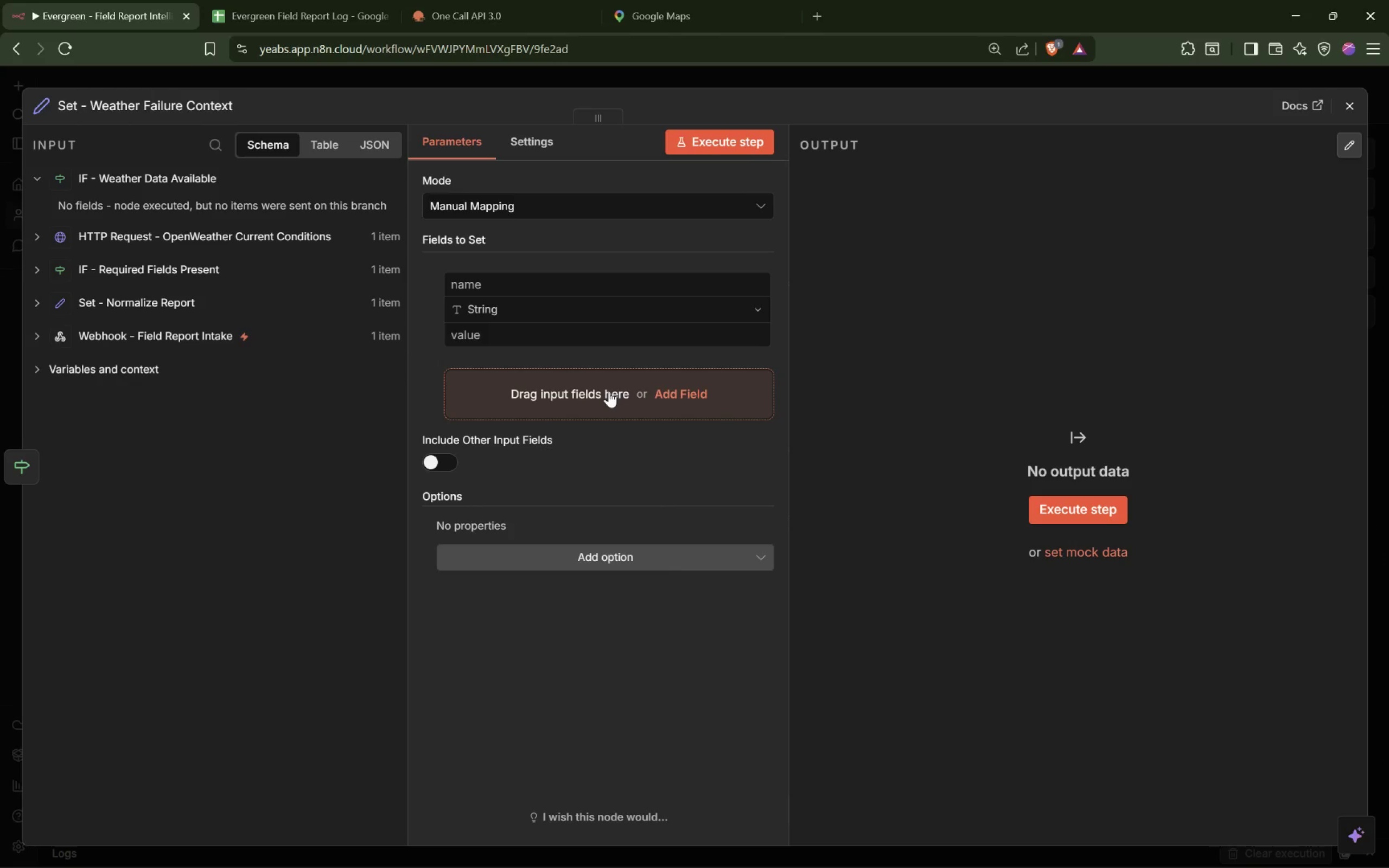 
wait(52.23)
 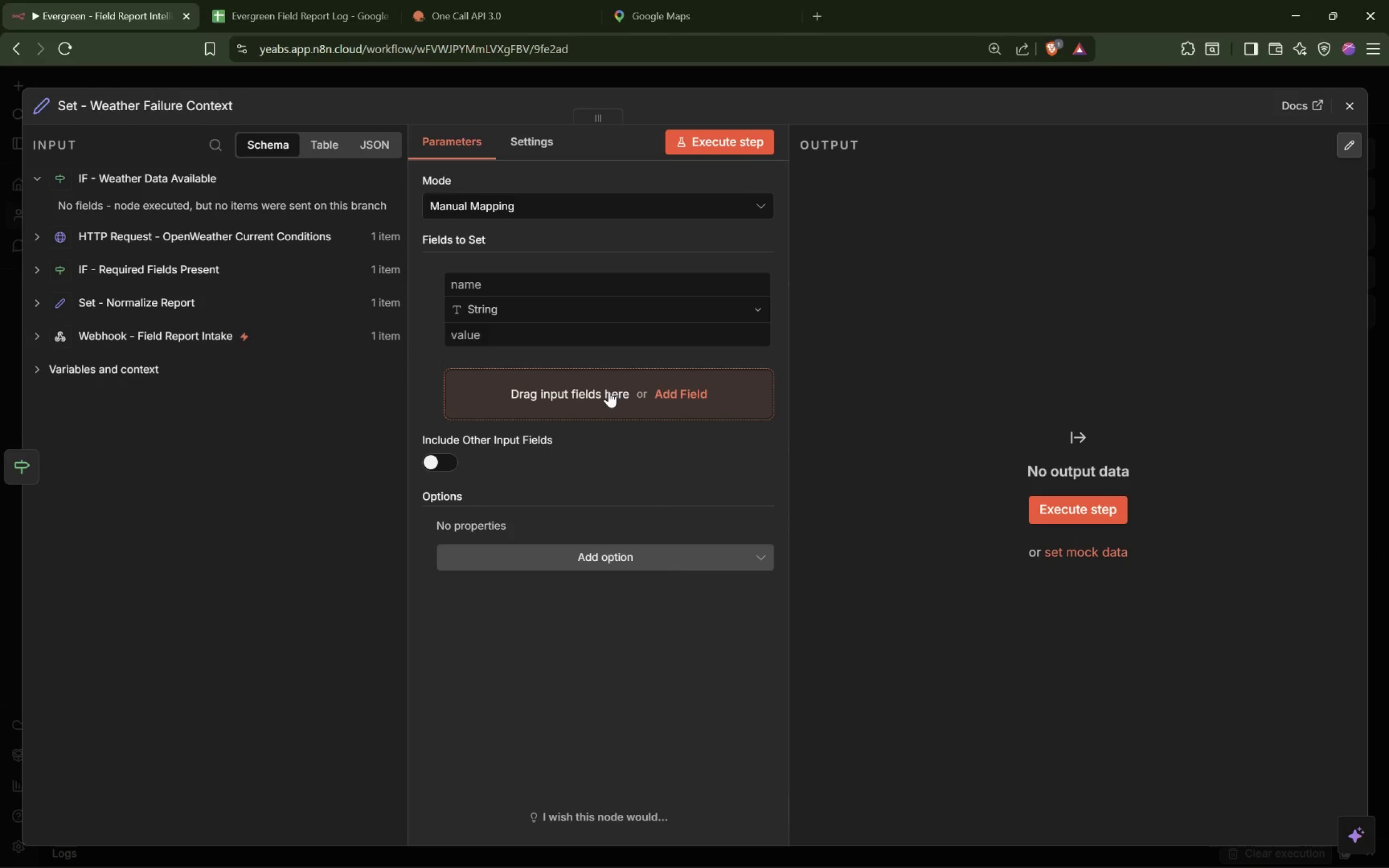 
left_click([592, 282])
 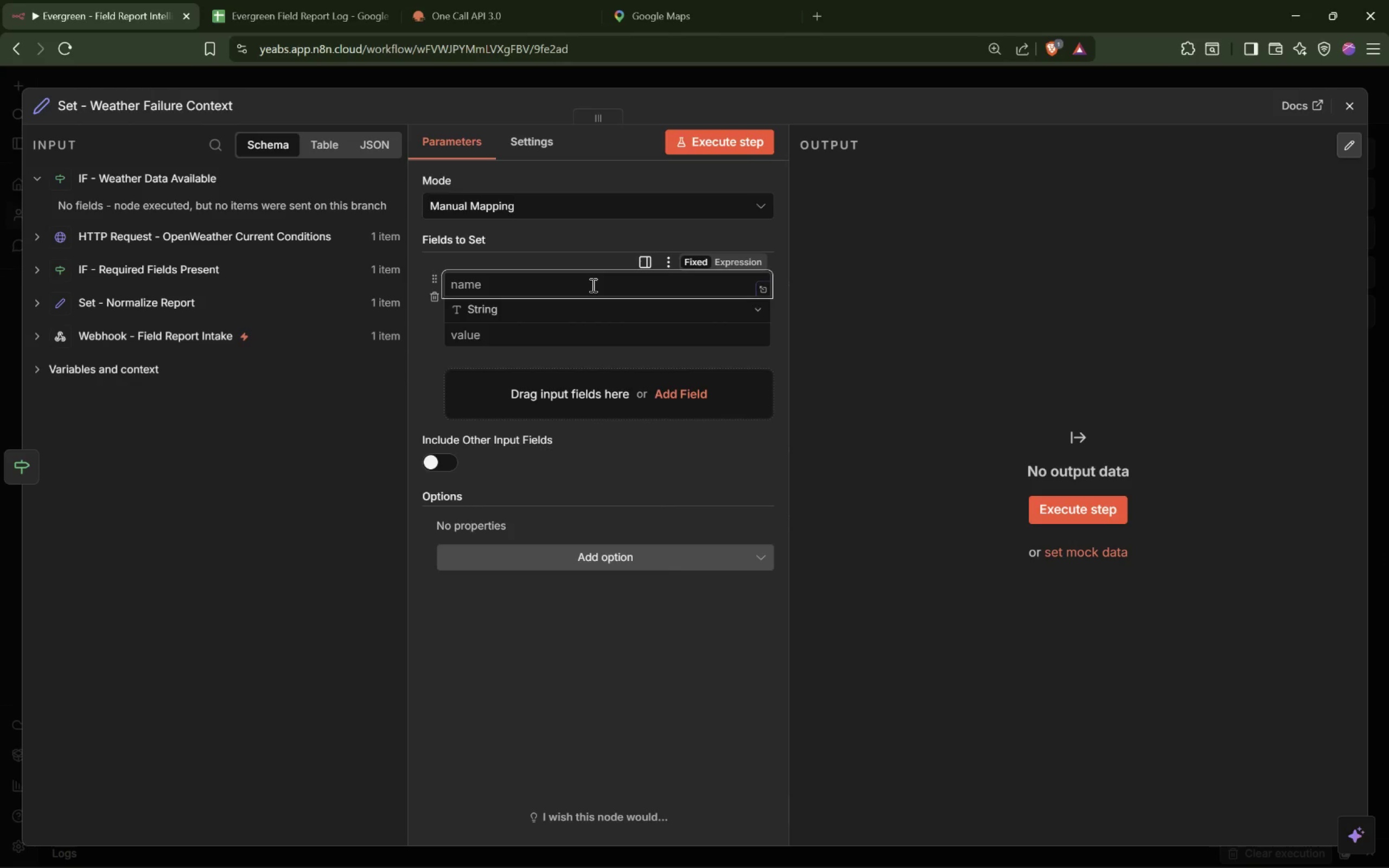 
type(wathe)
key(Backspace)
key(Backspace)
key(Backspace)
type(ea)
key(Backspace)
key(Backspace)
key(Backspace)
type(eather_status)
 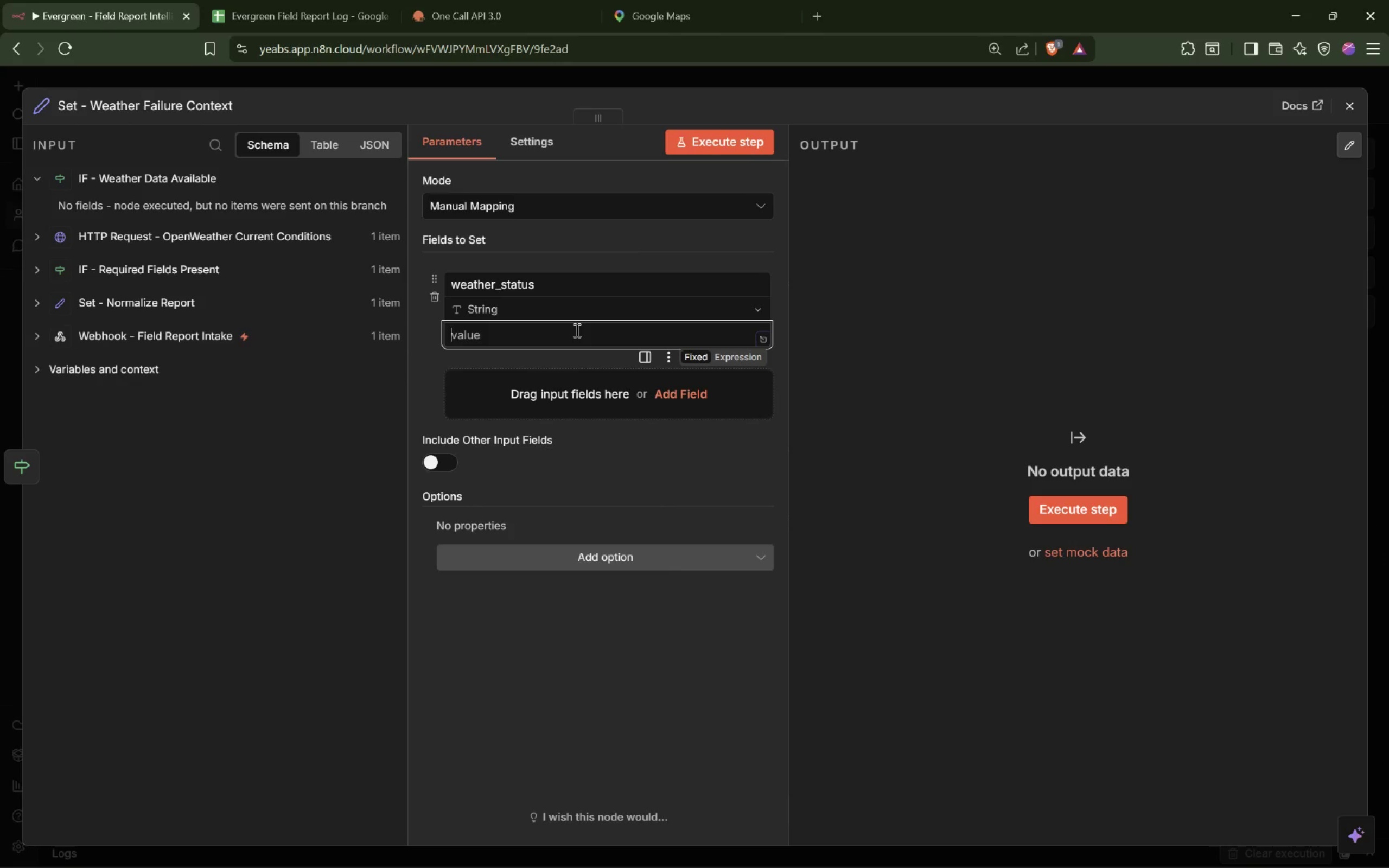 
wait(6.12)
 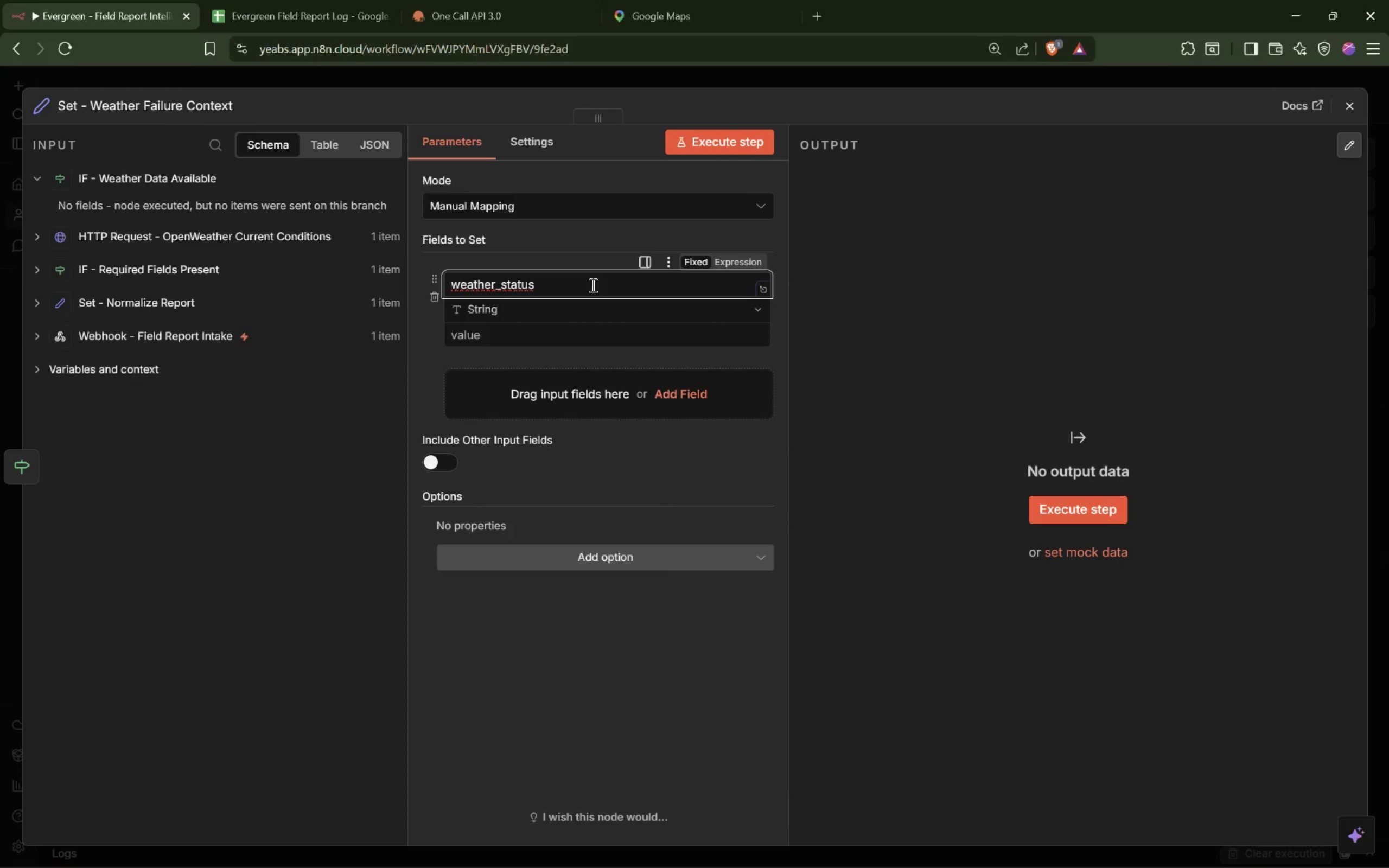 
type(unavailable)
 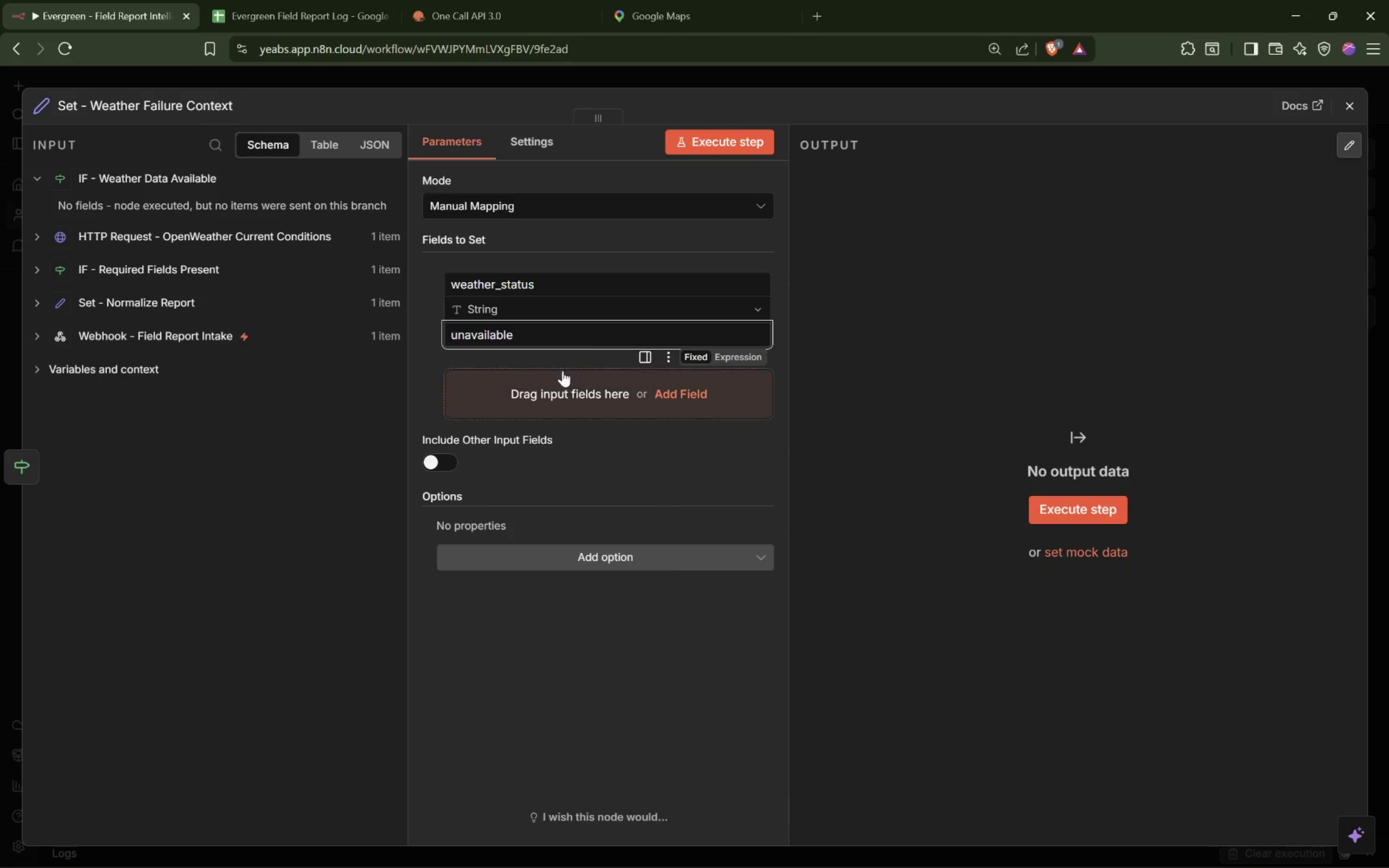 
left_click([559, 382])
 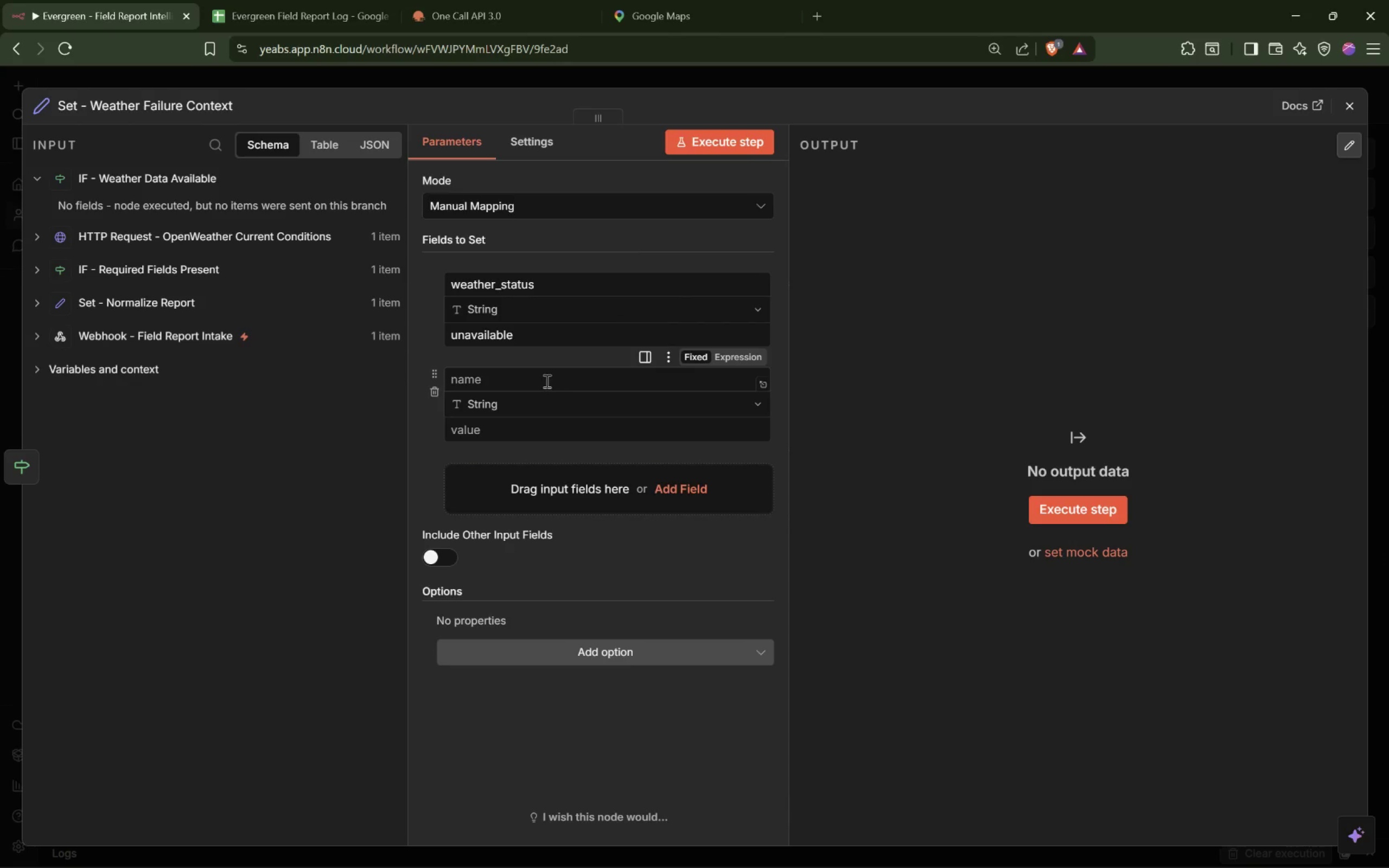 
left_click([536, 379])
 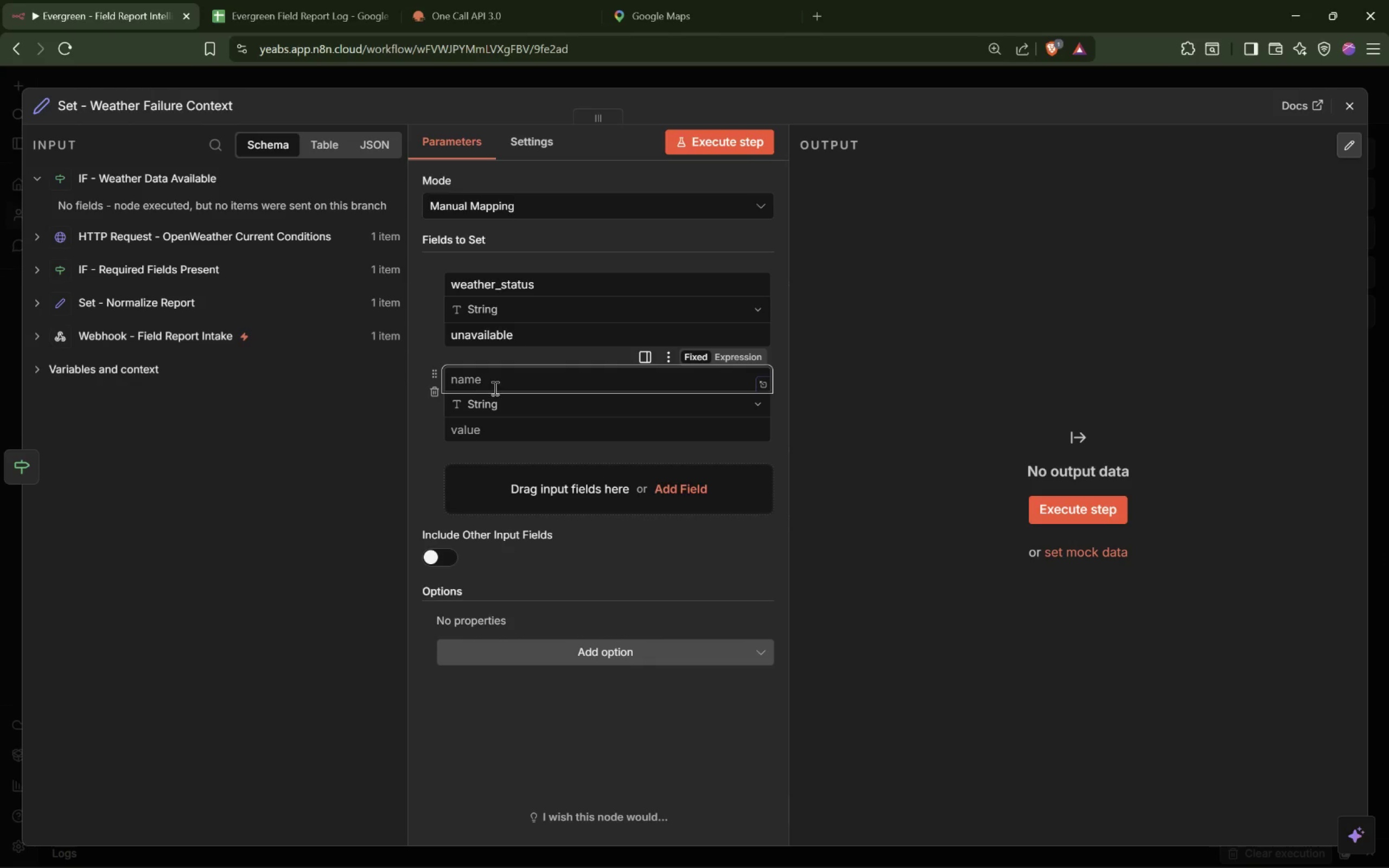 
wait(5.52)
 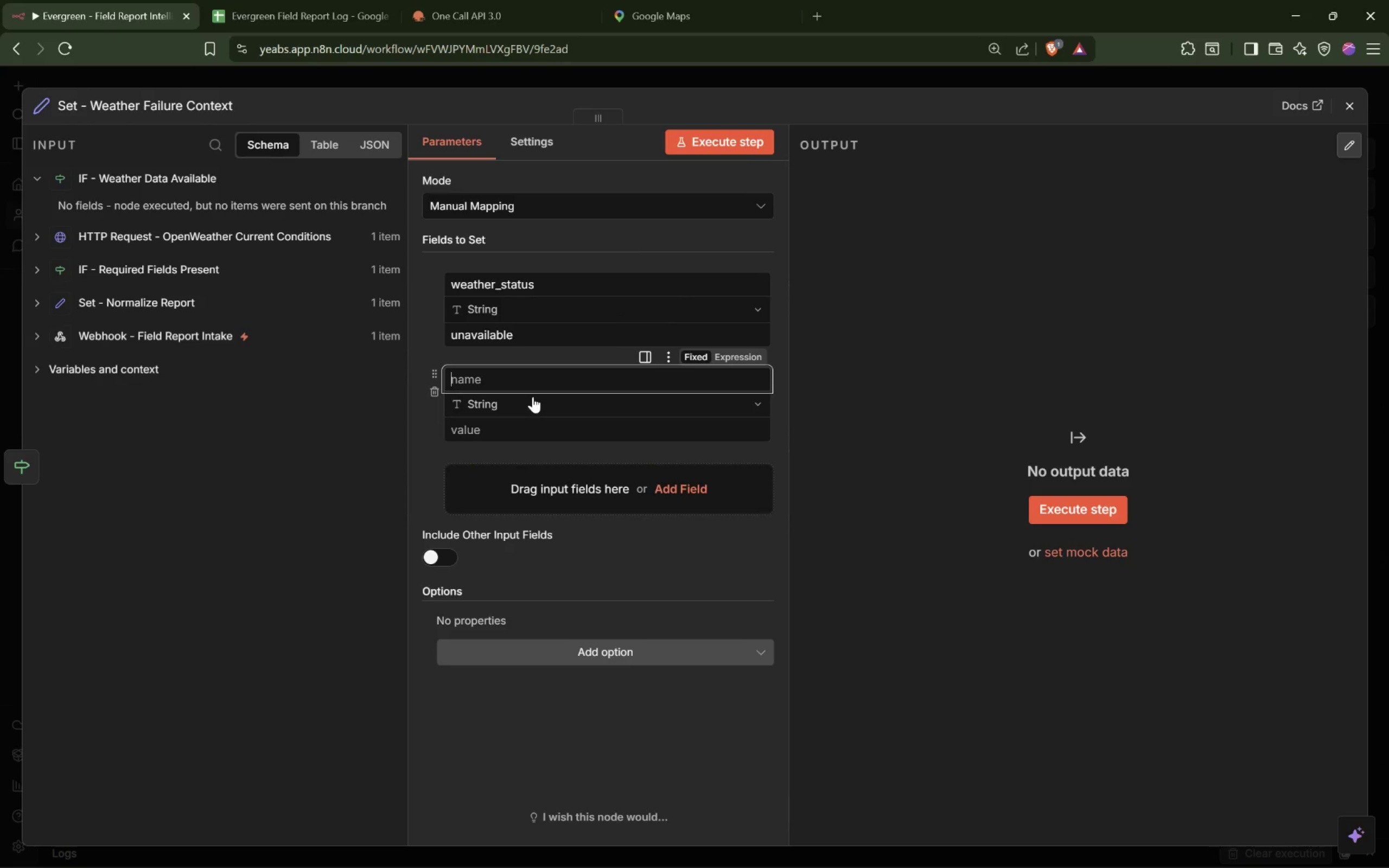 
type(openweather_summary)
 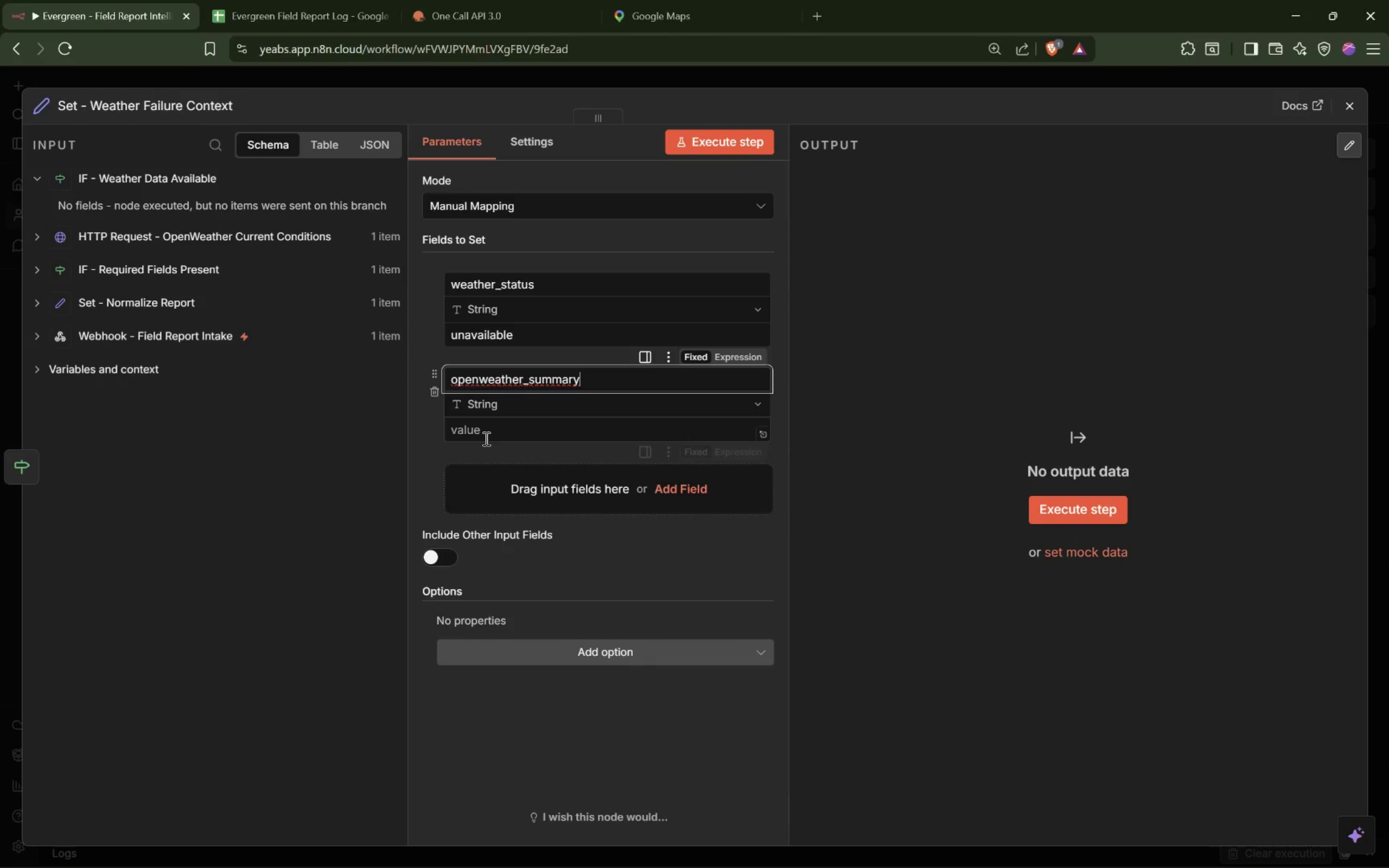 
left_click([496, 424])
 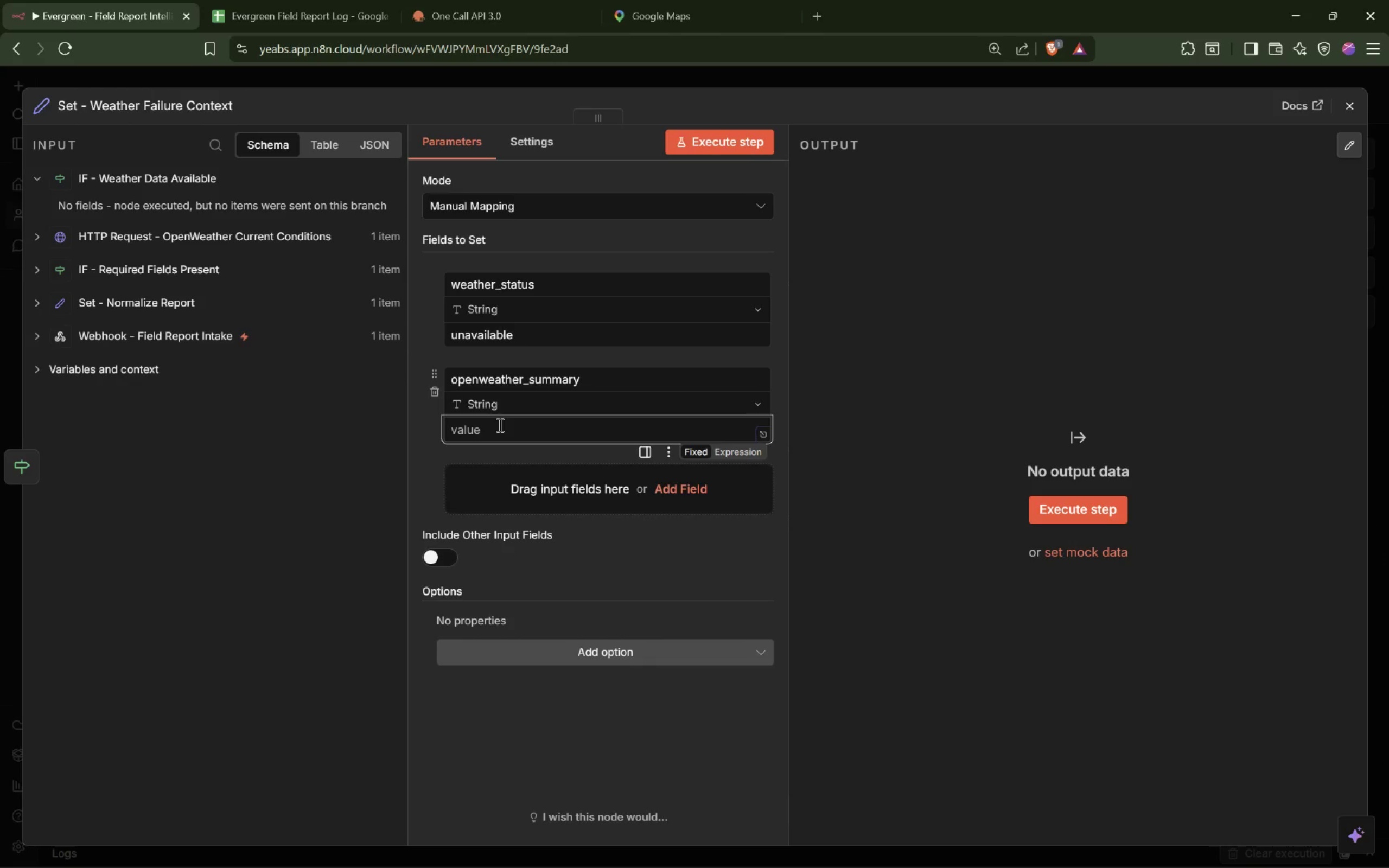 
type(Weather API unavailable or invalid)
 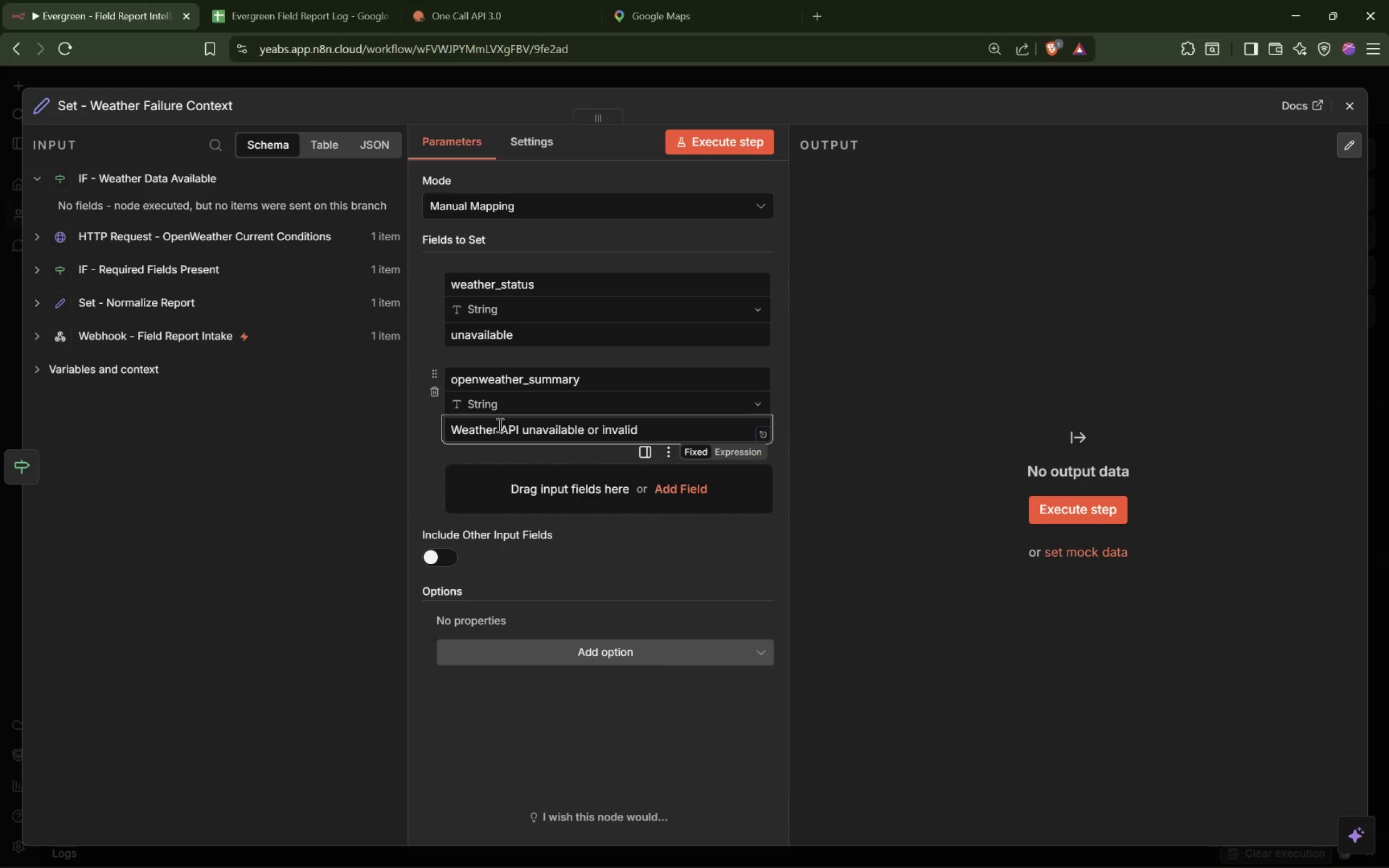 
wait(9.11)
 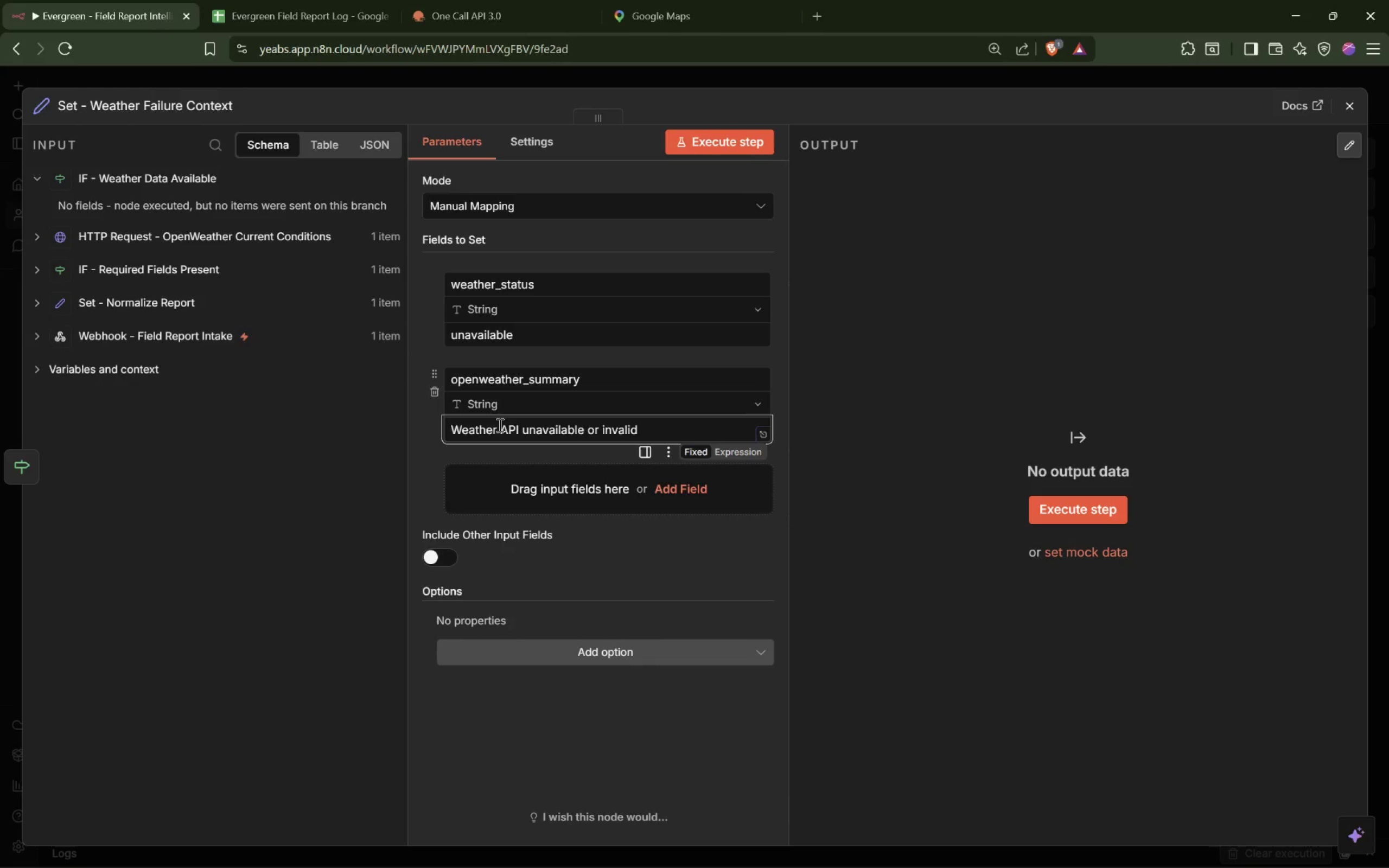 
left_click([577, 480])
 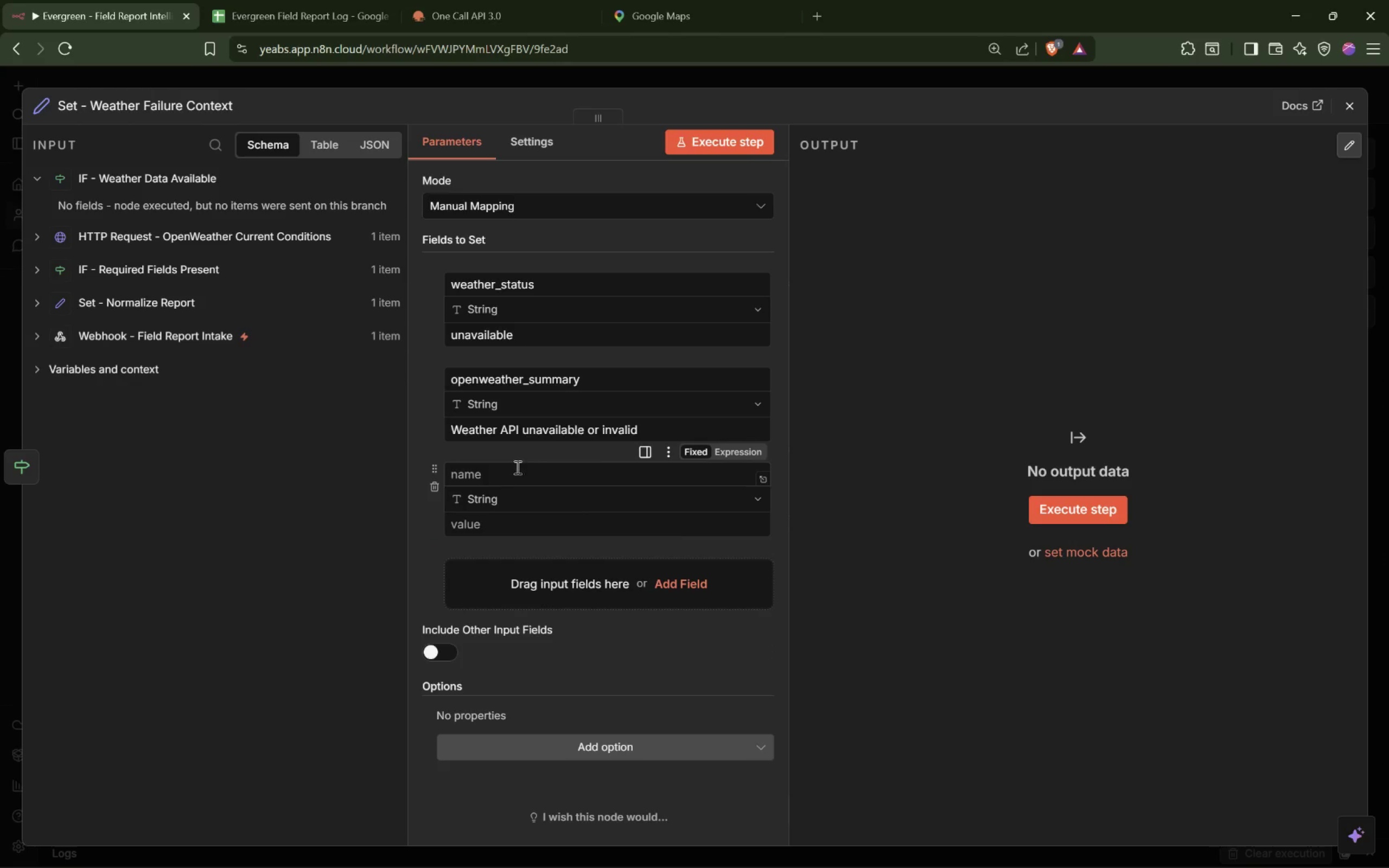 
left_click([506, 477])
 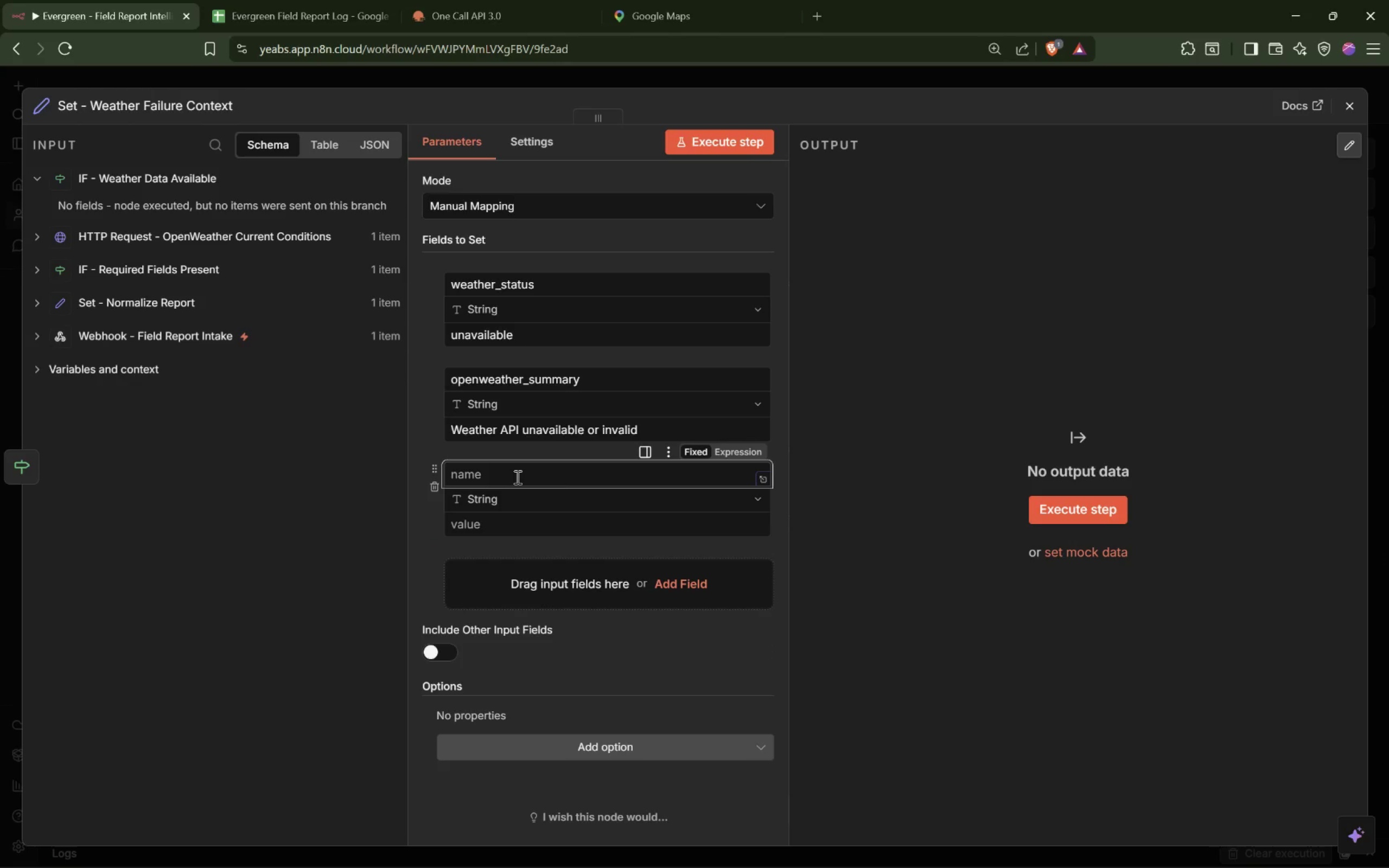 
type(temp_c)
 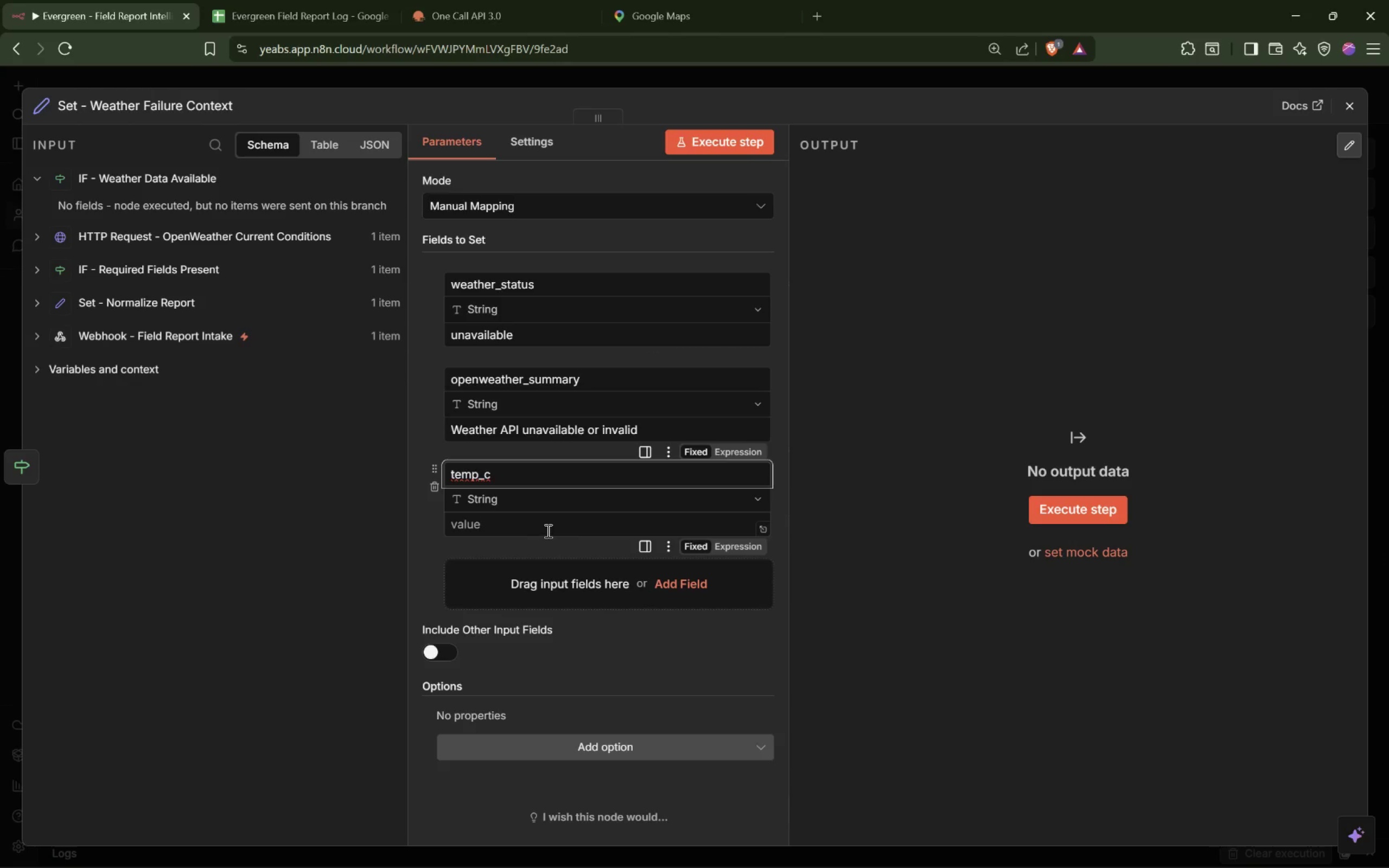 
wait(5.39)
 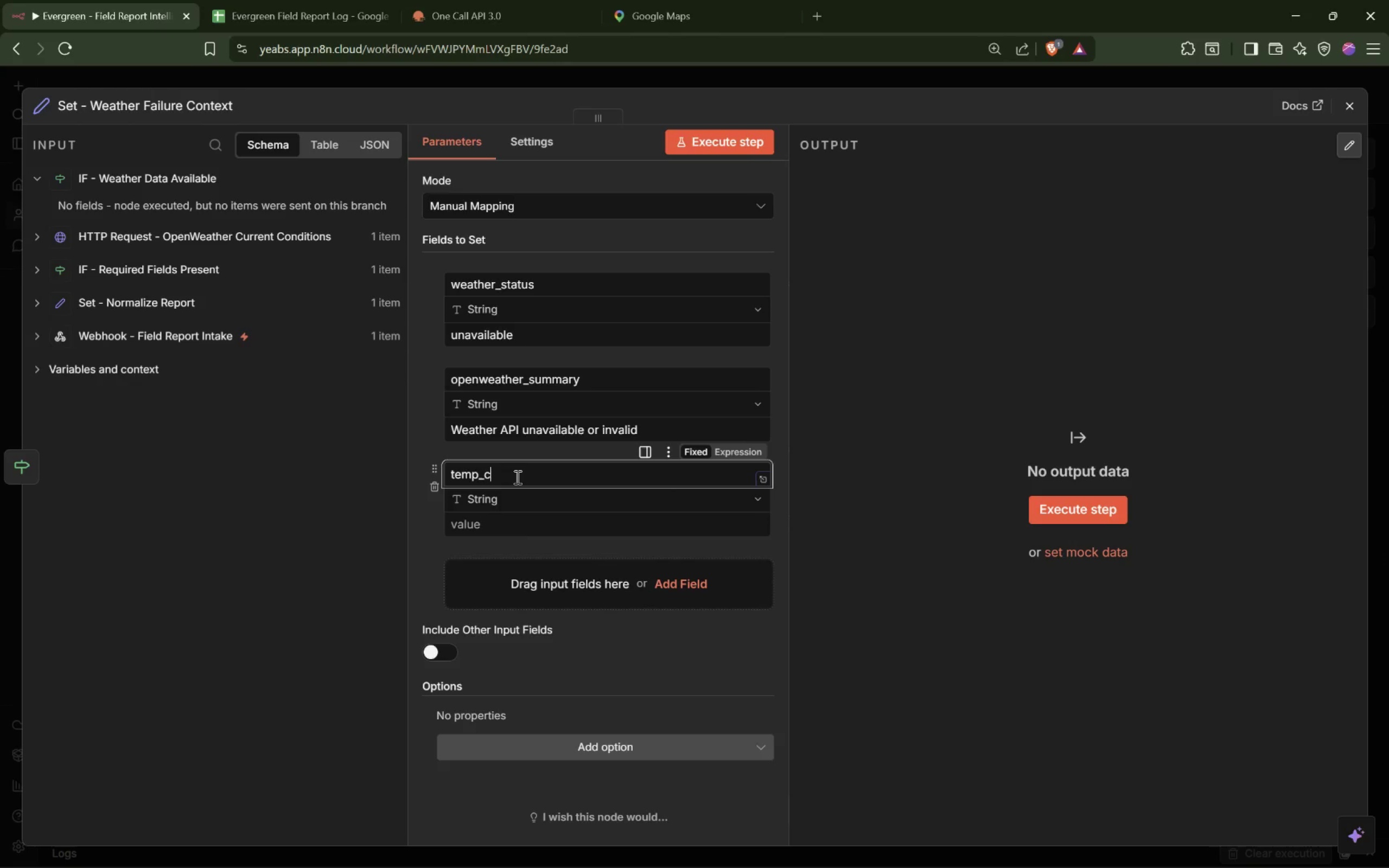 
key(Equal)
 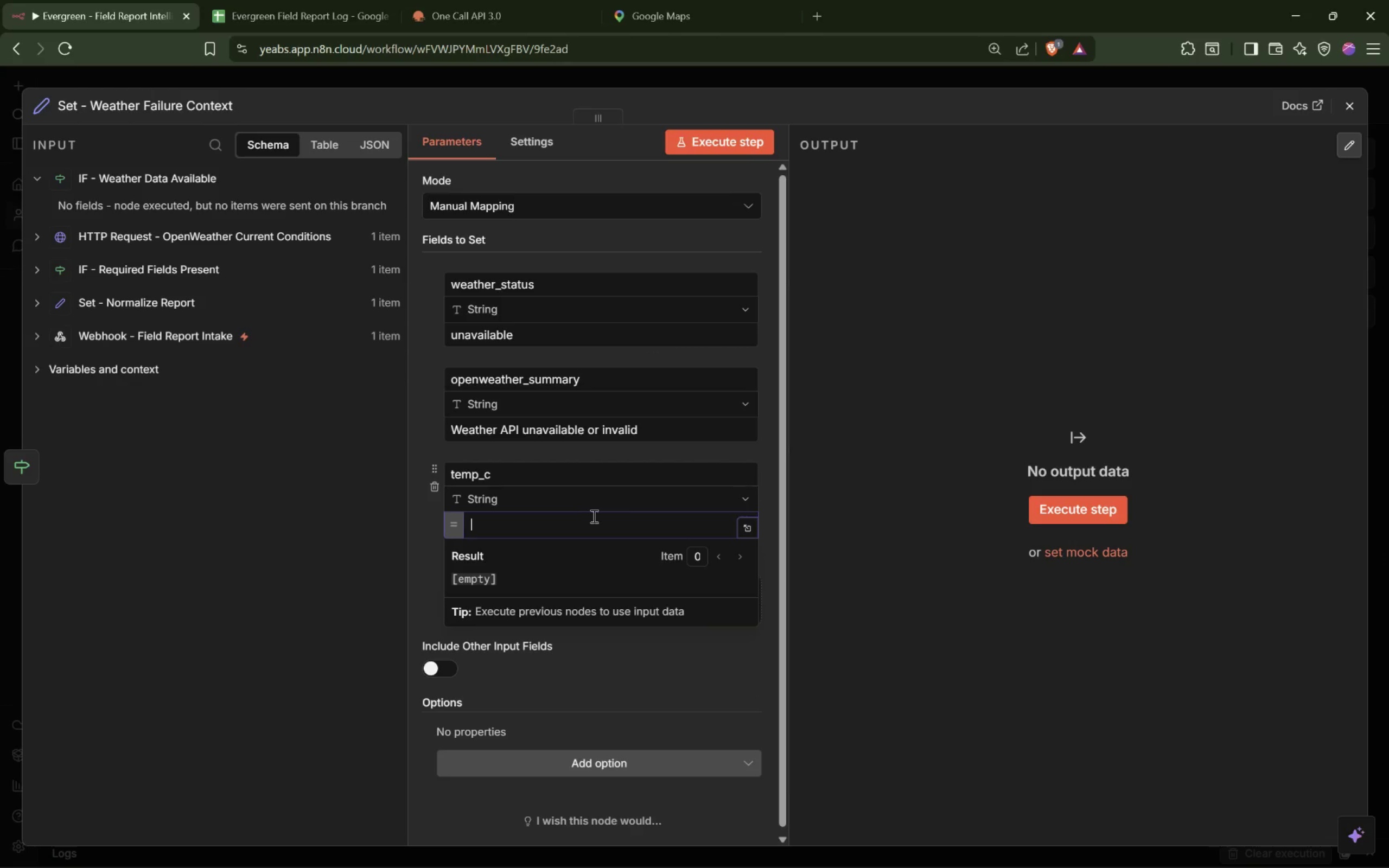 
key(Shift+BracketLeft)
 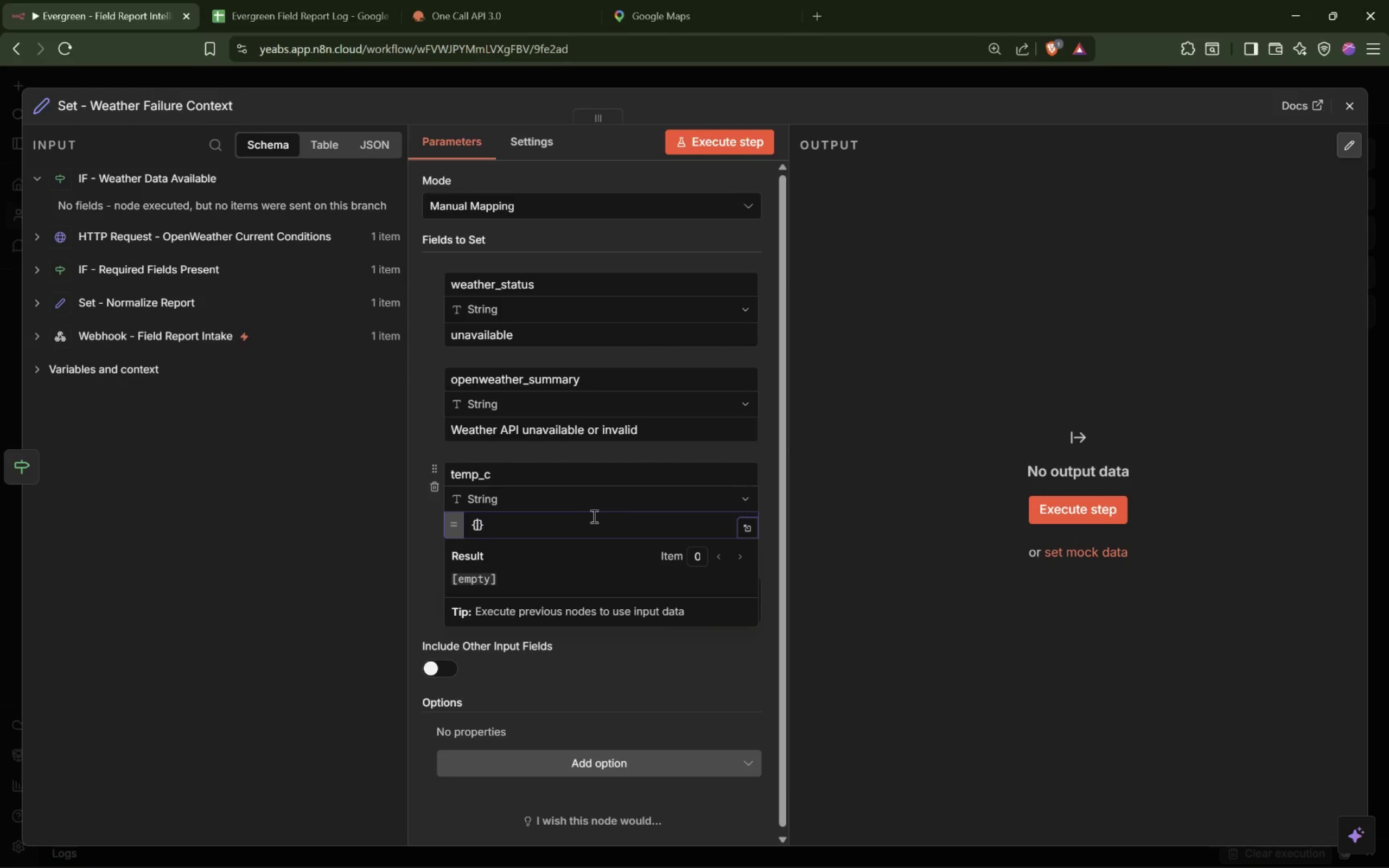 
key(Shift+BracketLeft)
 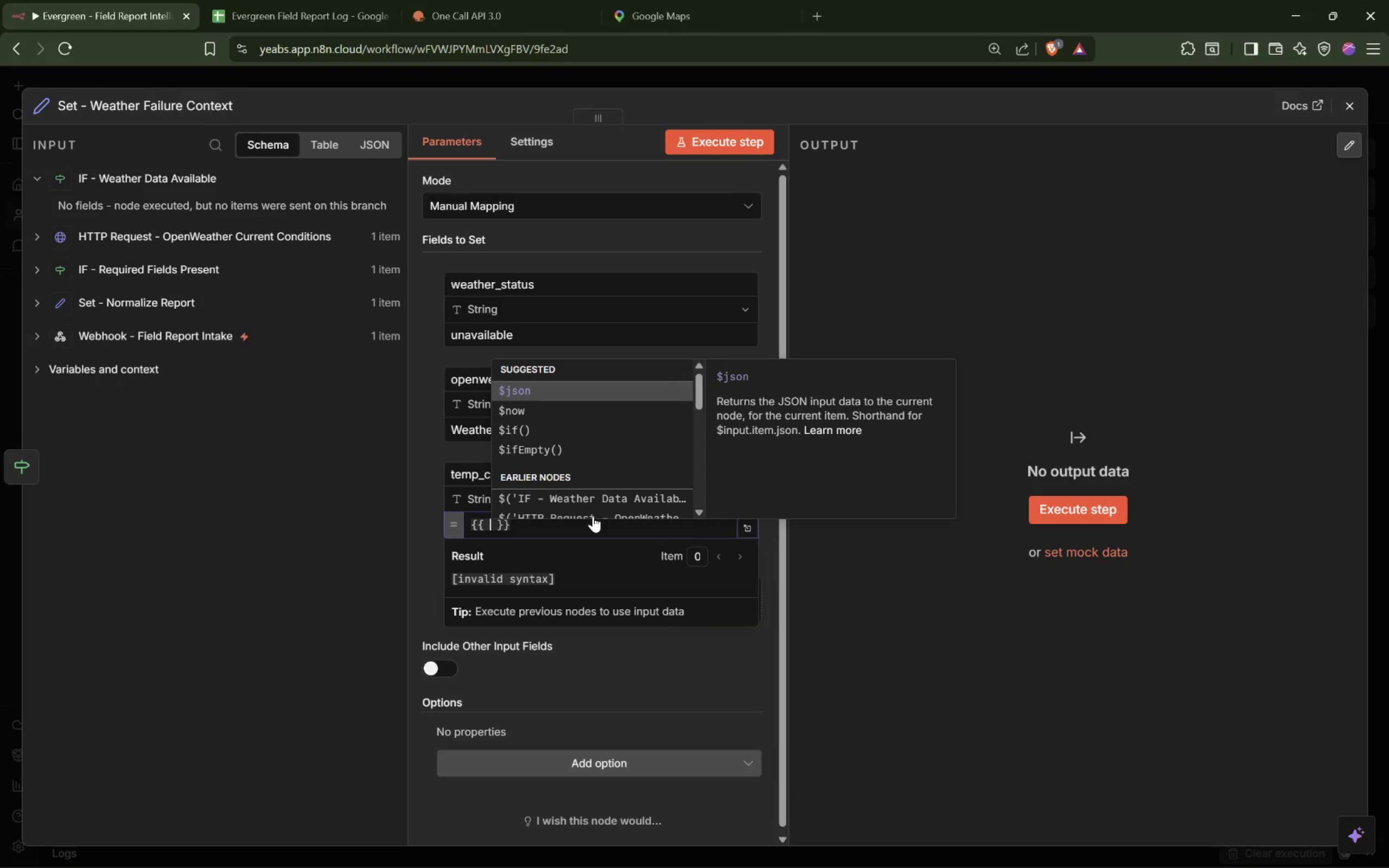 
key(Backquote)
 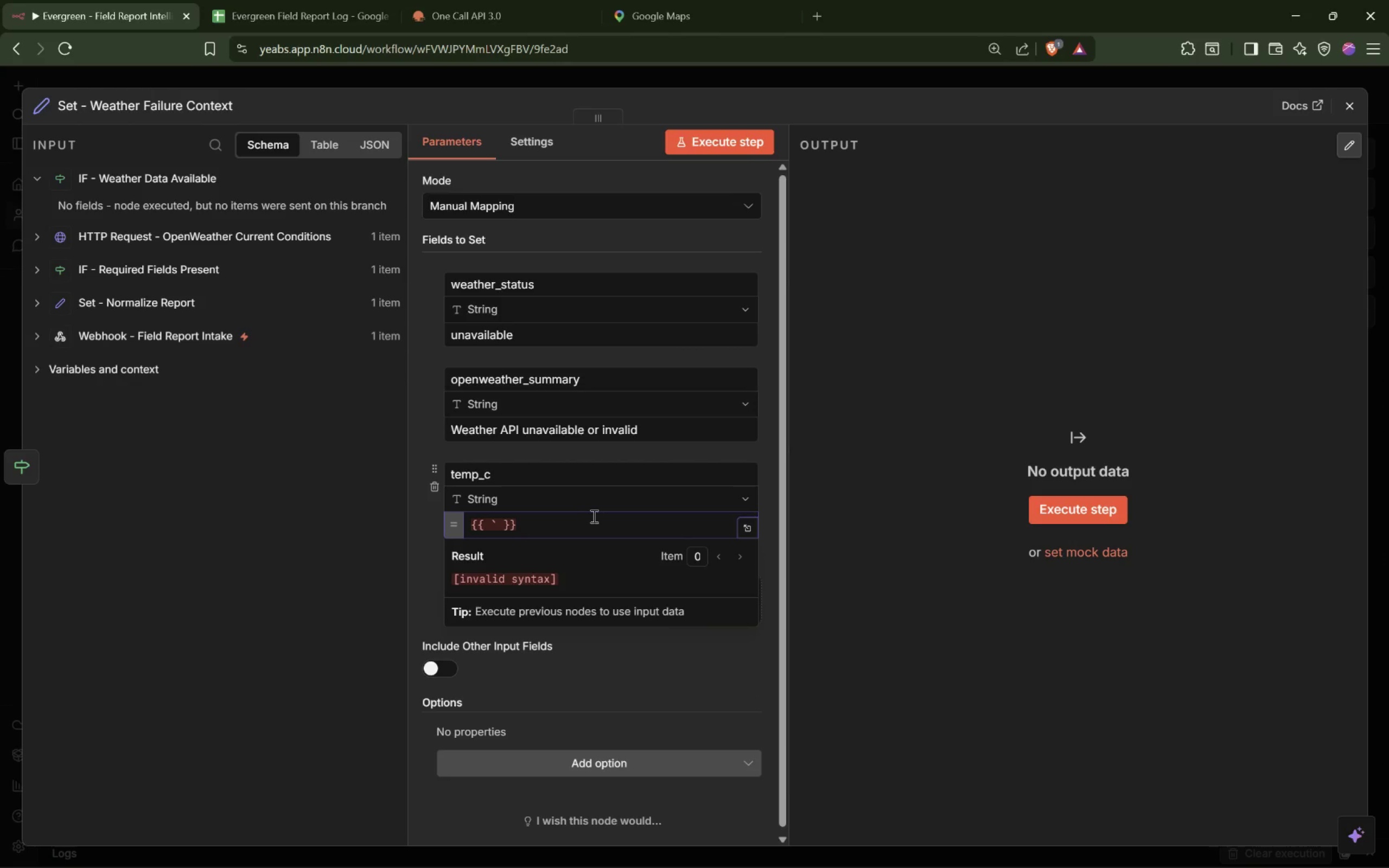 
key(Backquote)
 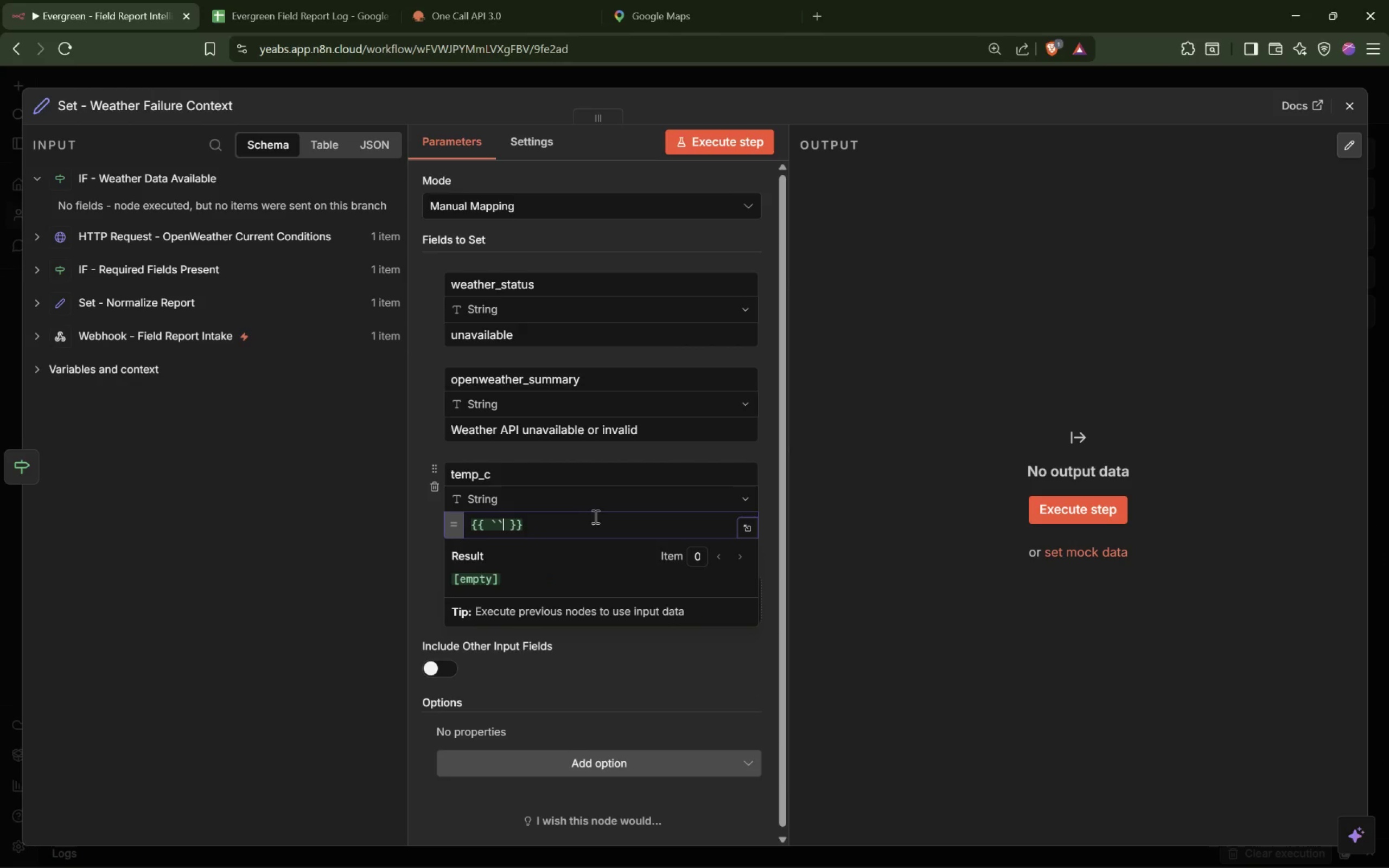 
scroll: coordinate [598, 516], scroll_direction: down, amount: 5.0
 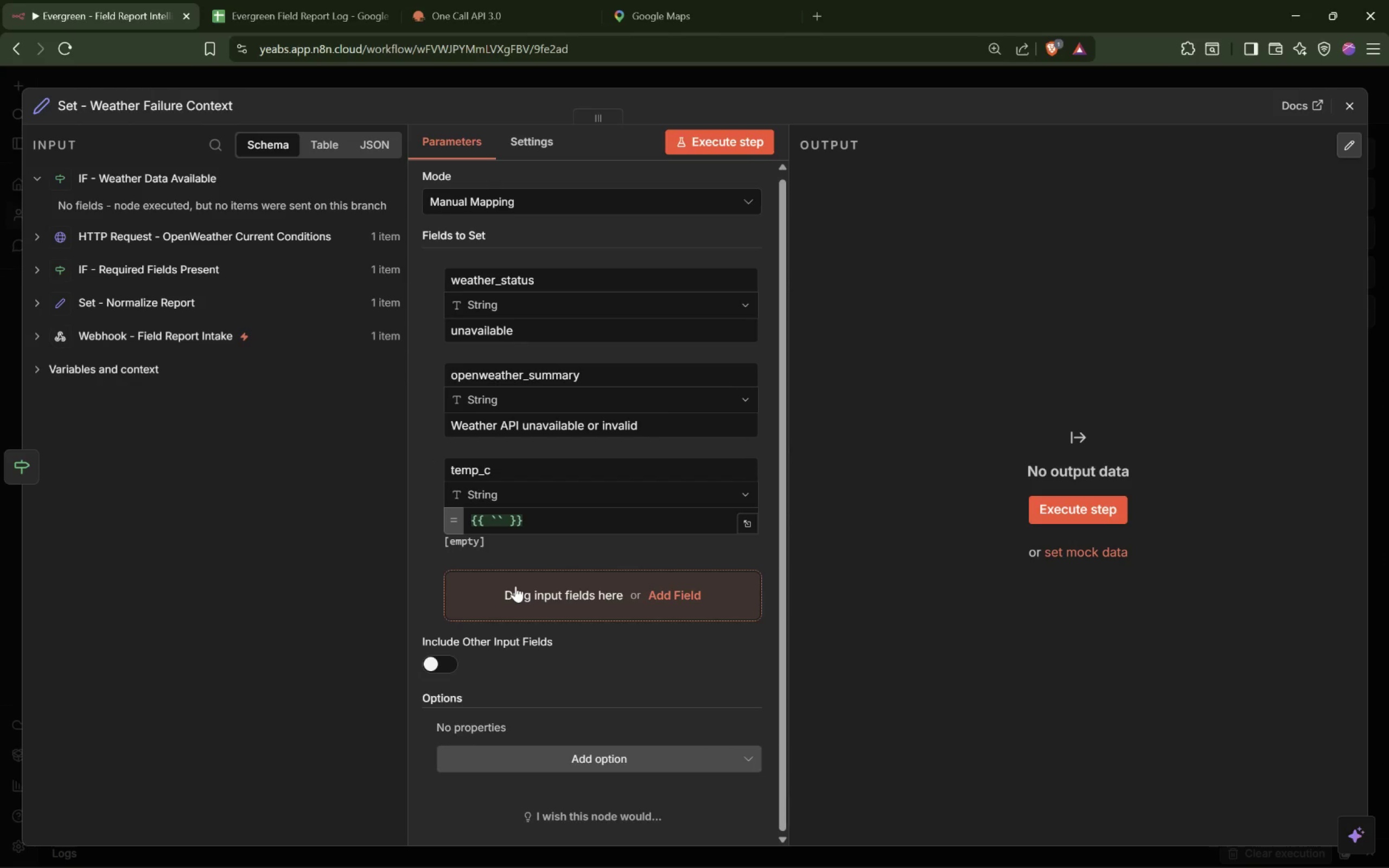 
left_click([515, 587])
 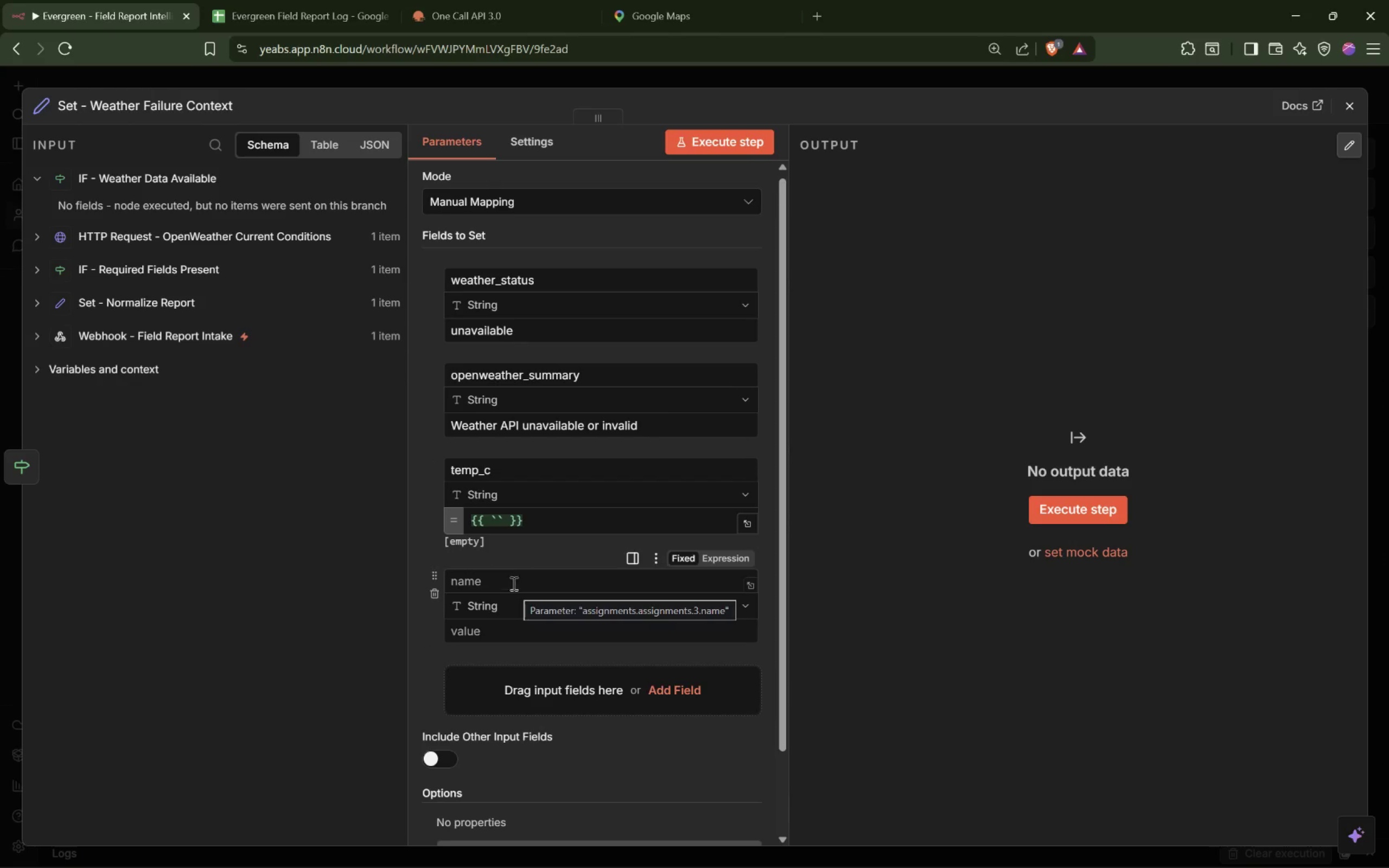 
left_click([506, 577])
 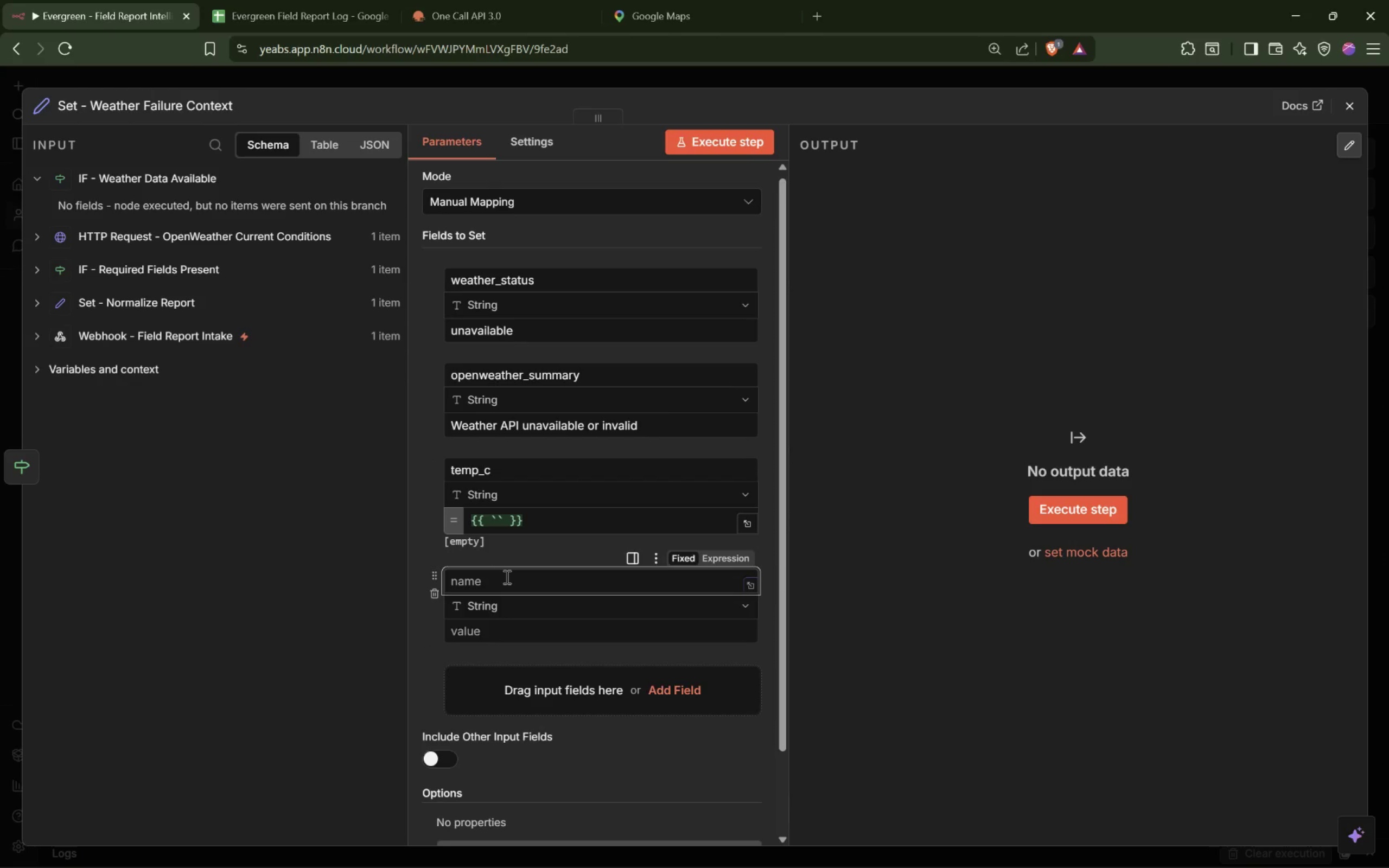 
type(wind_mps)
 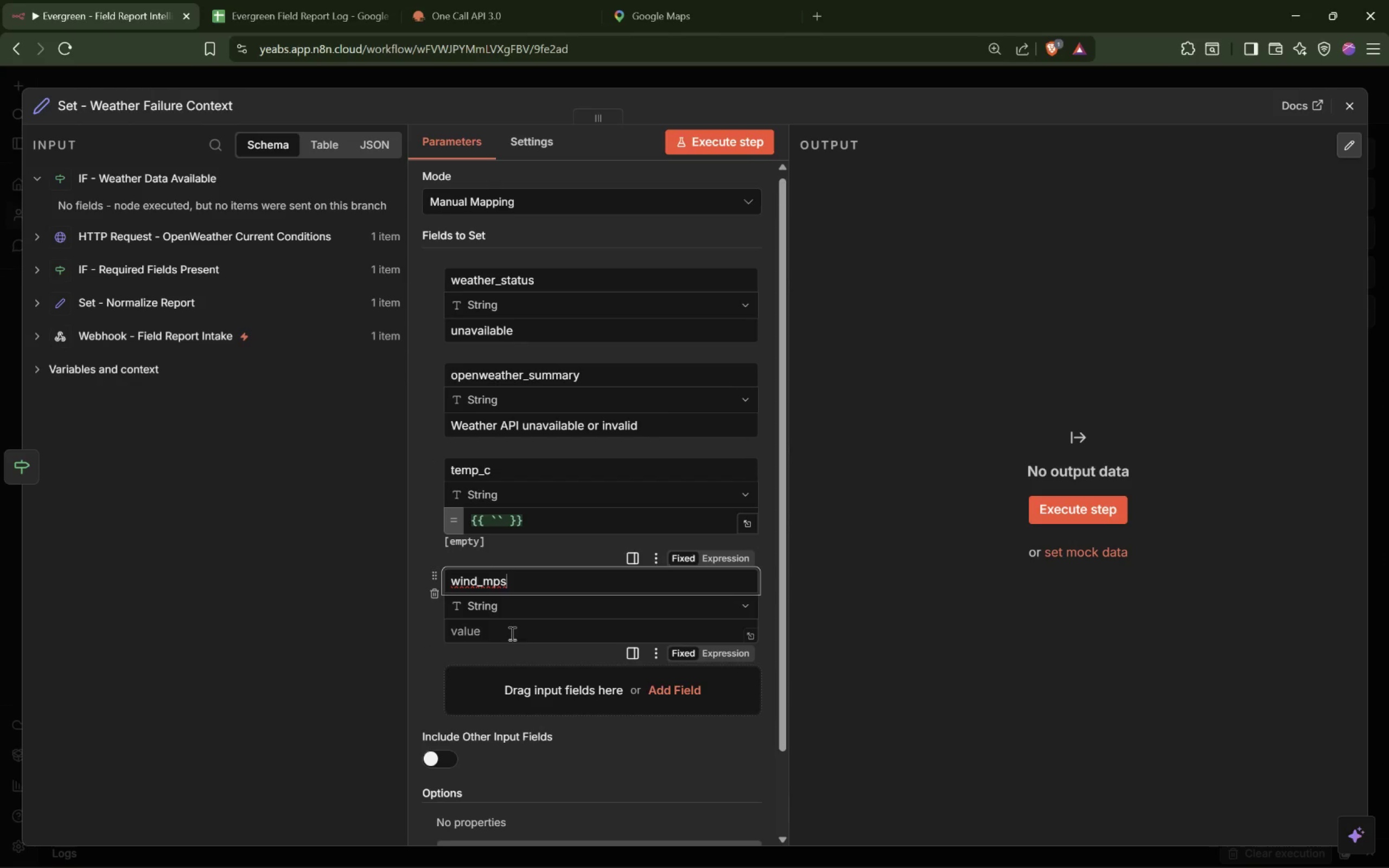 
left_click_drag(start_coordinate=[543, 522], to_coordinate=[396, 502])
 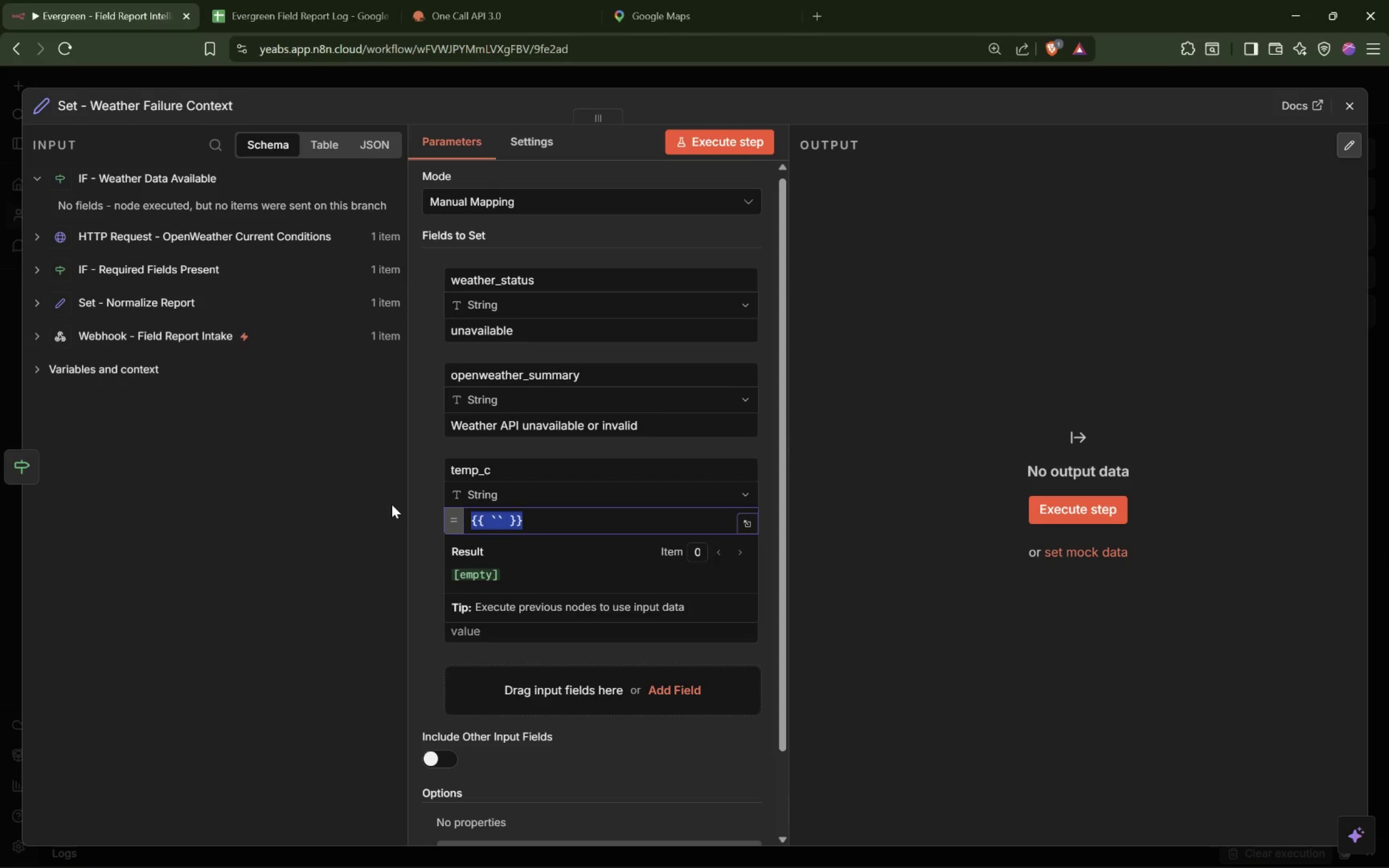 
key(Control+C)
 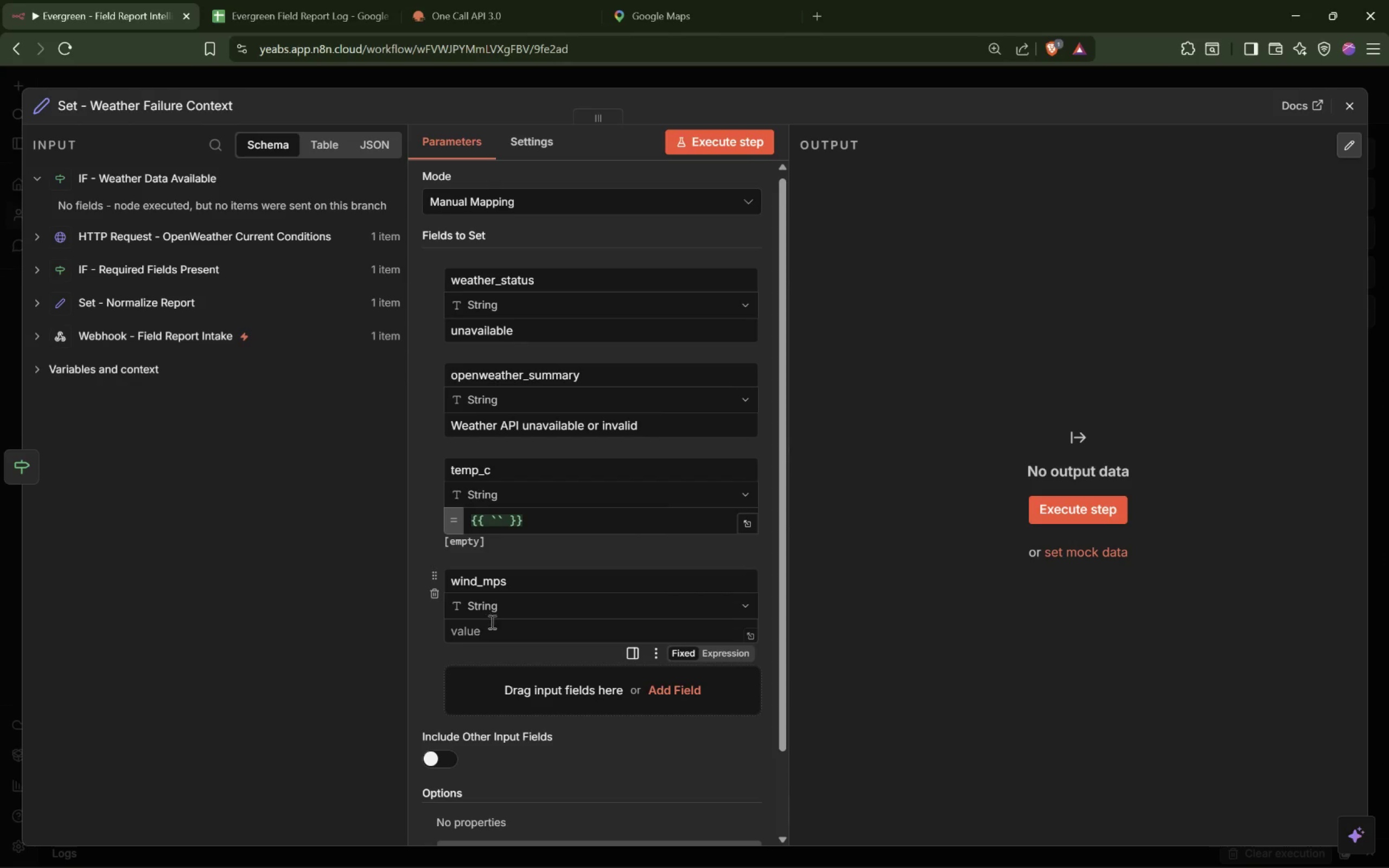 
key(Control+V)
 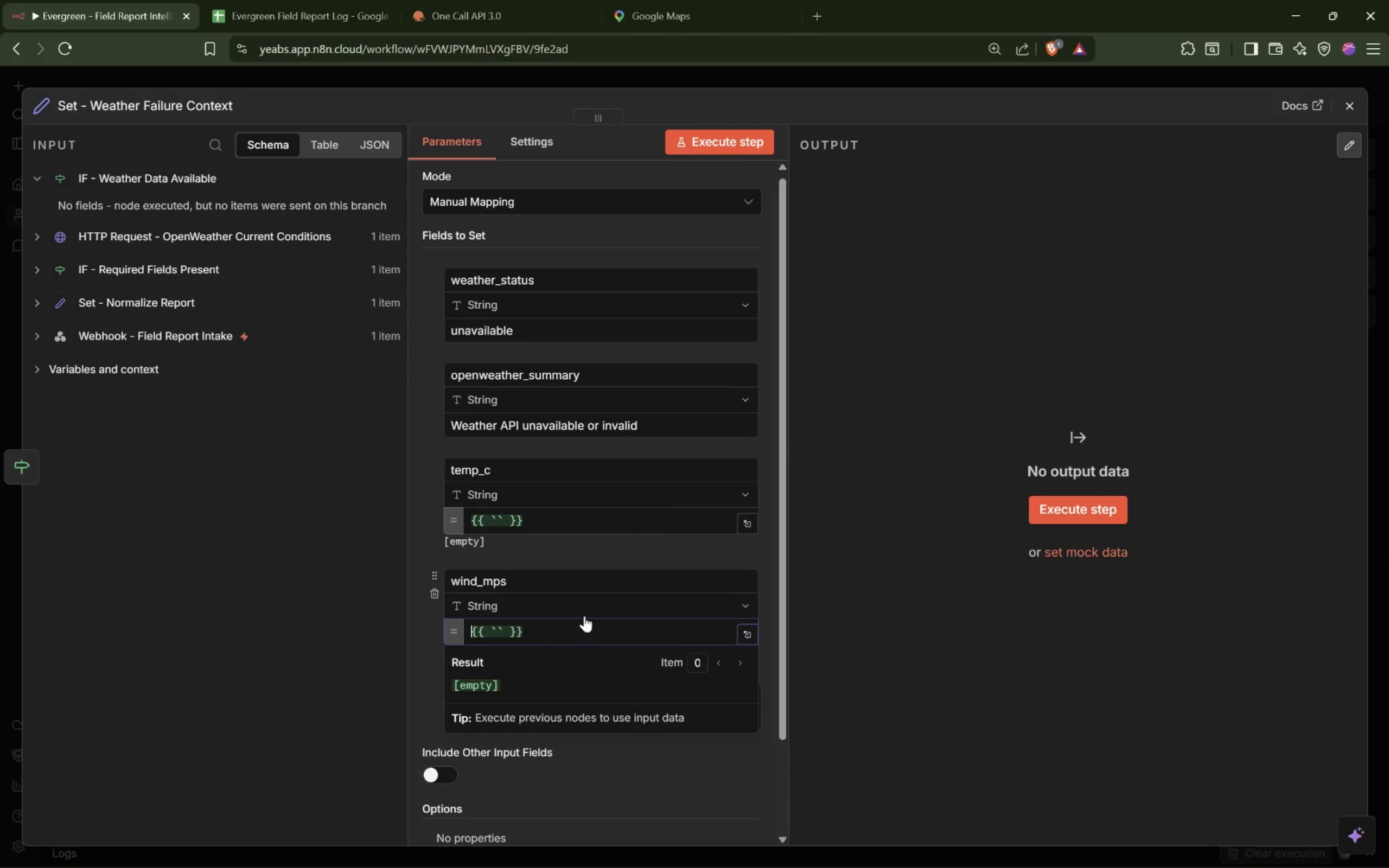 
scroll: coordinate [586, 614], scroll_direction: down, amount: 3.0
 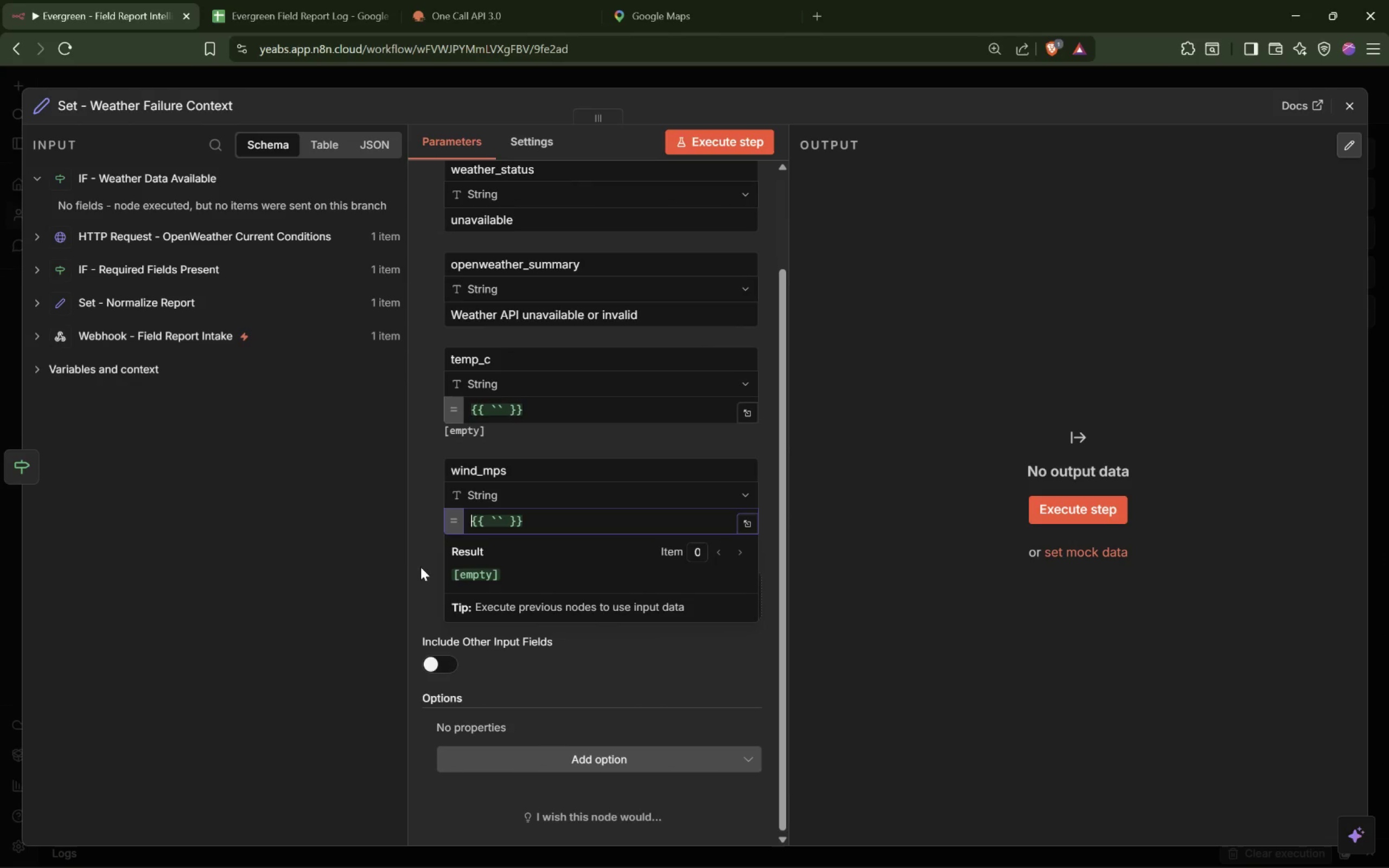 
left_click([421, 566])
 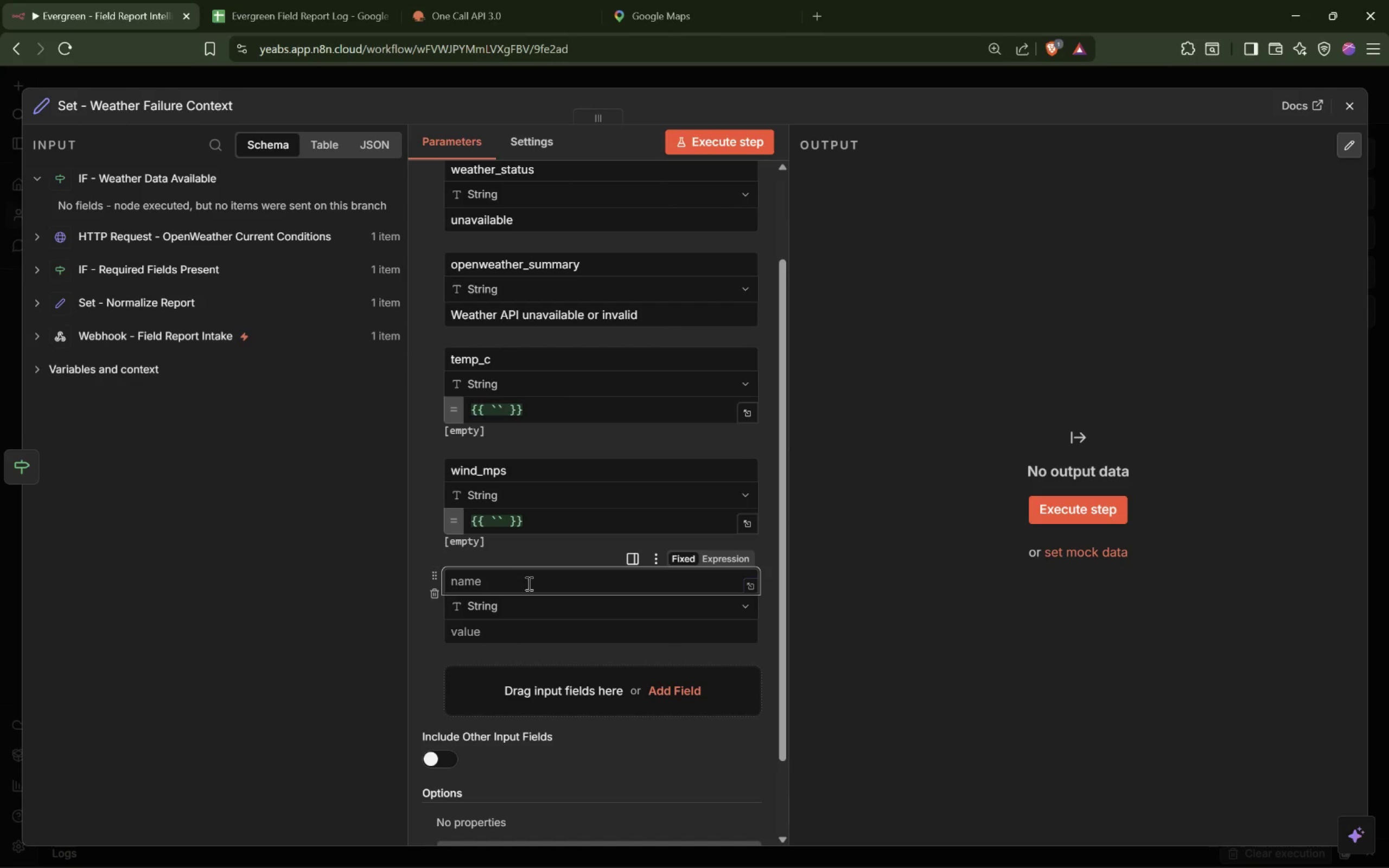 
wait(5.48)
 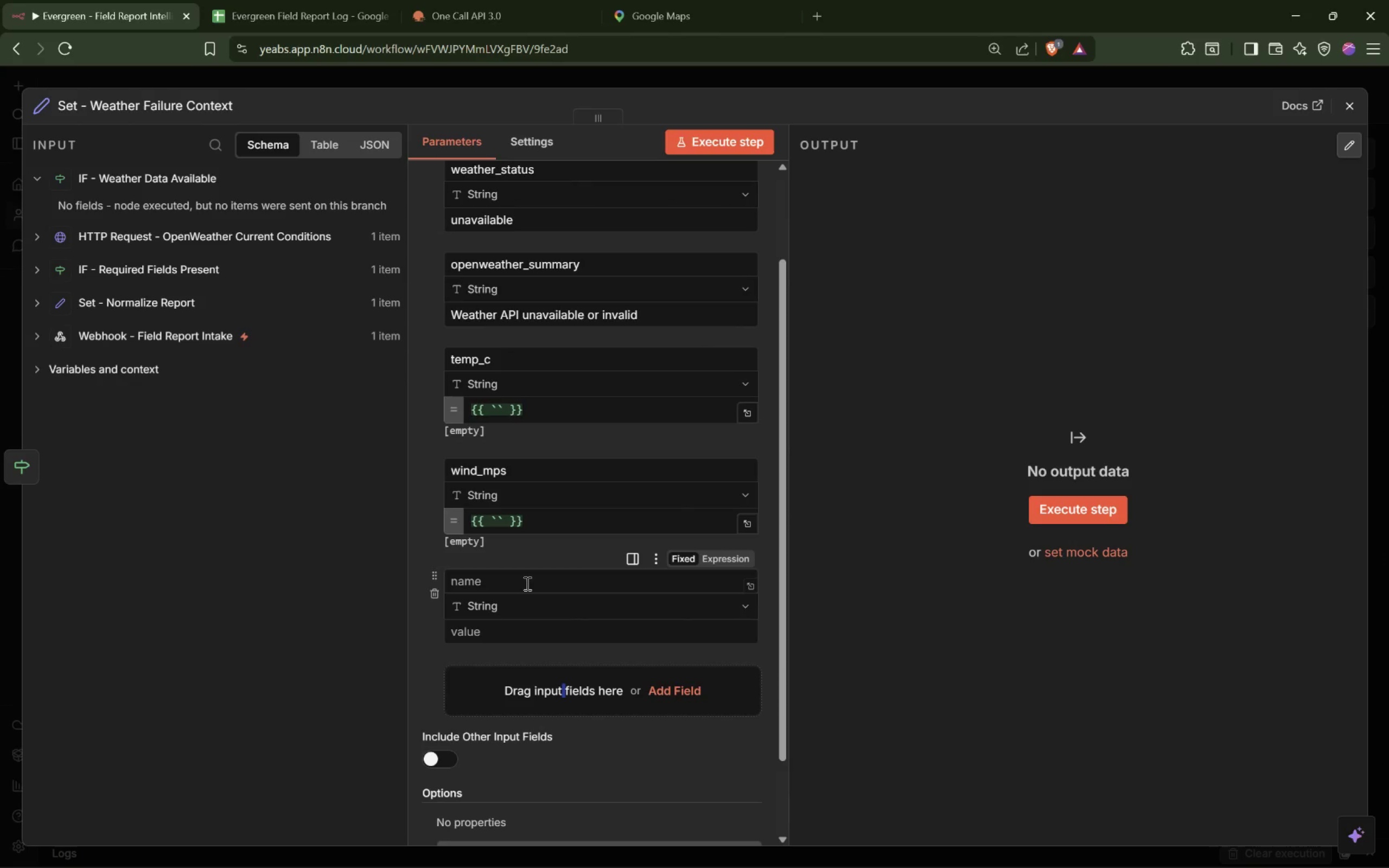 
type(rain_1h)
key(Tab)
key(Tab)
 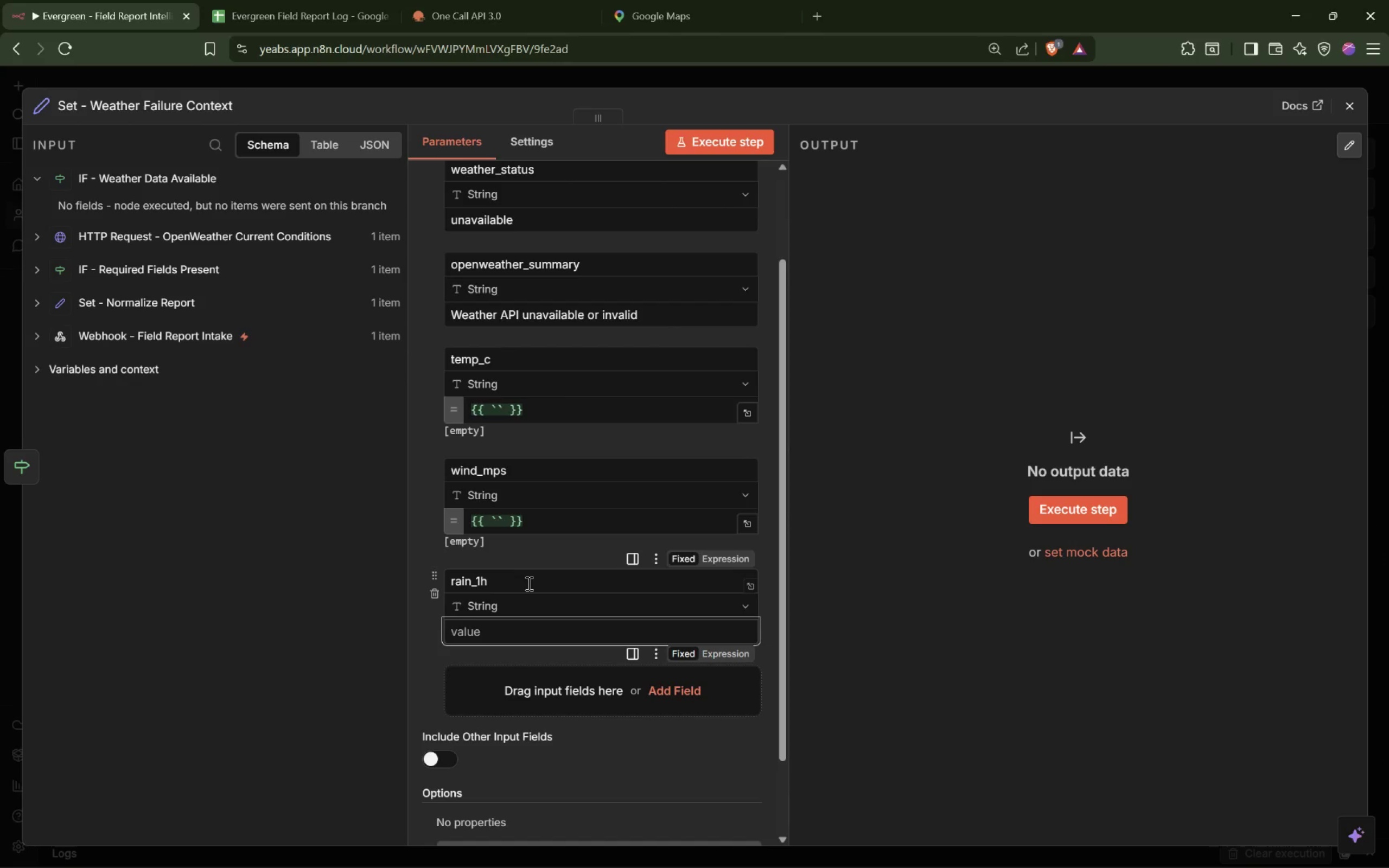 
key(Control+V)
 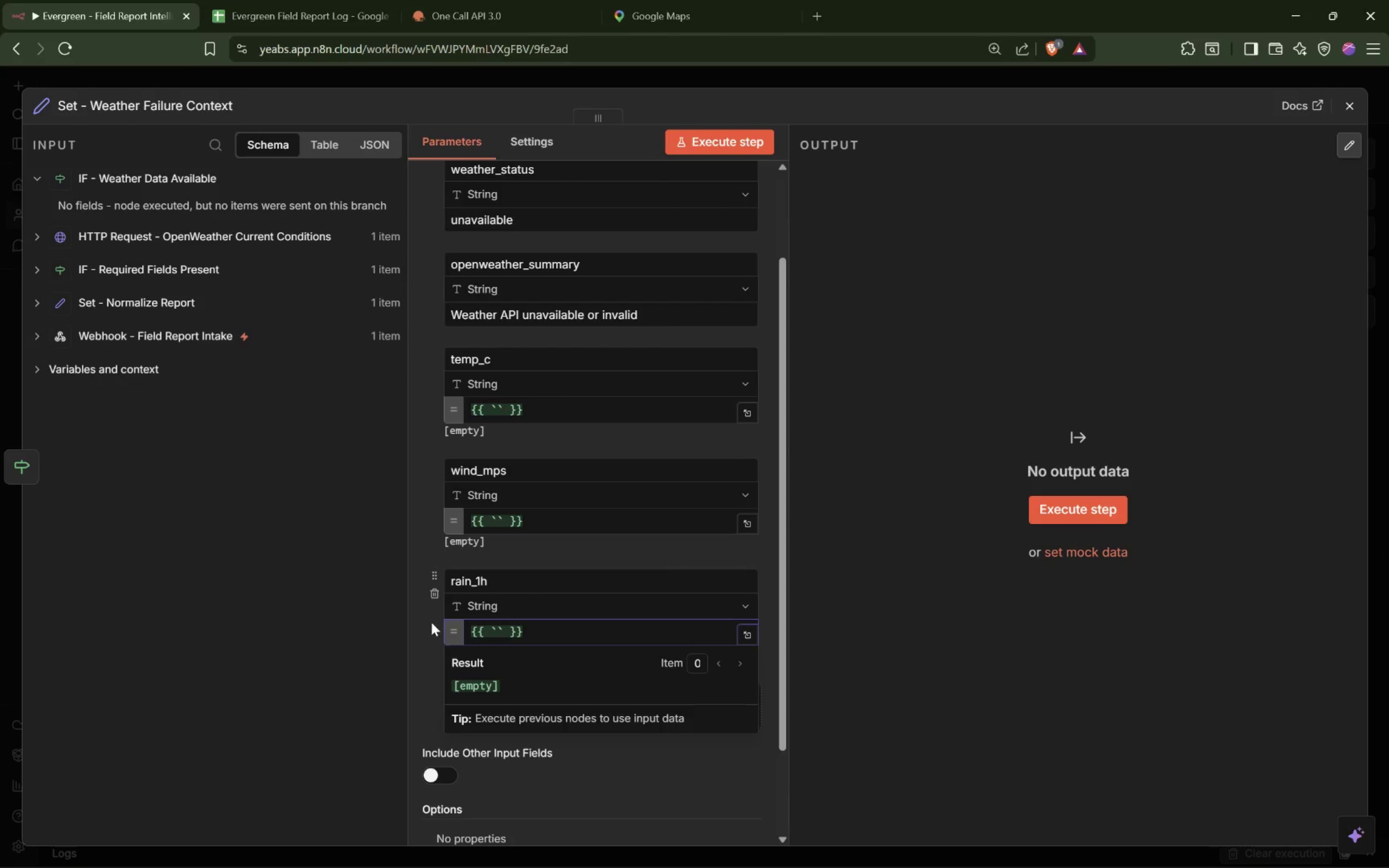 
left_click([425, 622])
 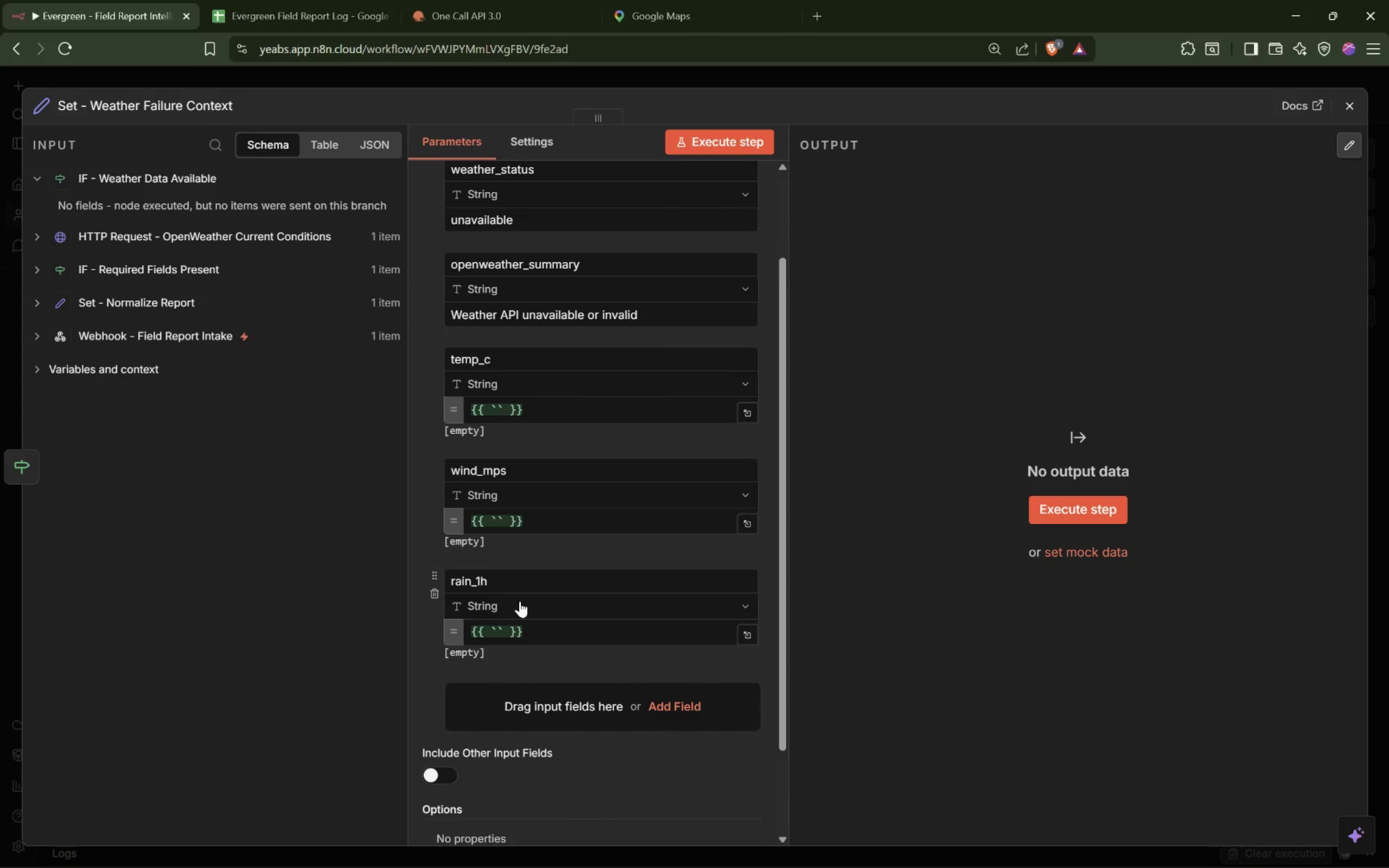 
scroll: coordinate [523, 600], scroll_direction: down, amount: 3.0
 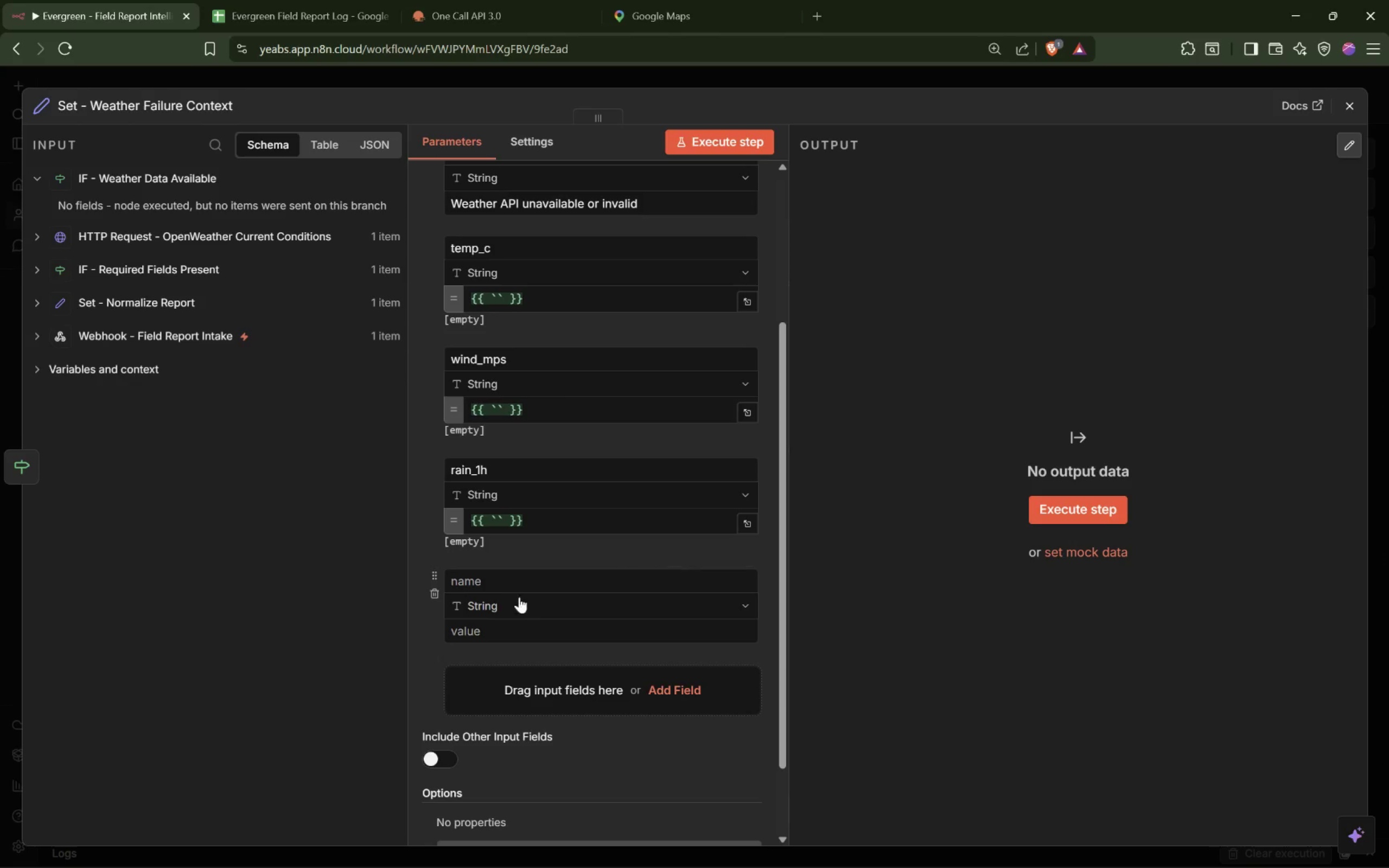 
type(weather_validation_result)
 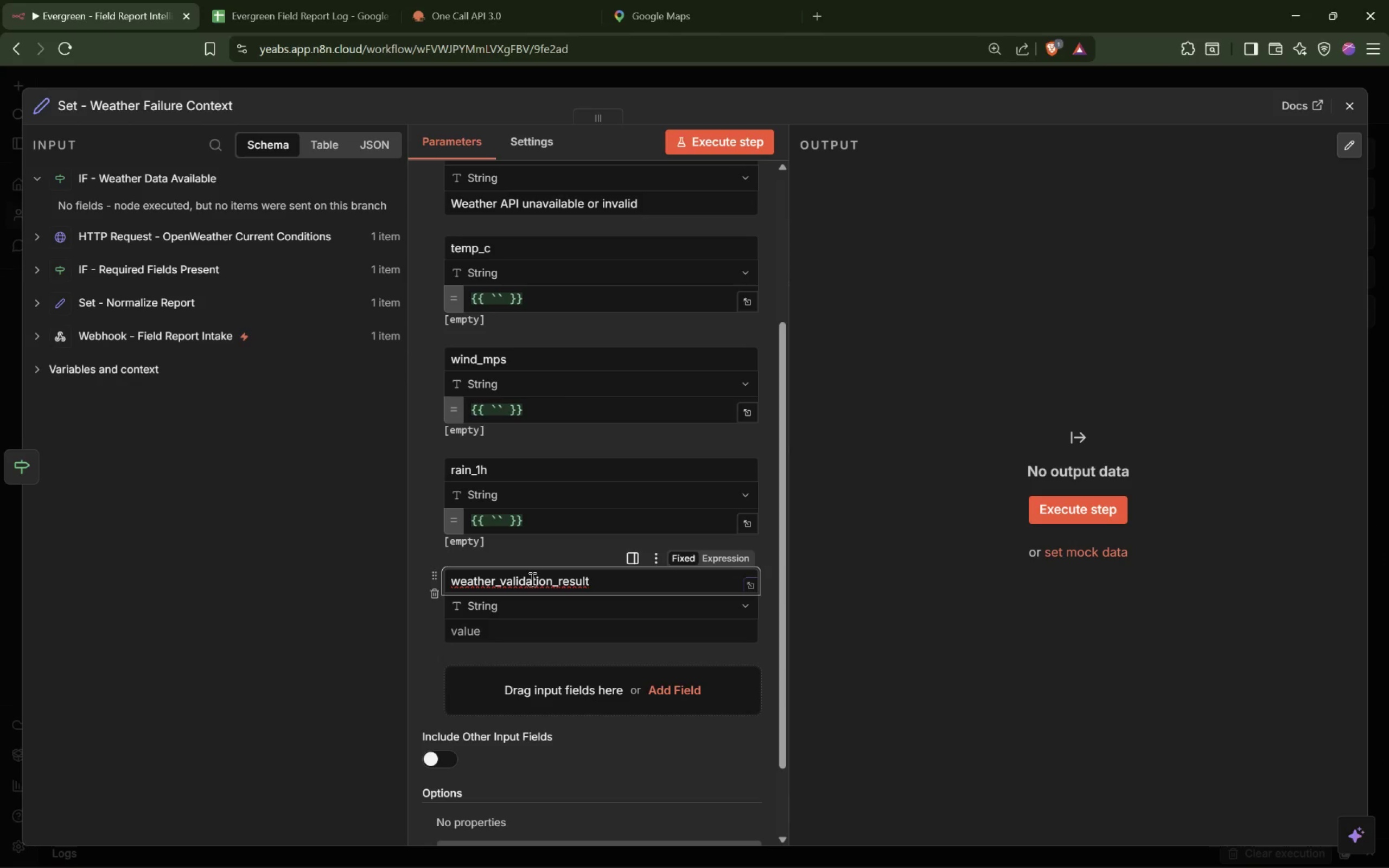 
left_click([517, 637])
 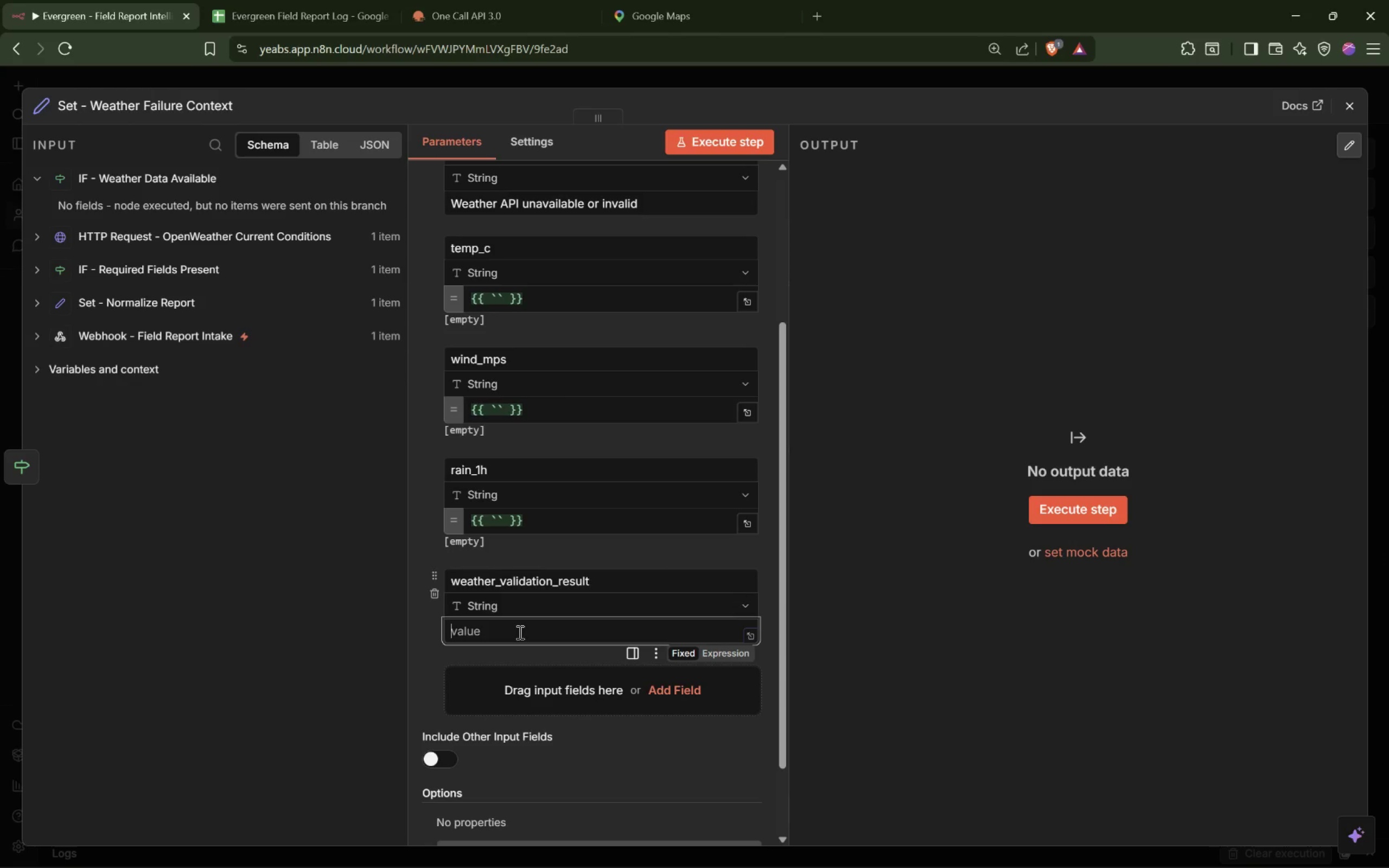 
wait(5.55)
 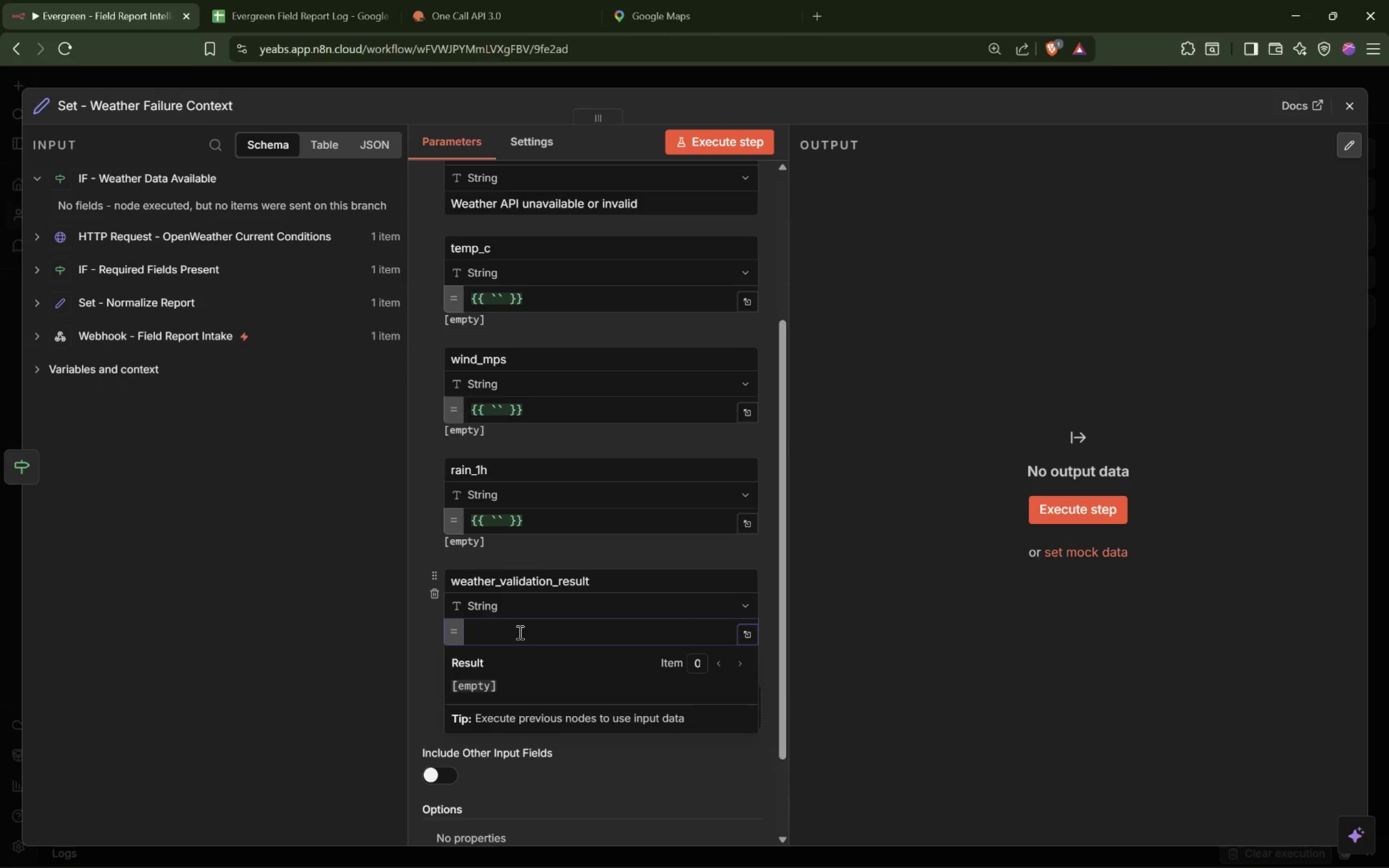 
type({{$json.weather_claimed)
 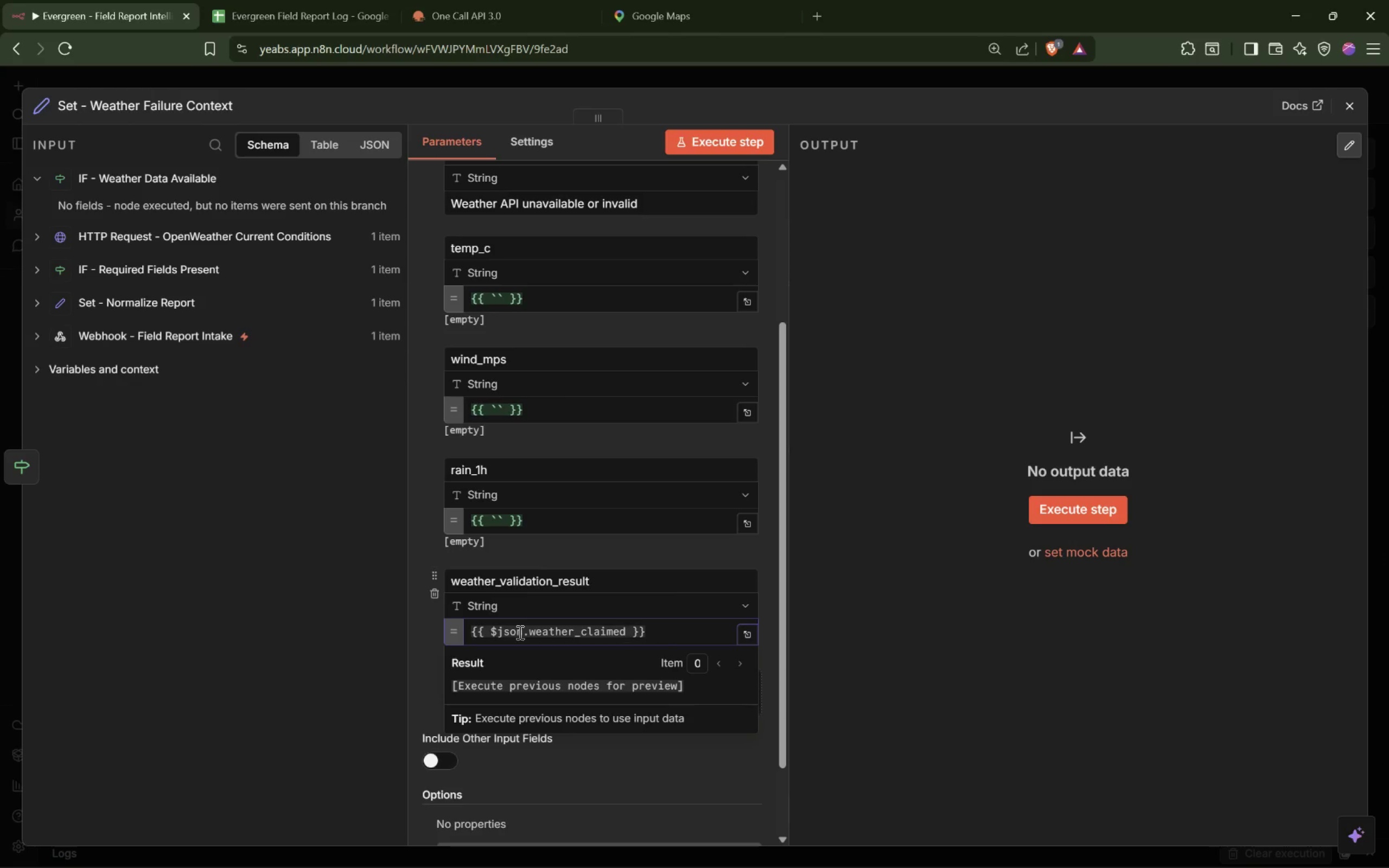 
wait(9.97)
 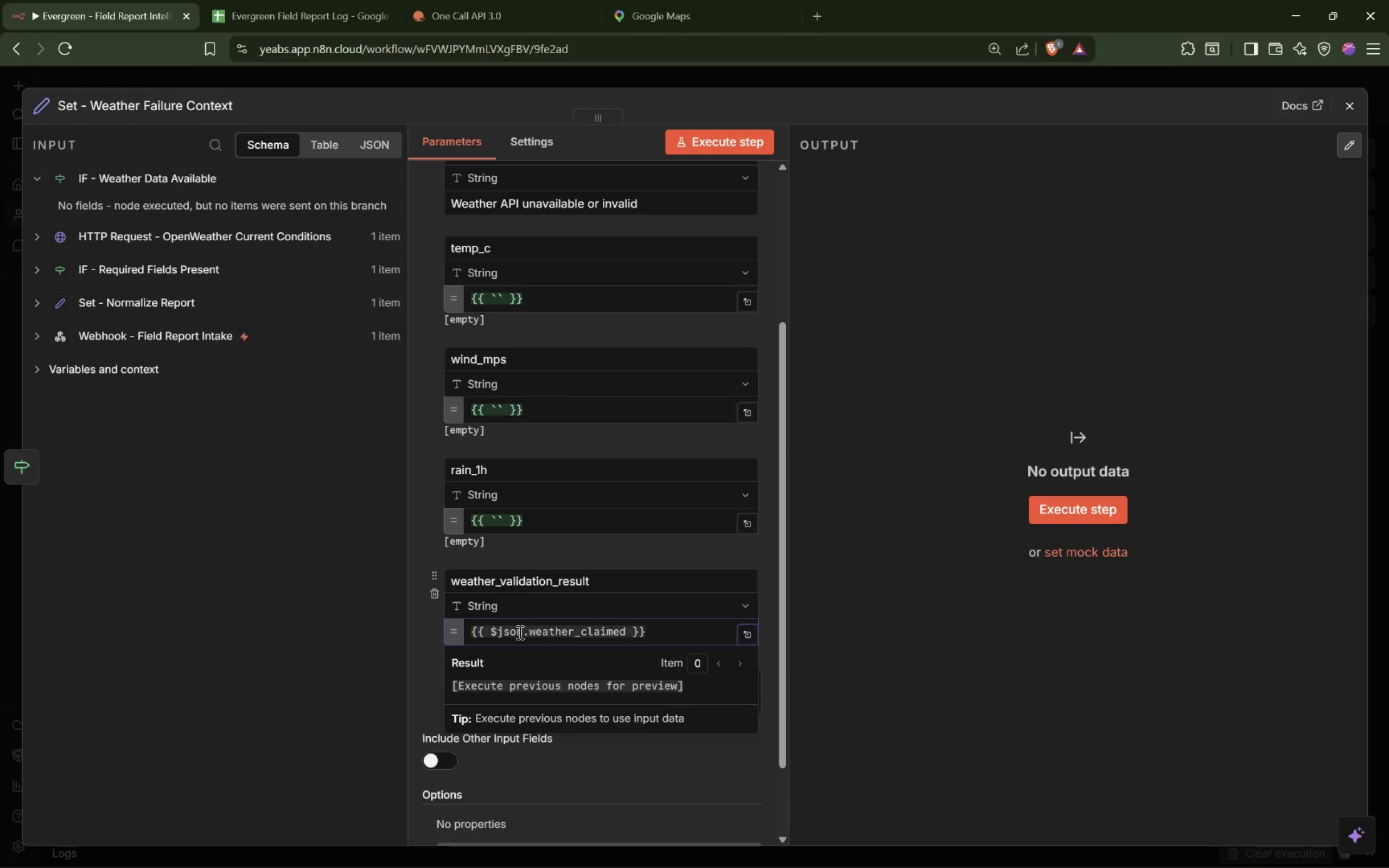 
left_click_drag(start_coordinate=[654, 628], to_coordinate=[388, 602])
 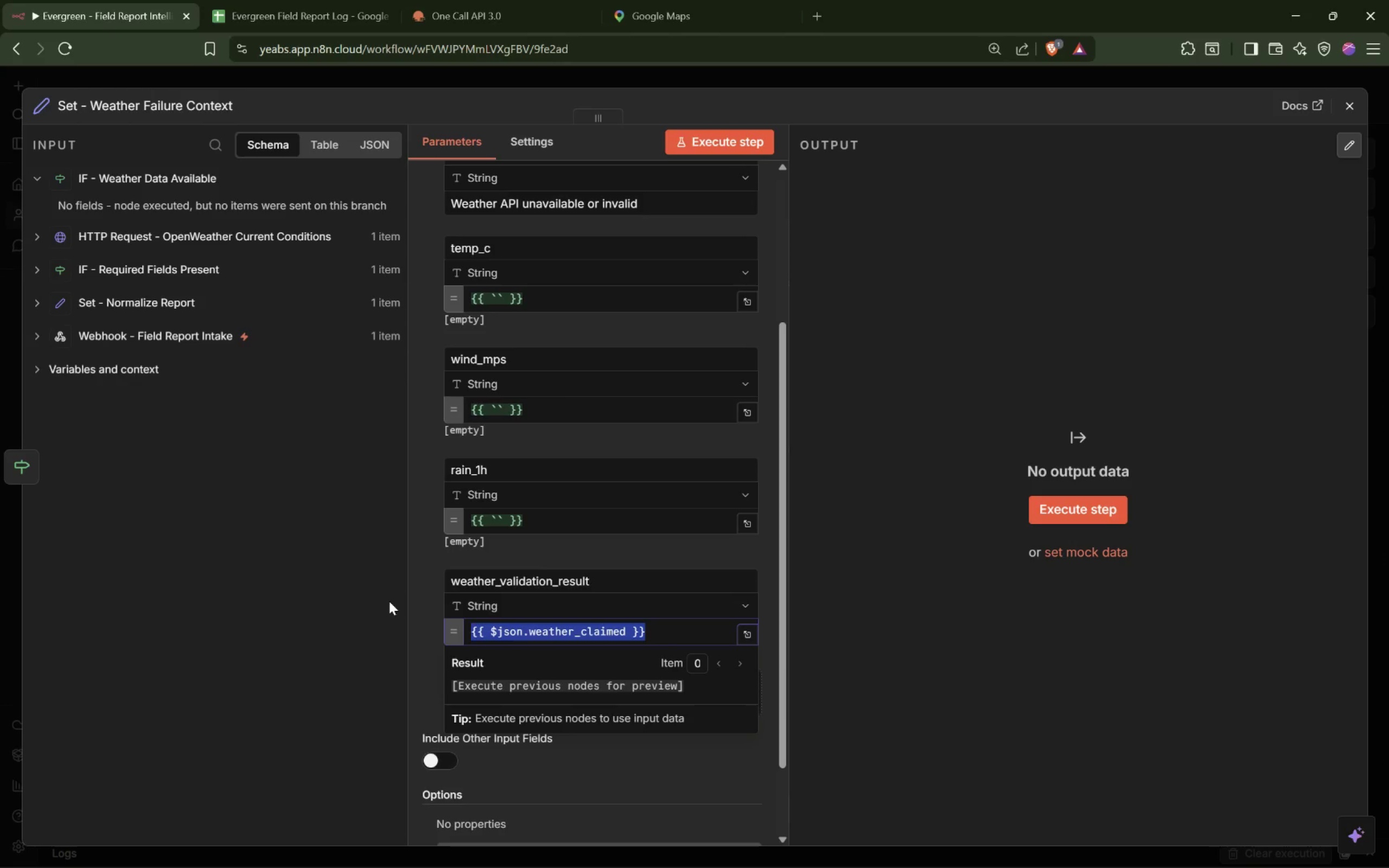 
type(Weather cl)
key(Backspace)
key(Backspace)
key(Backspace)
key(Backspace)
type(r_claim_unverified_api_unavailable)
 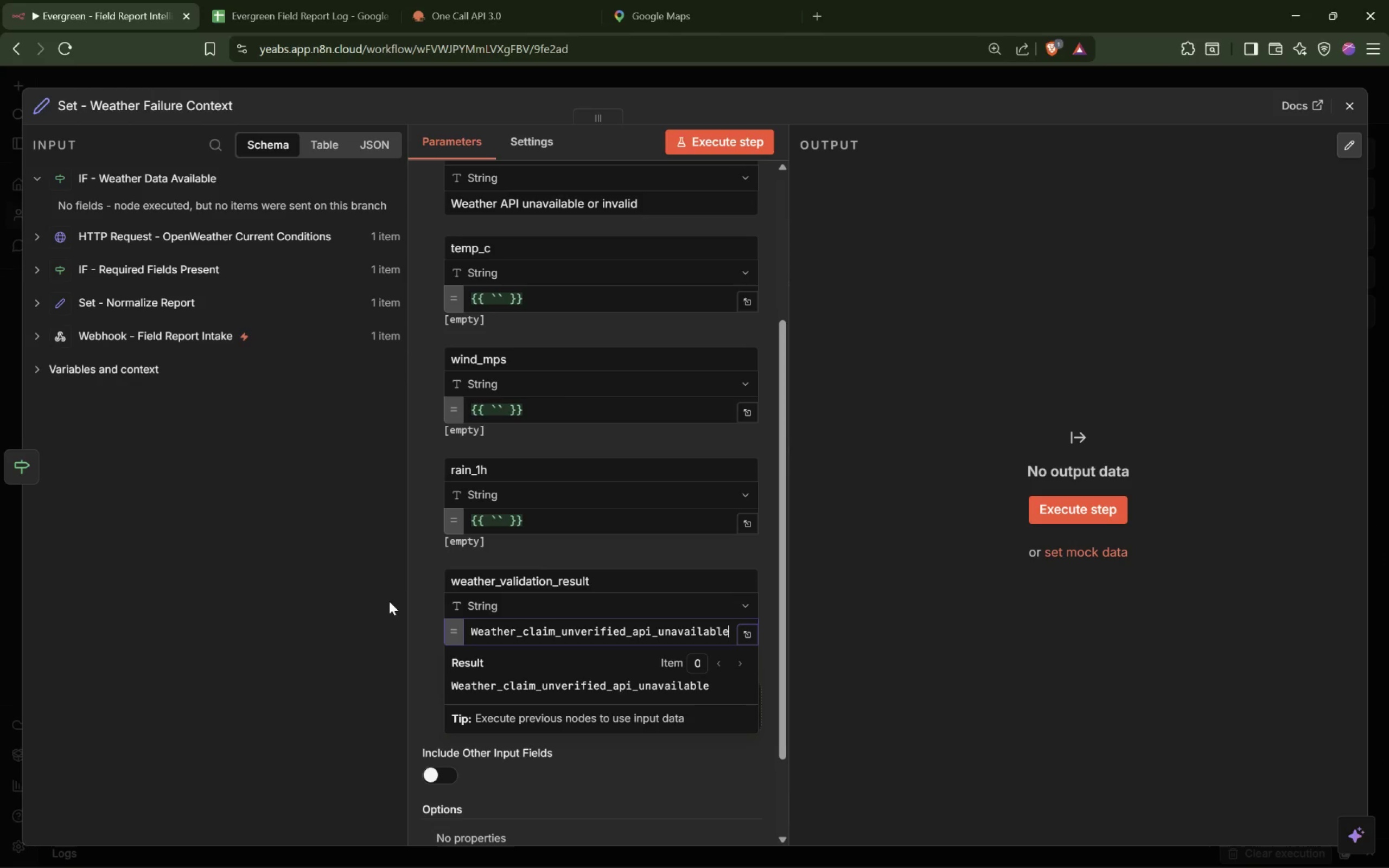 
left_click([476, 636])
 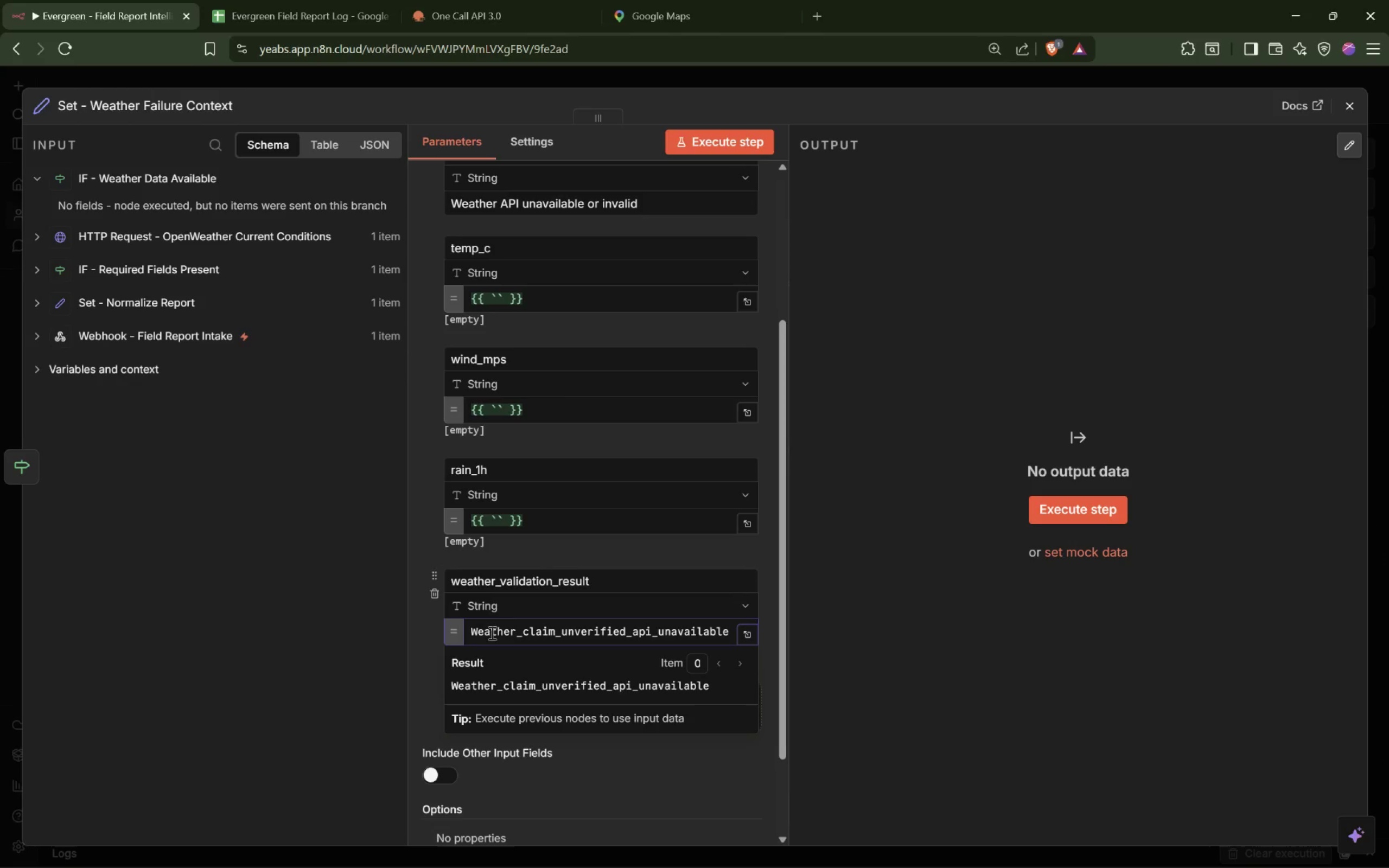 
key(Backspace)
 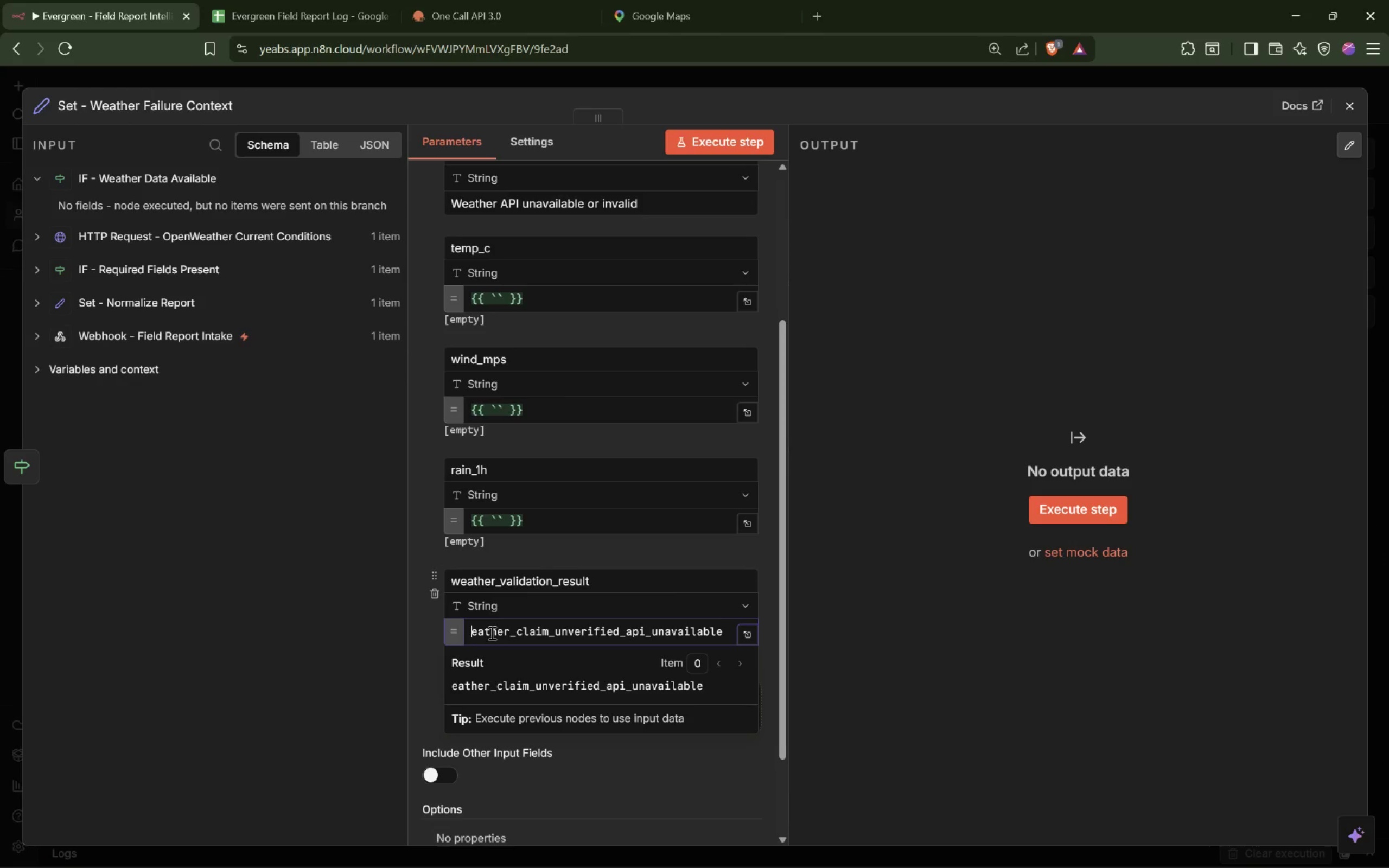 
key(W)
 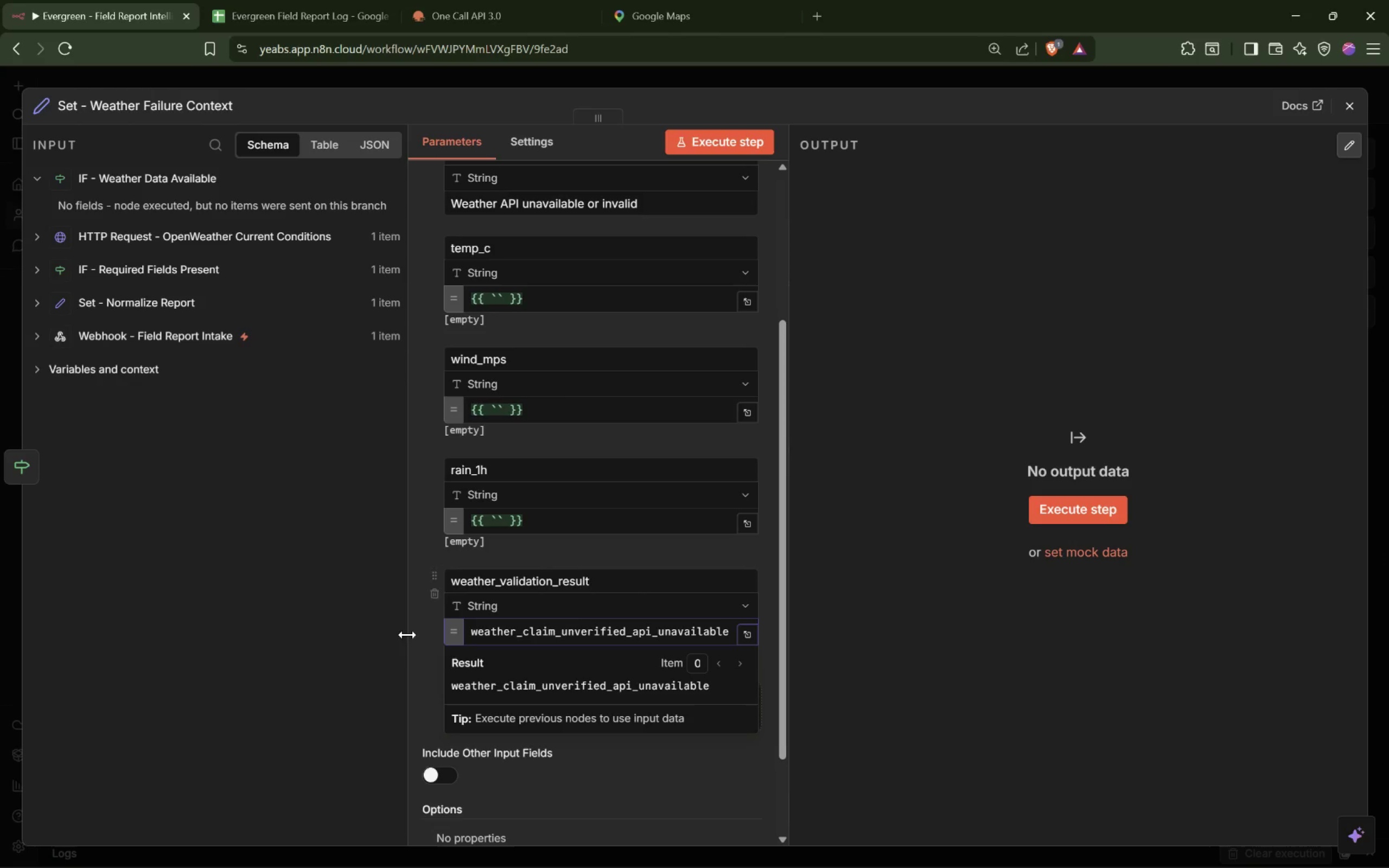 
left_click([426, 637])
 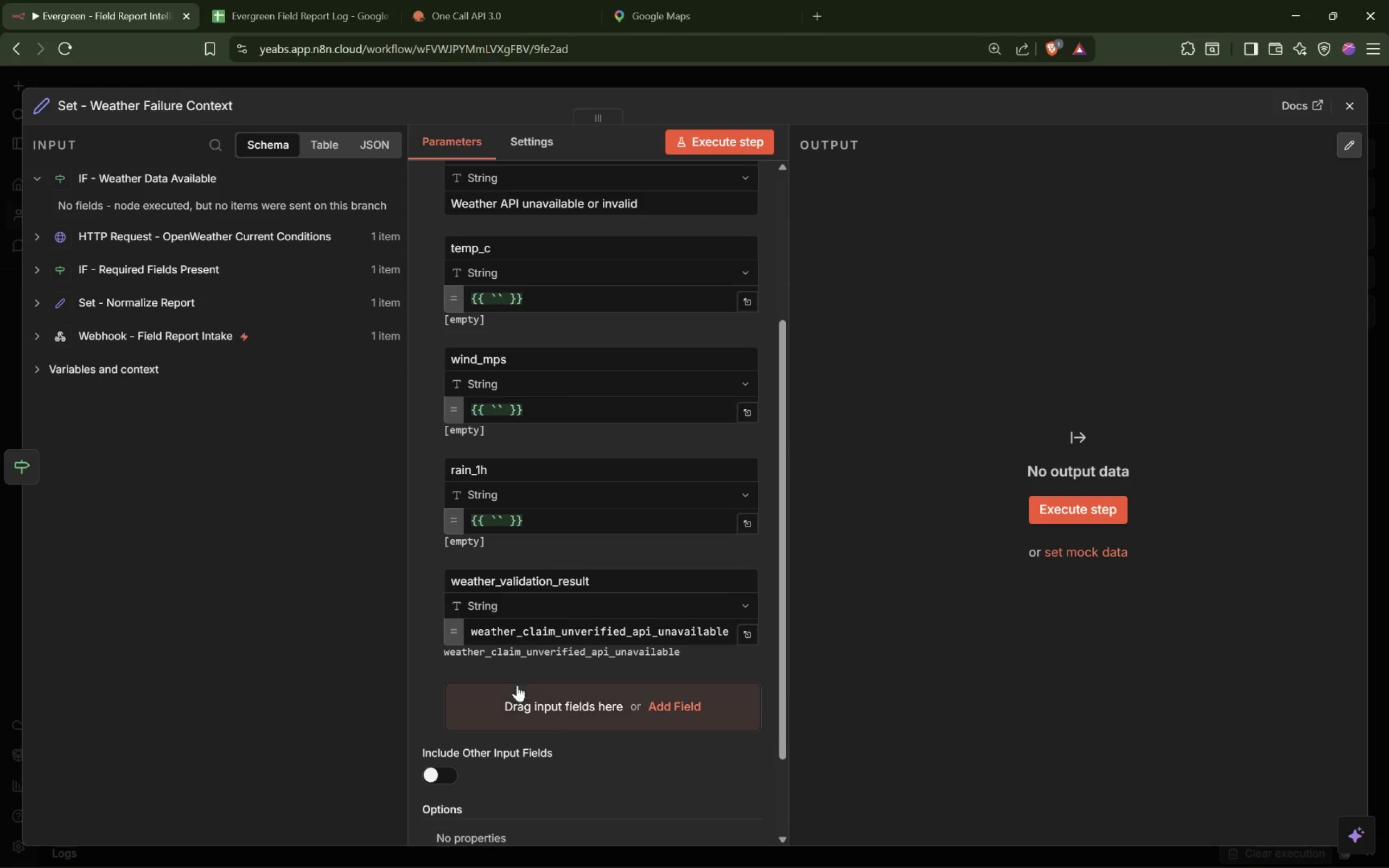 
left_click([523, 698])
 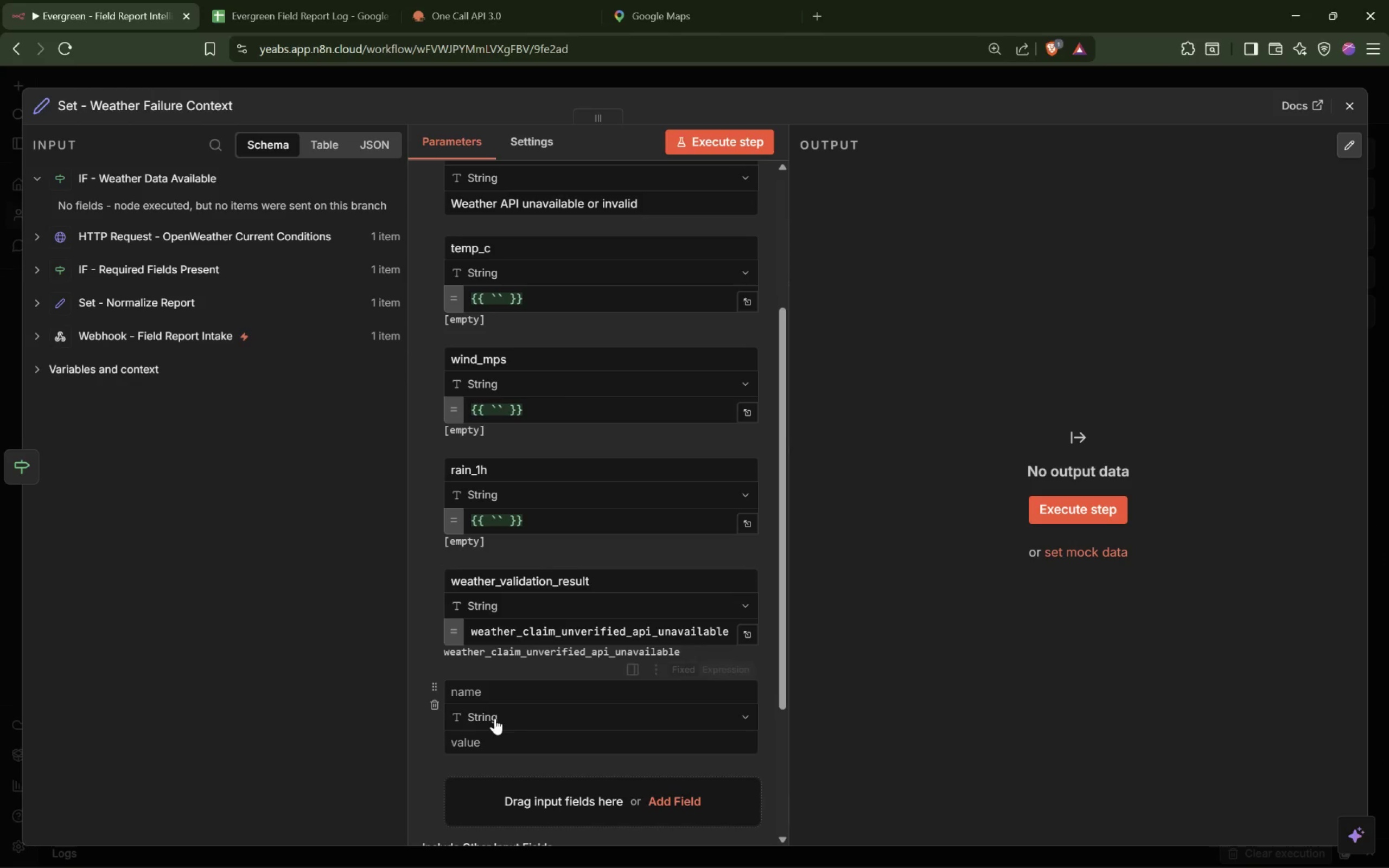 
left_click([527, 691])
 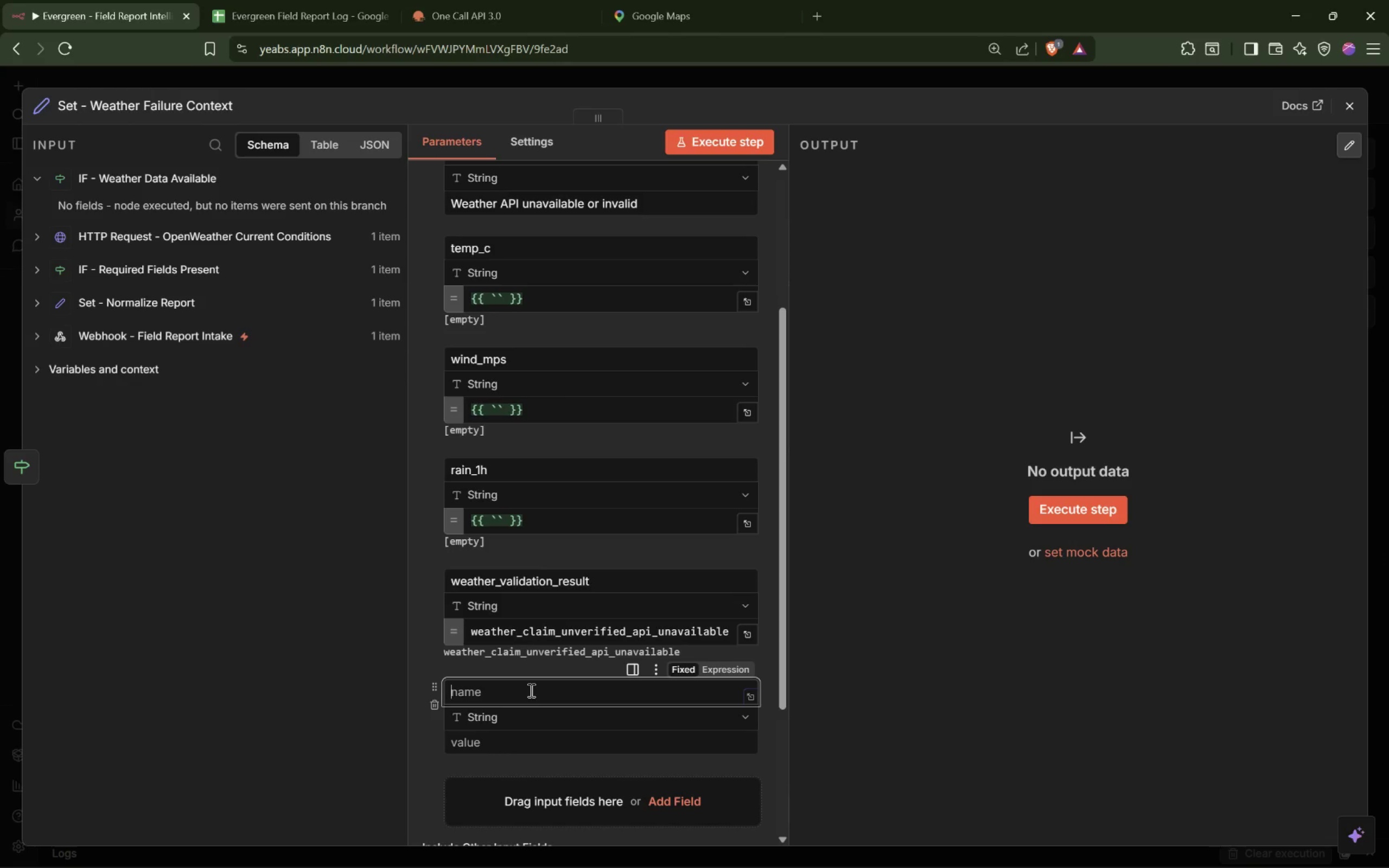 
type(pm_alert_statsu)
key(Backspace)
key(Backspace)
type(us)
 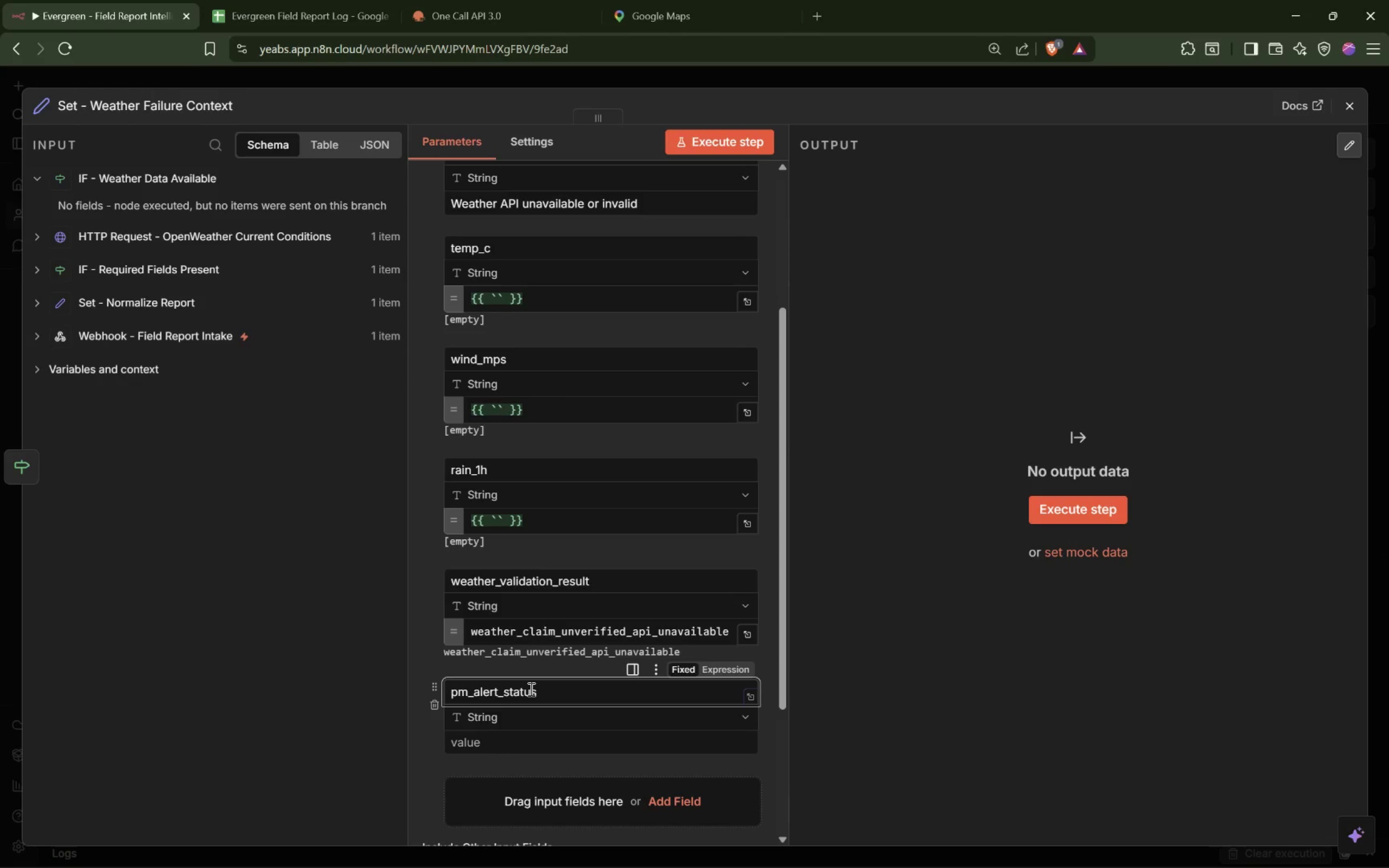 
wait(5.05)
 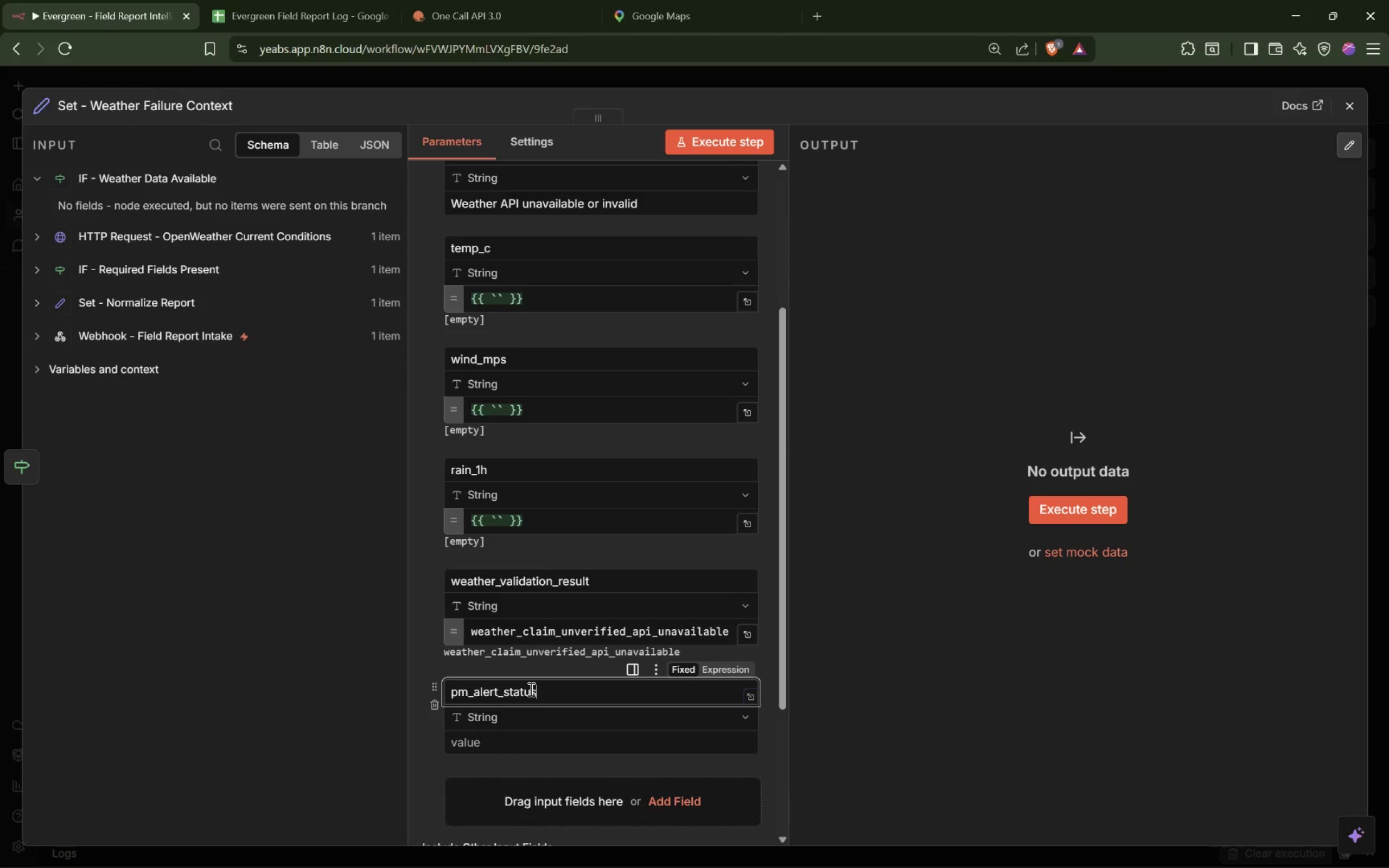 
type(weather_api_alert_trigge)
key(Backspace)
key(Backspace)
type(gere)
 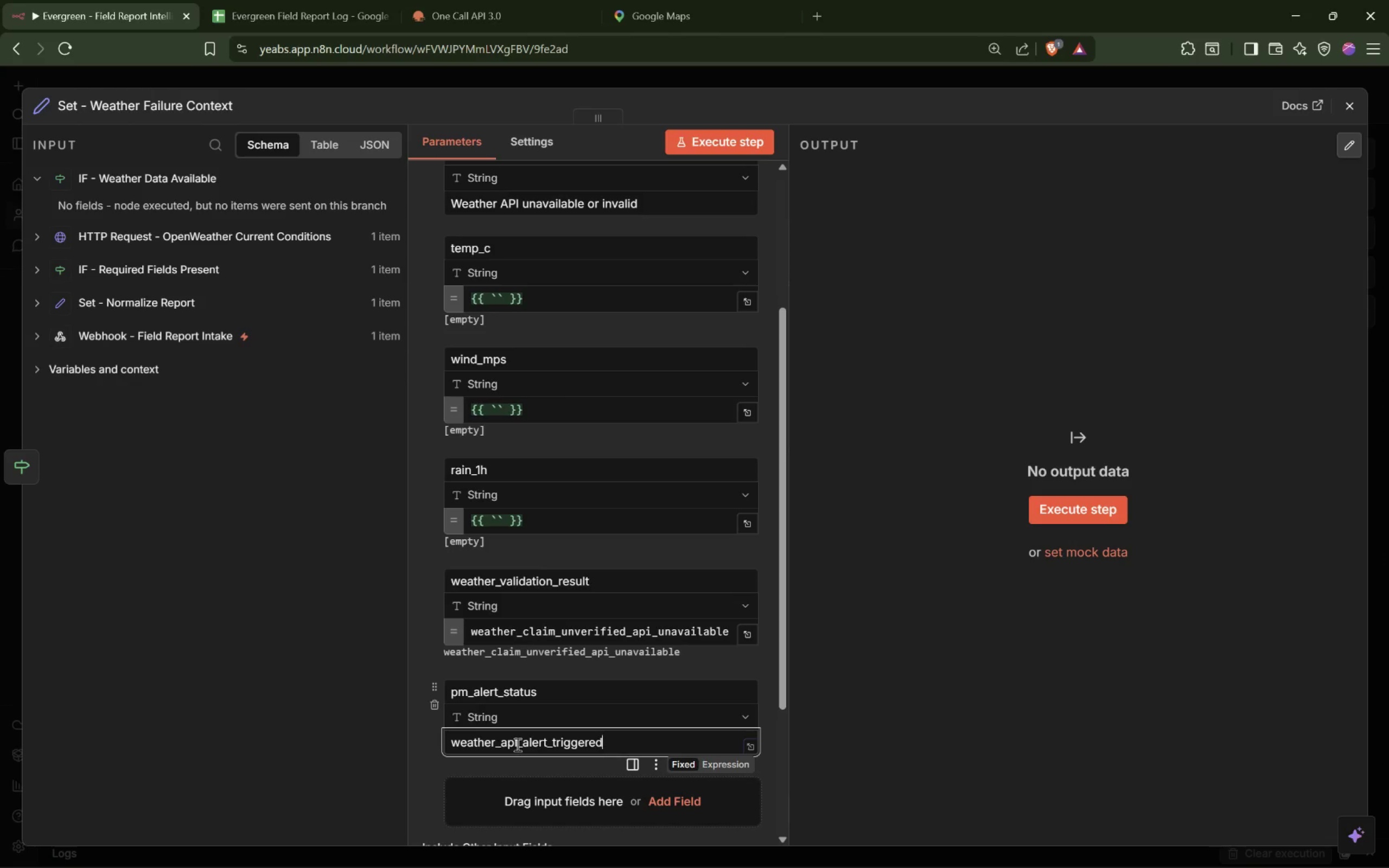 
hold_key(key=D, duration=0.38)
 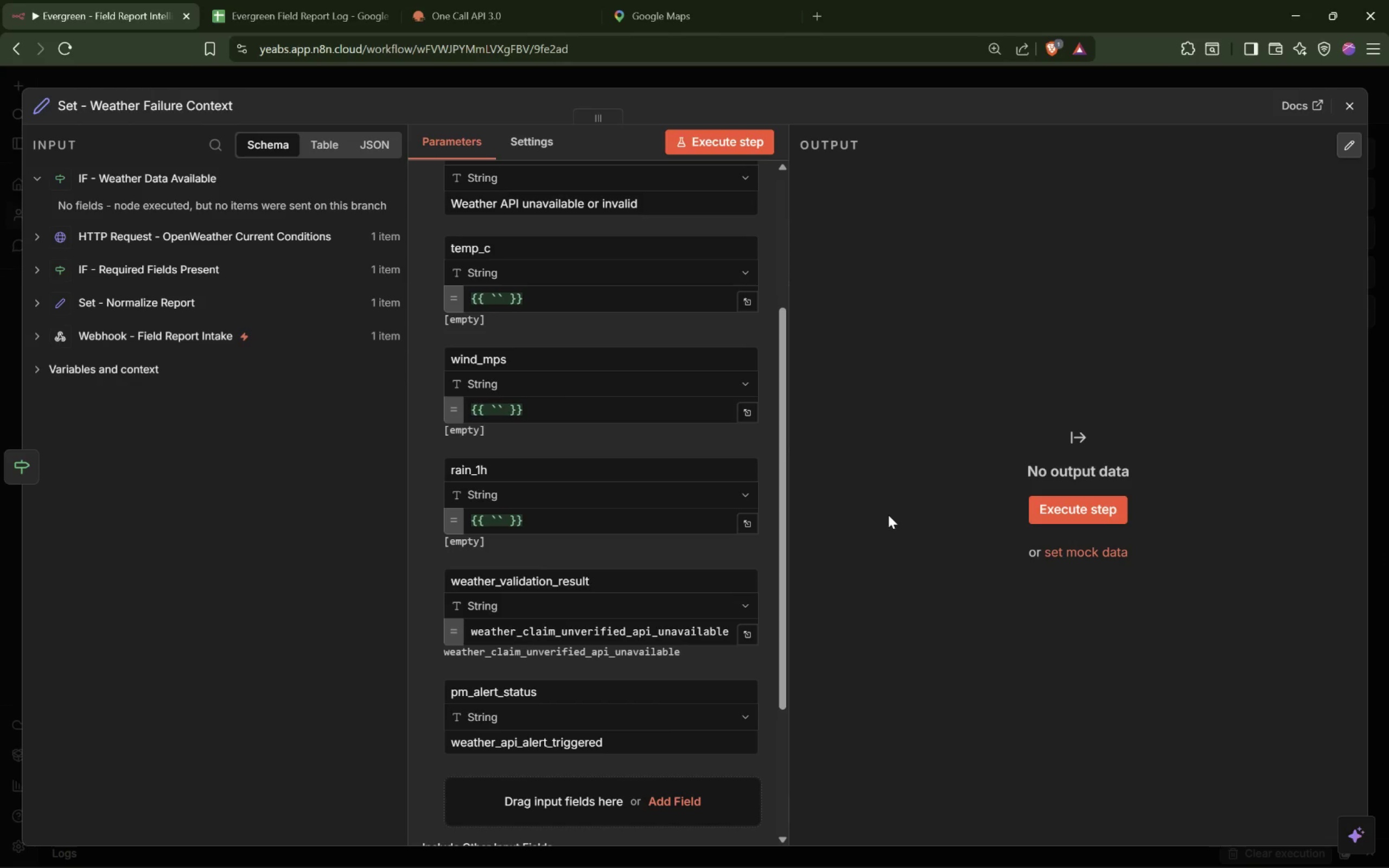 
wait(102.34)
 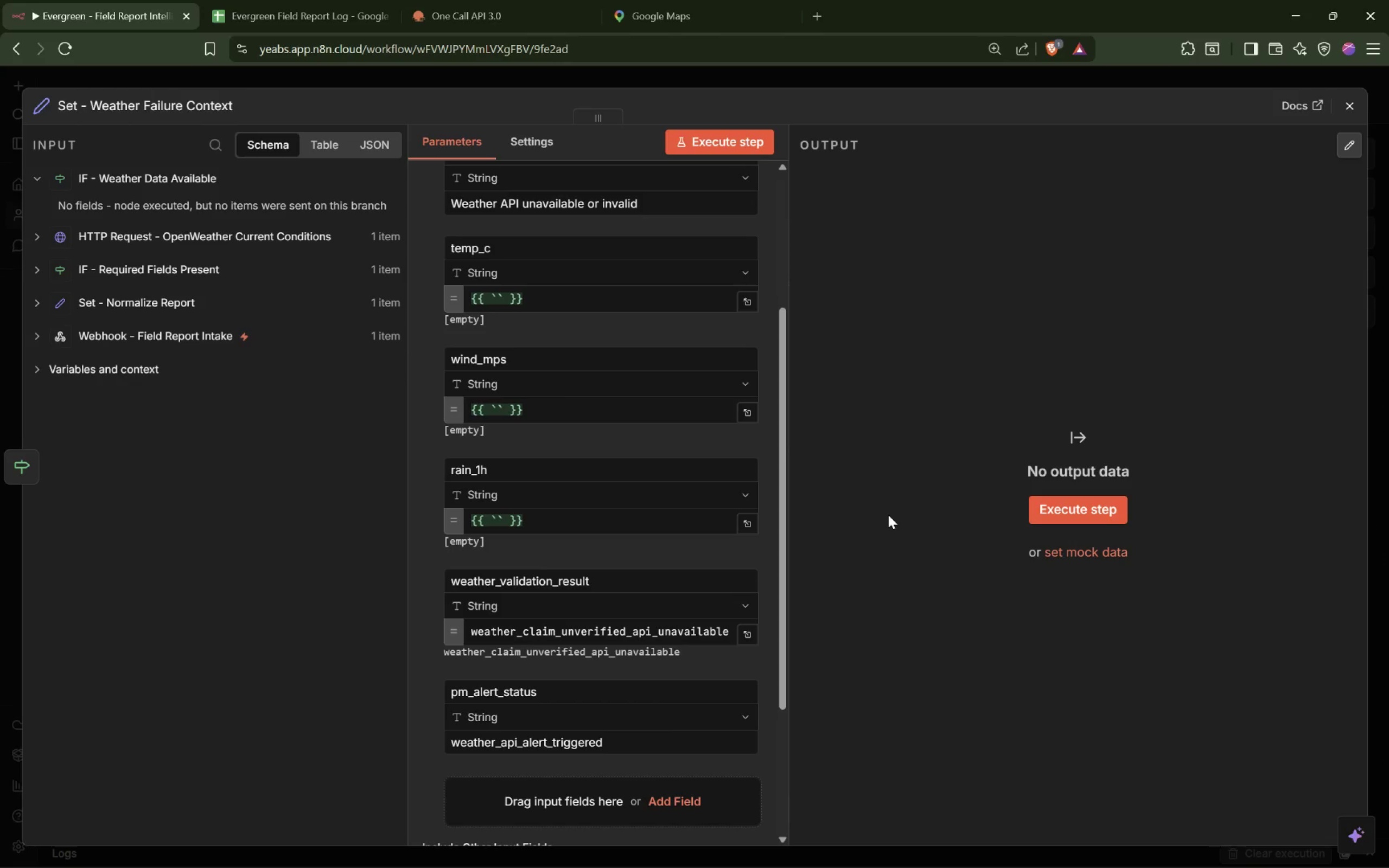 
left_click_drag(start_coordinate=[790, 350], to_coordinate=[1082, 343])
 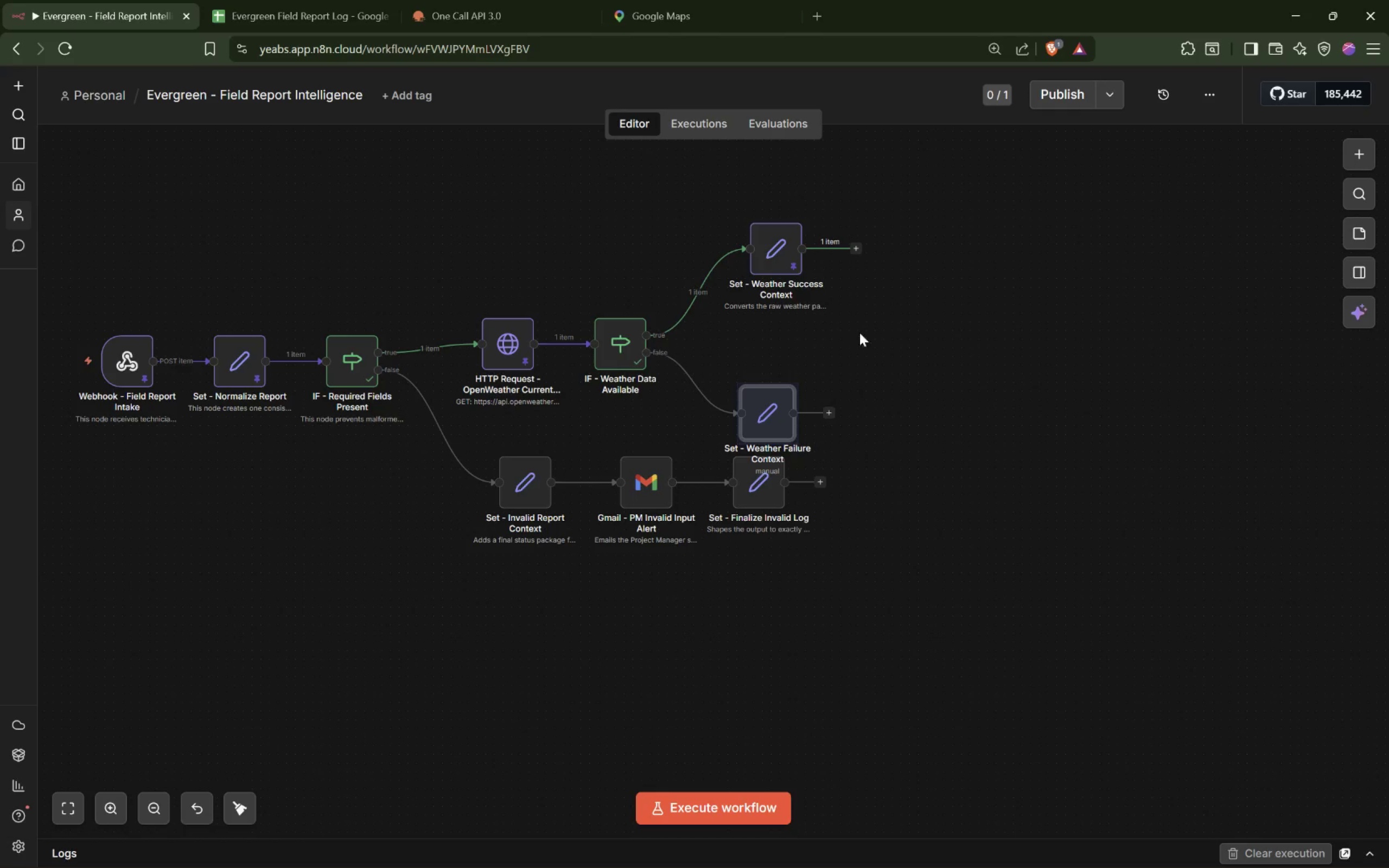 
left_click_drag(start_coordinate=[777, 412], to_coordinate=[800, 398])
 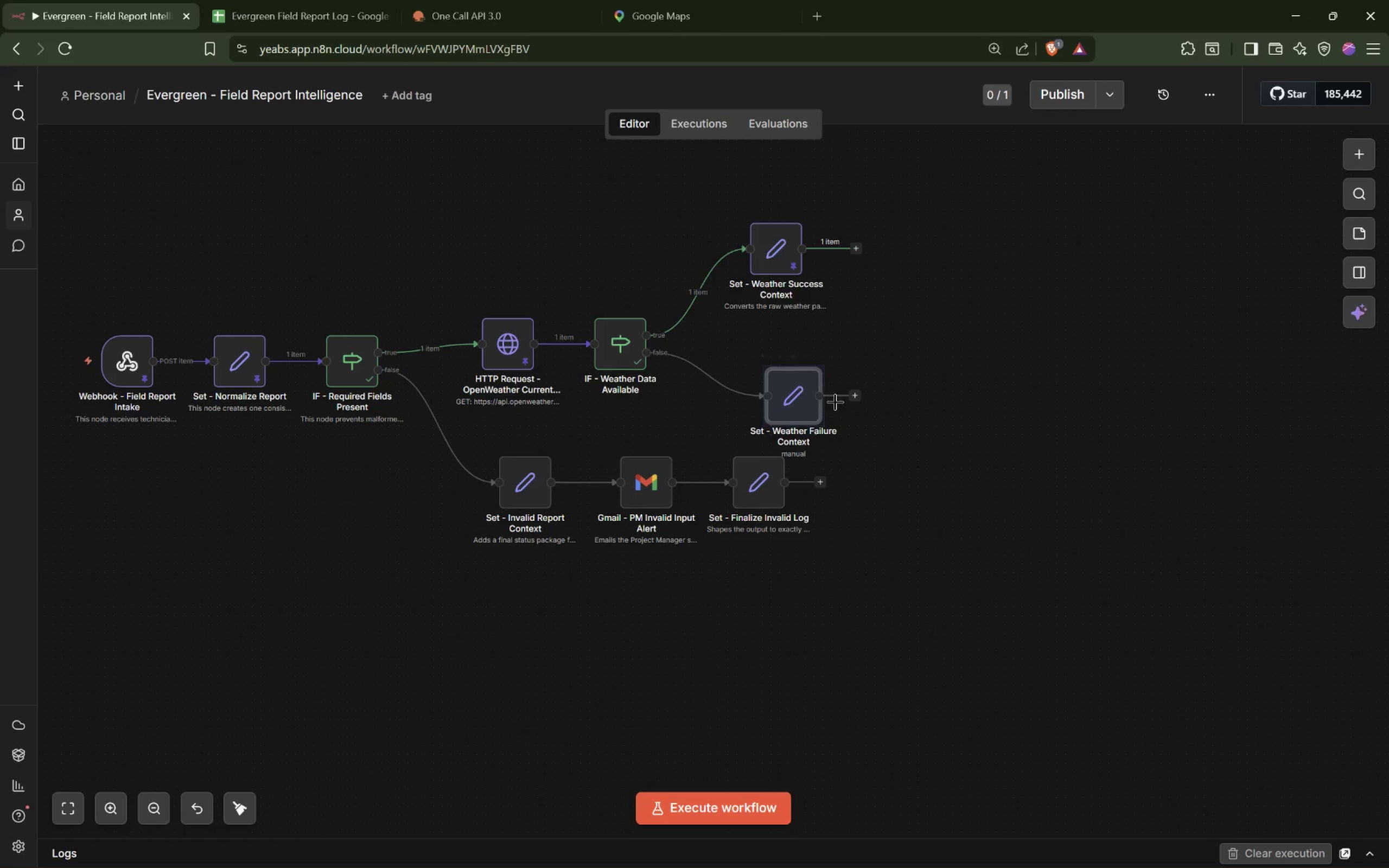 
wait(5.06)
 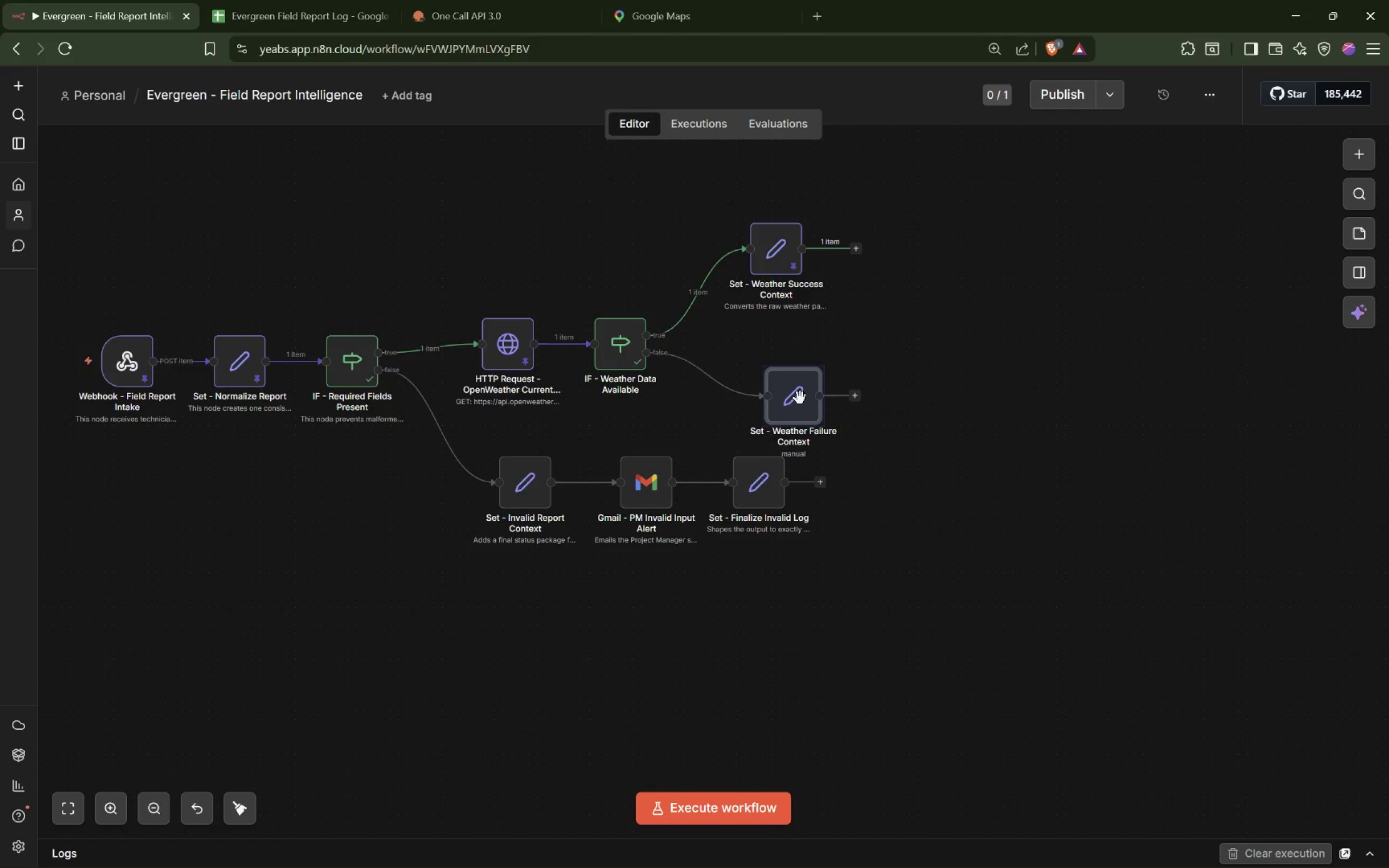 
left_click_drag(start_coordinate=[547, 579], to_coordinate=[832, 518])
 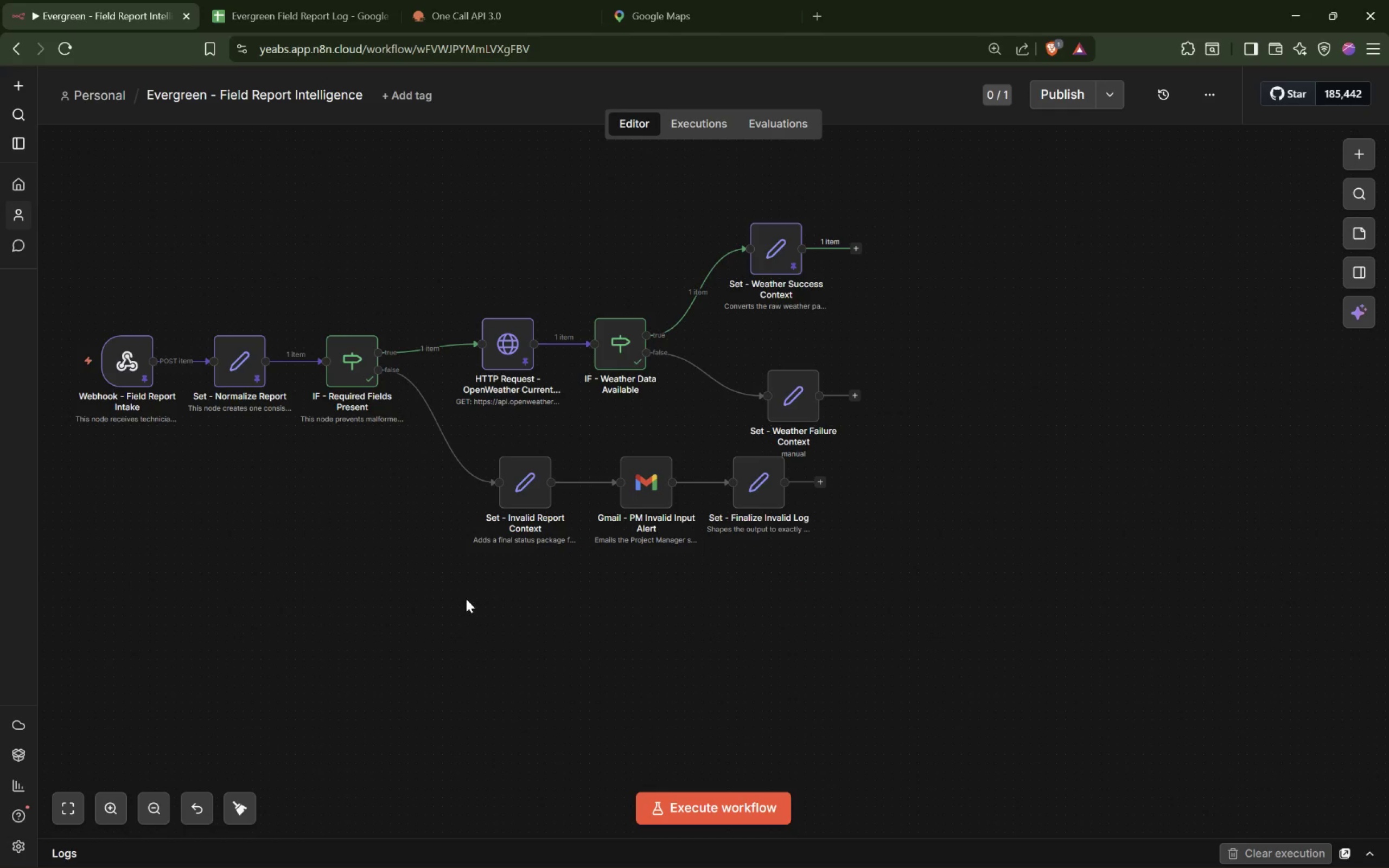 
left_click_drag(start_coordinate=[457, 591], to_coordinate=[1093, 441])
 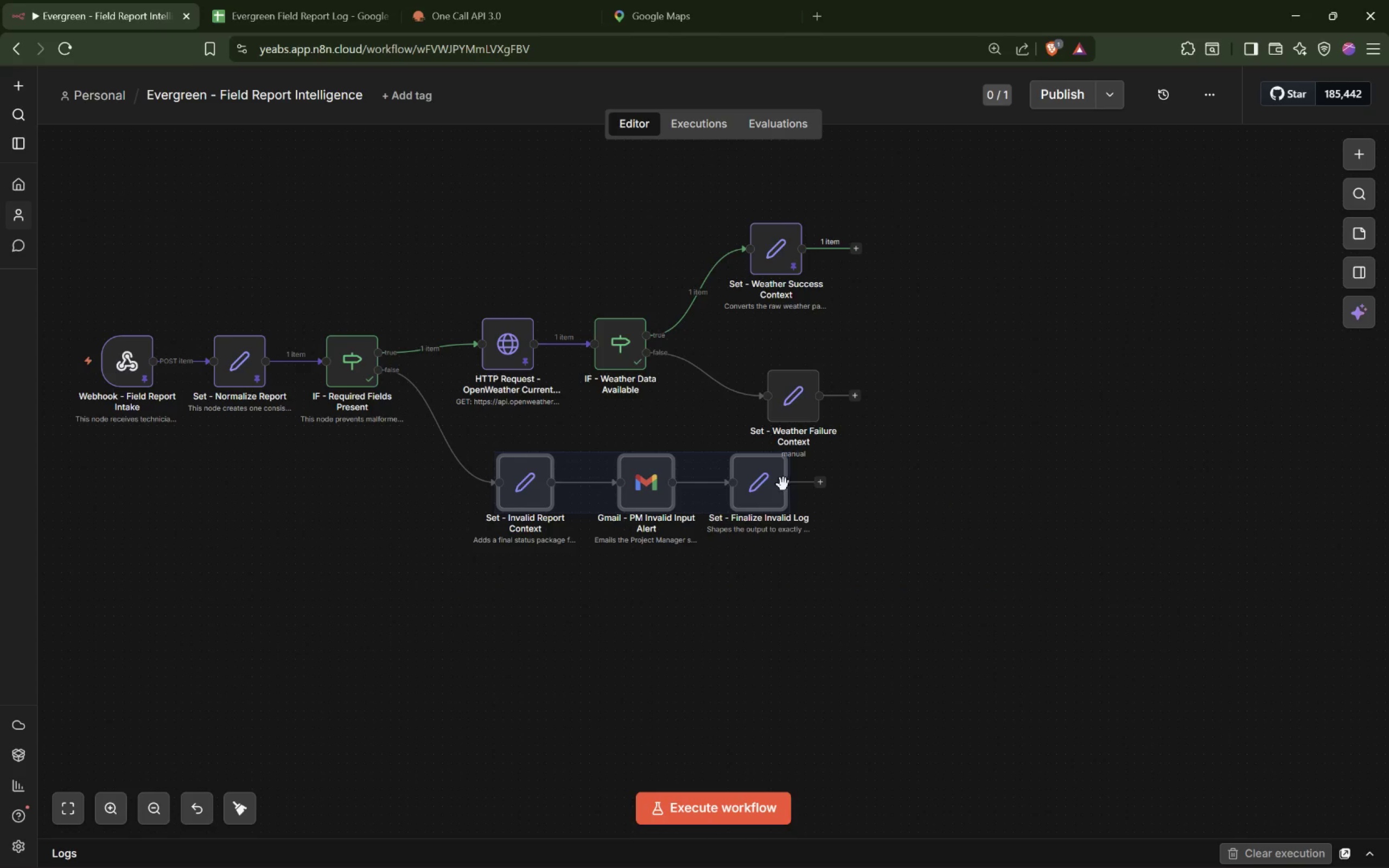 
left_click_drag(start_coordinate=[711, 499], to_coordinate=[722, 572])
 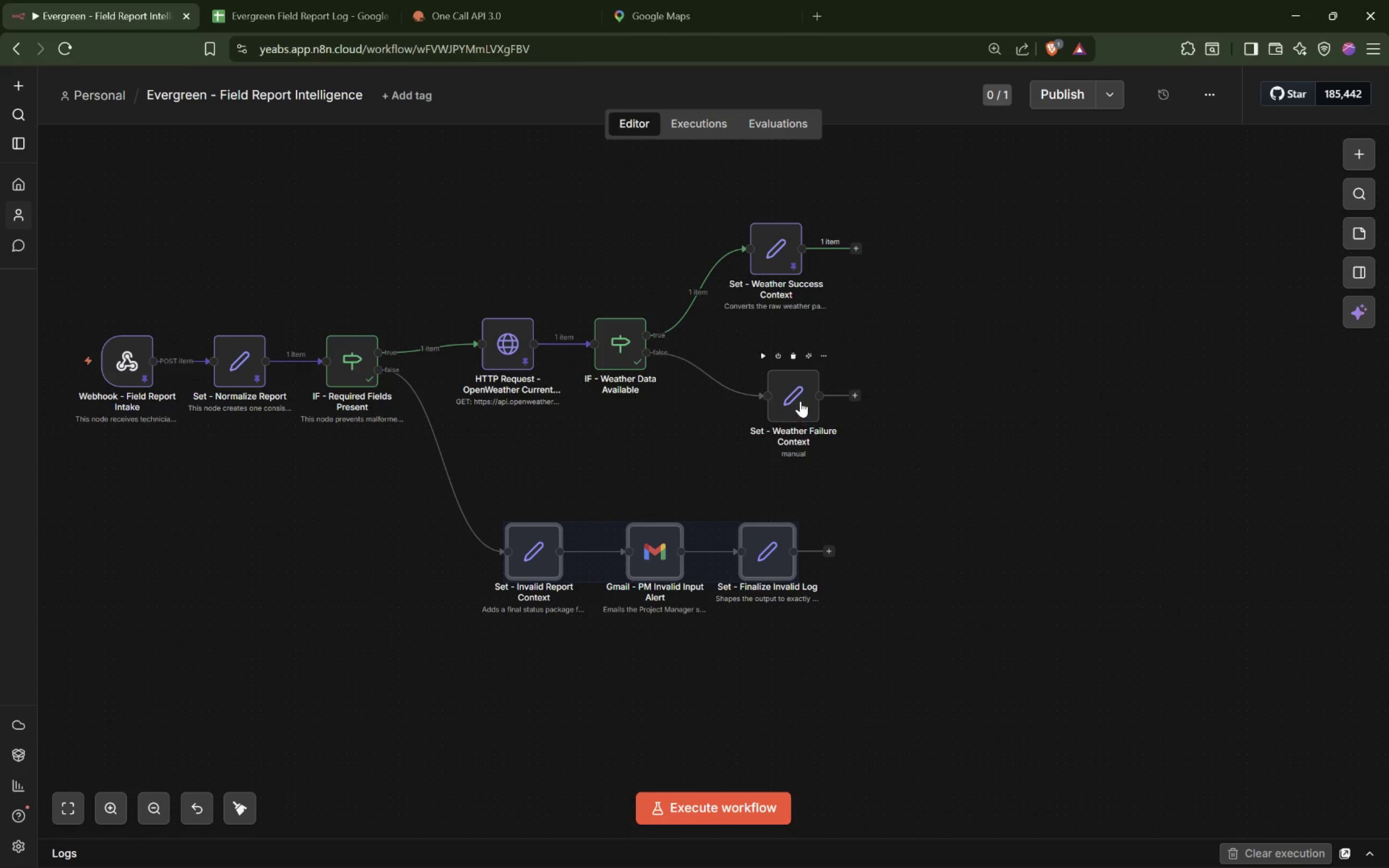 
double_click([799, 400])
 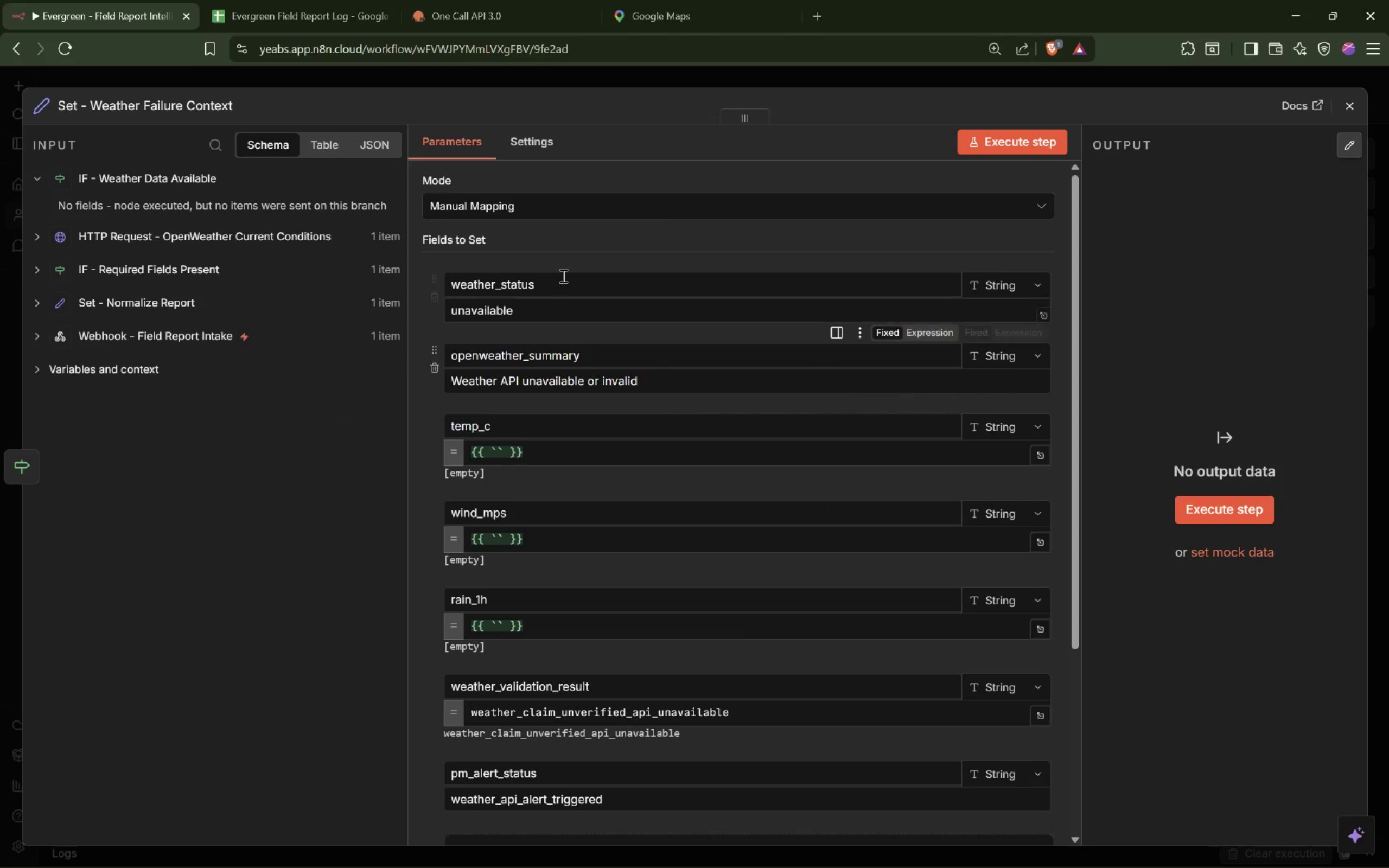 
left_click([547, 142])
 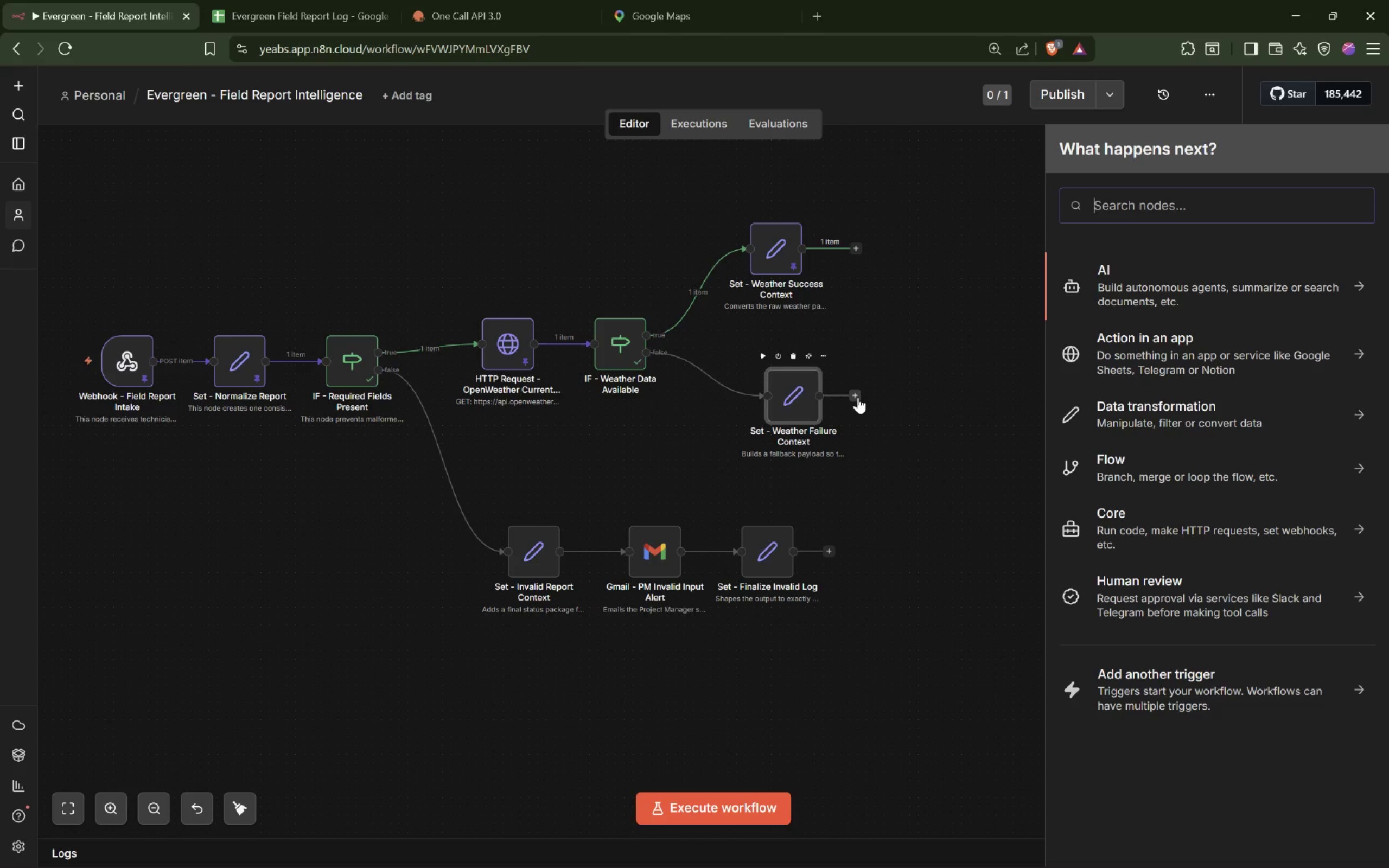 
wait(19.97)
 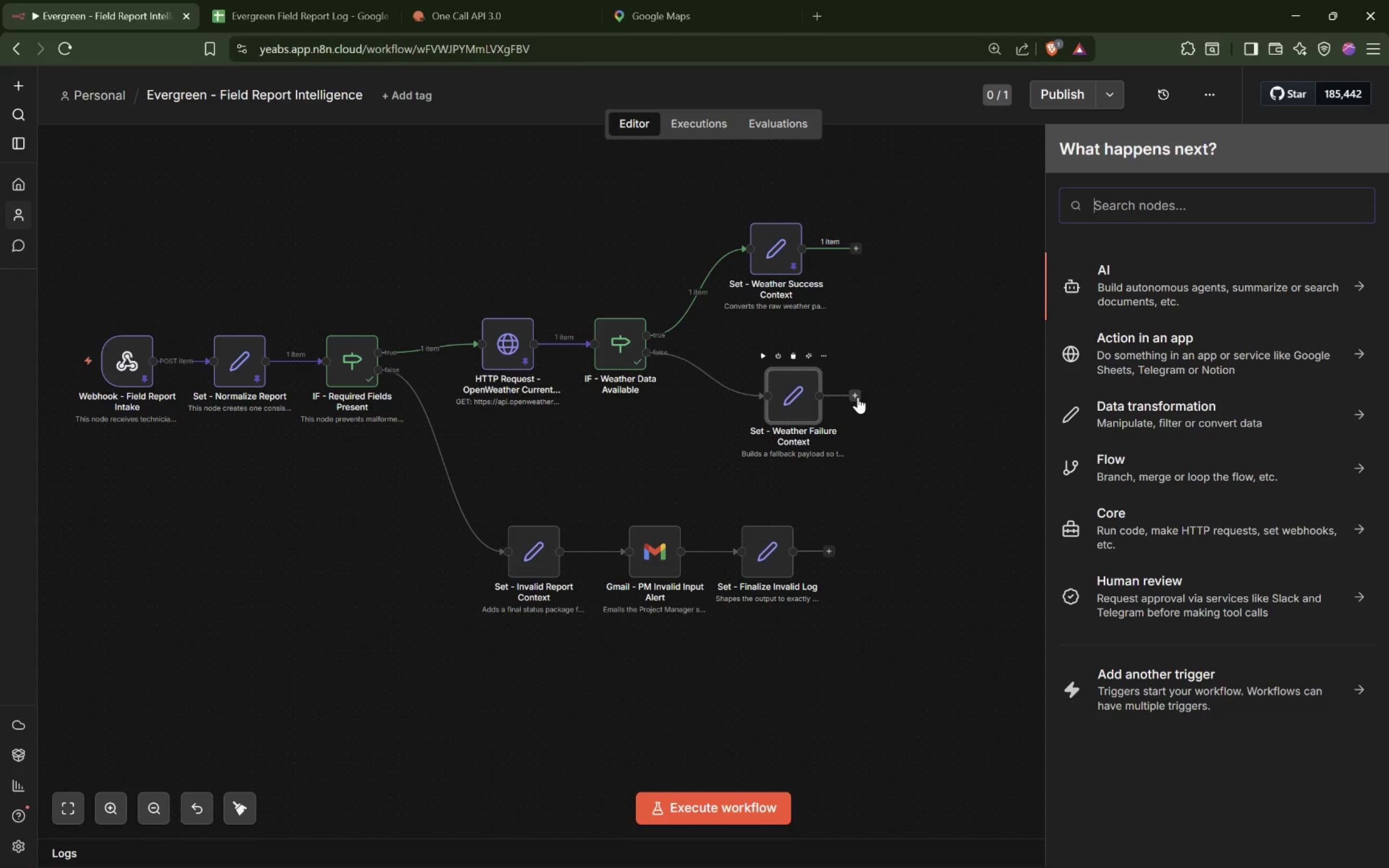 
type(Gmail)
 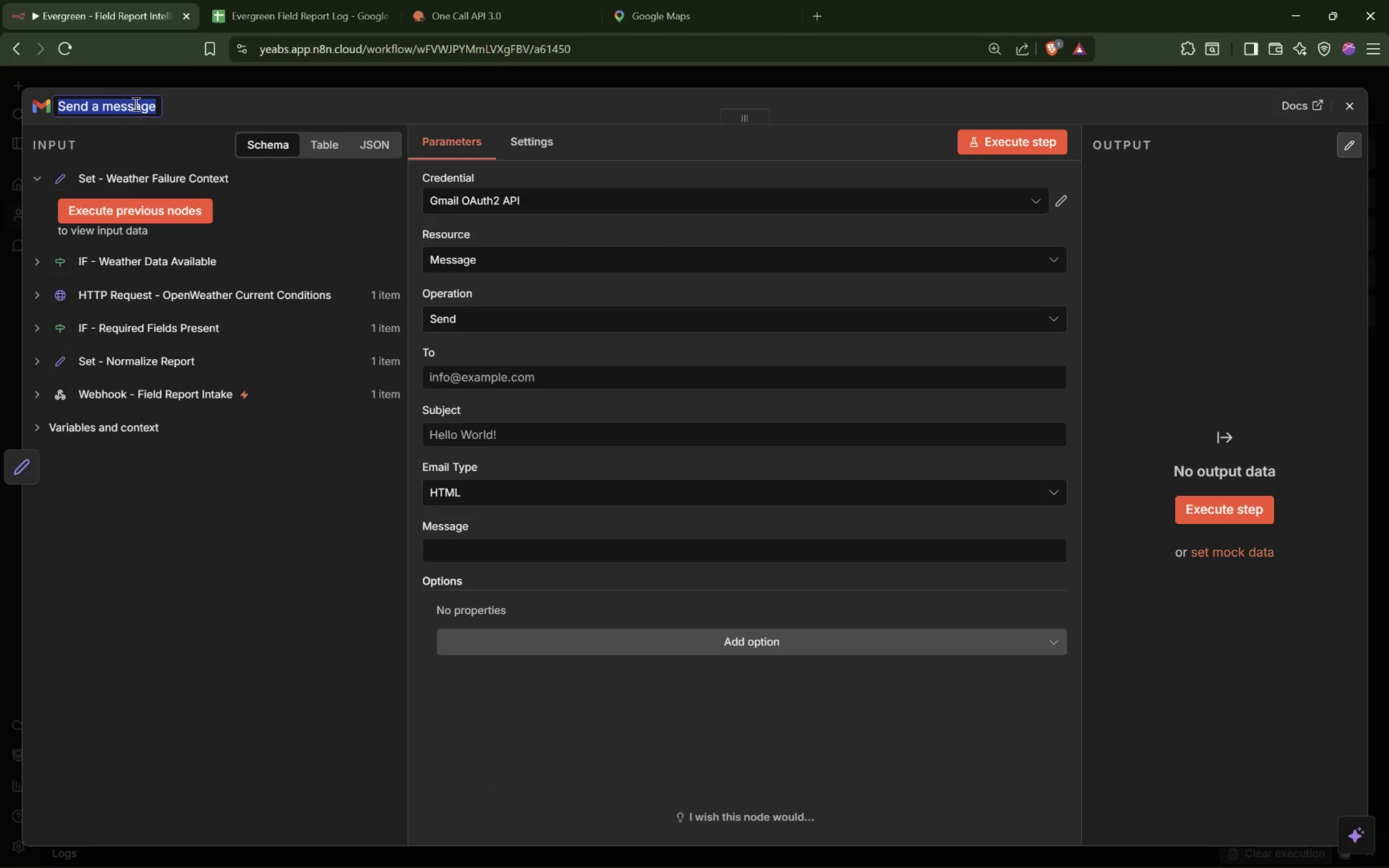 
wait(6.47)
 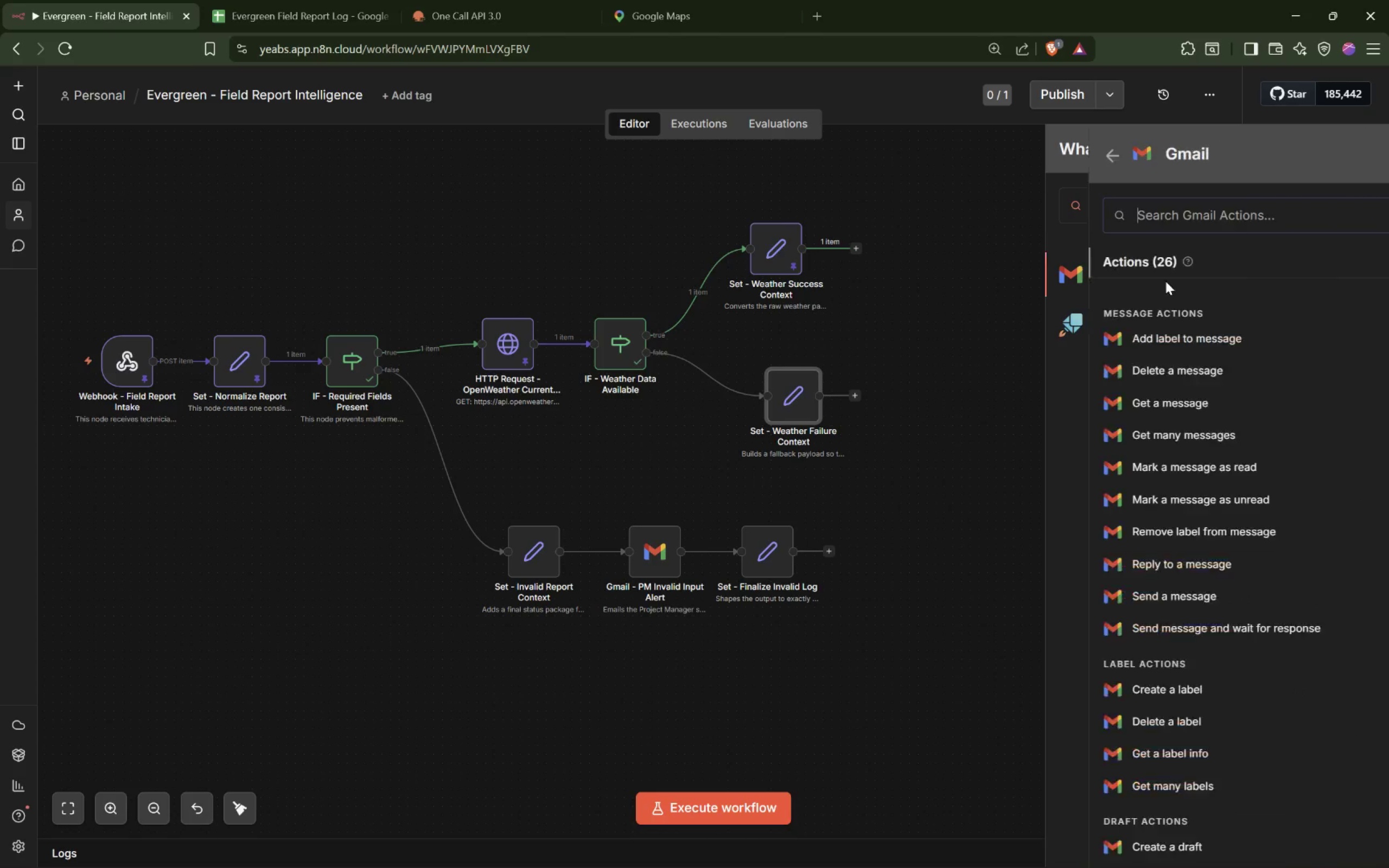 
type(Gmail - PM Weather API Failure)
 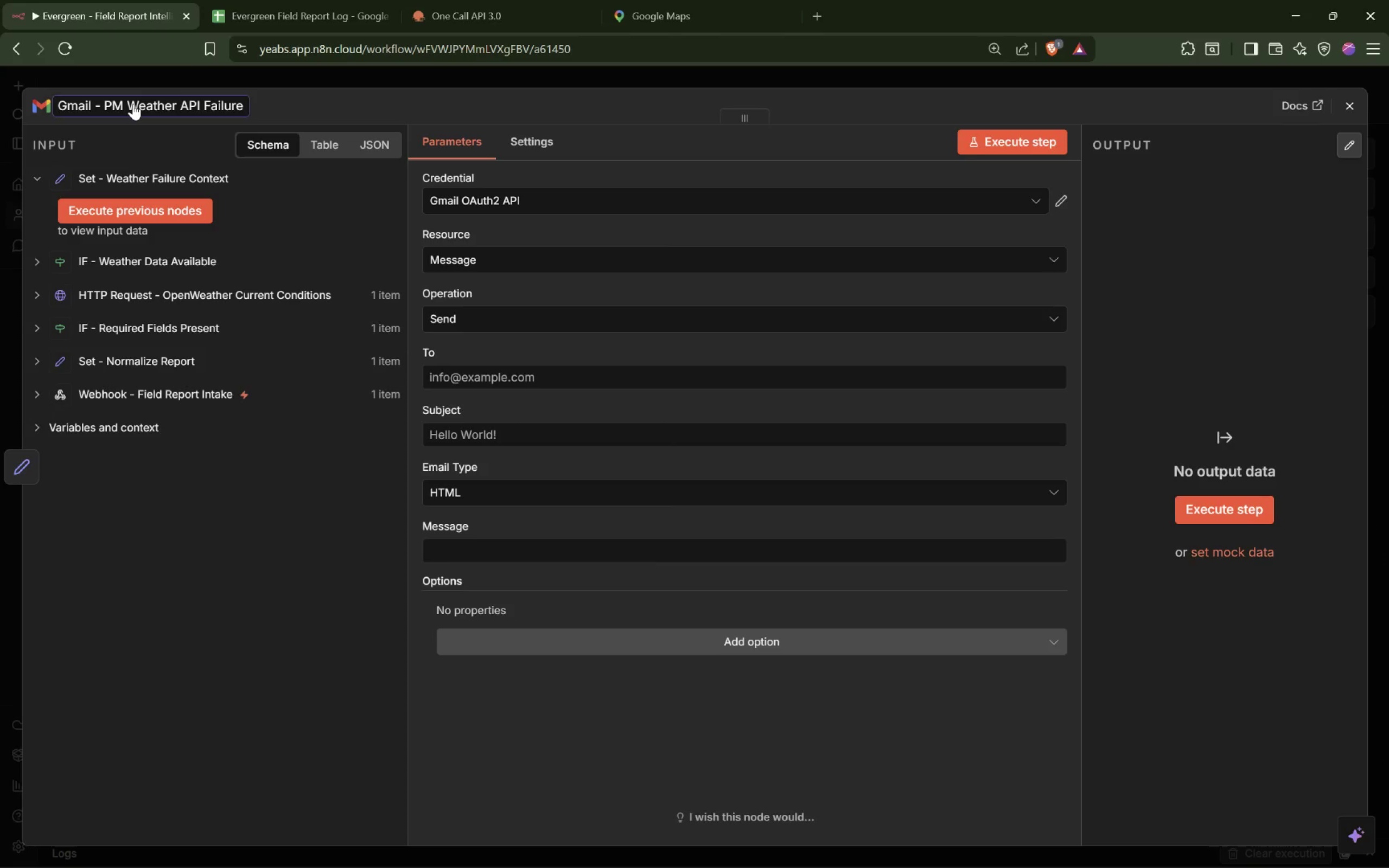 
 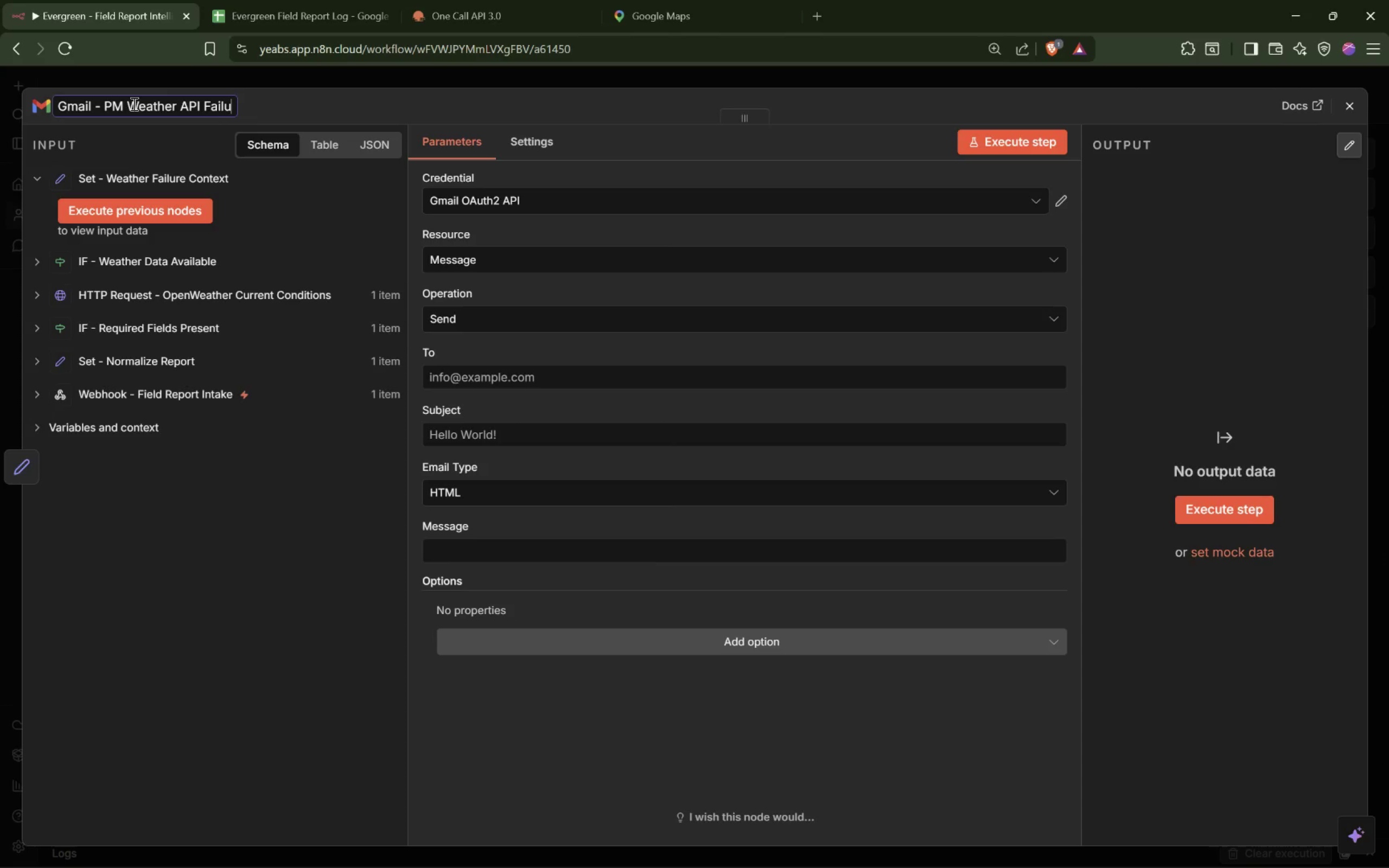 
key(Enter)
 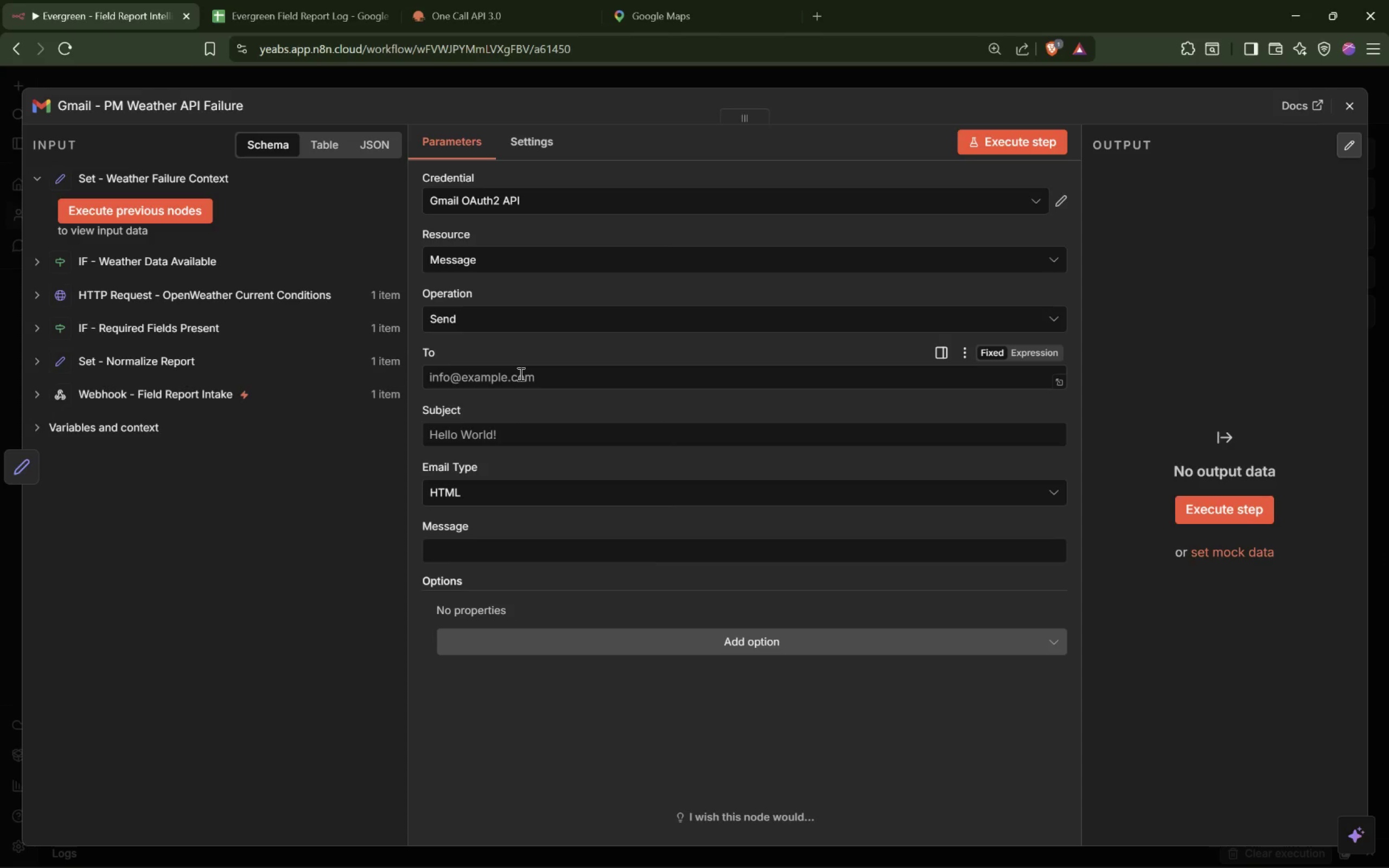 
left_click([520, 374])
 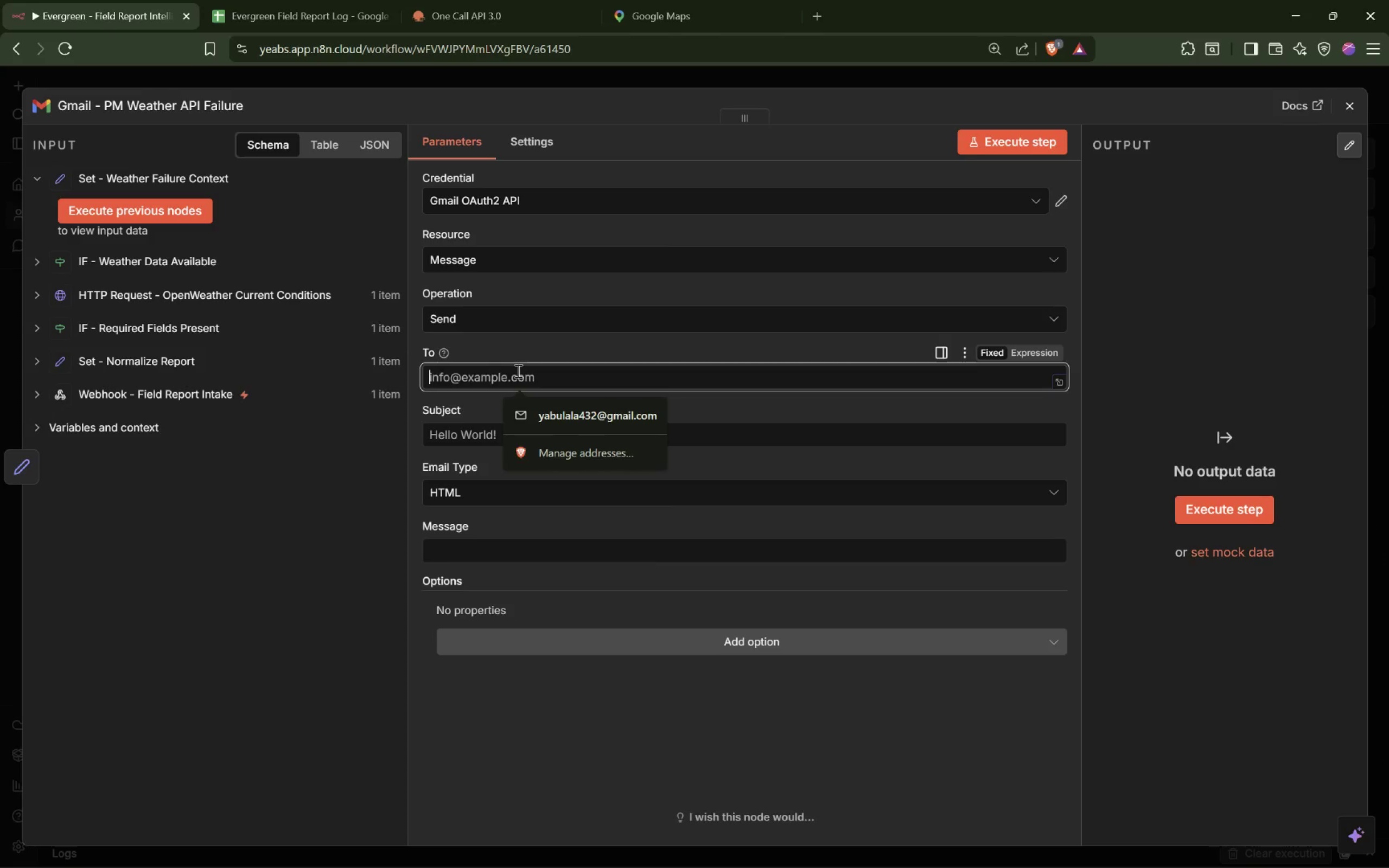 
type(pm@evergreenturf)
 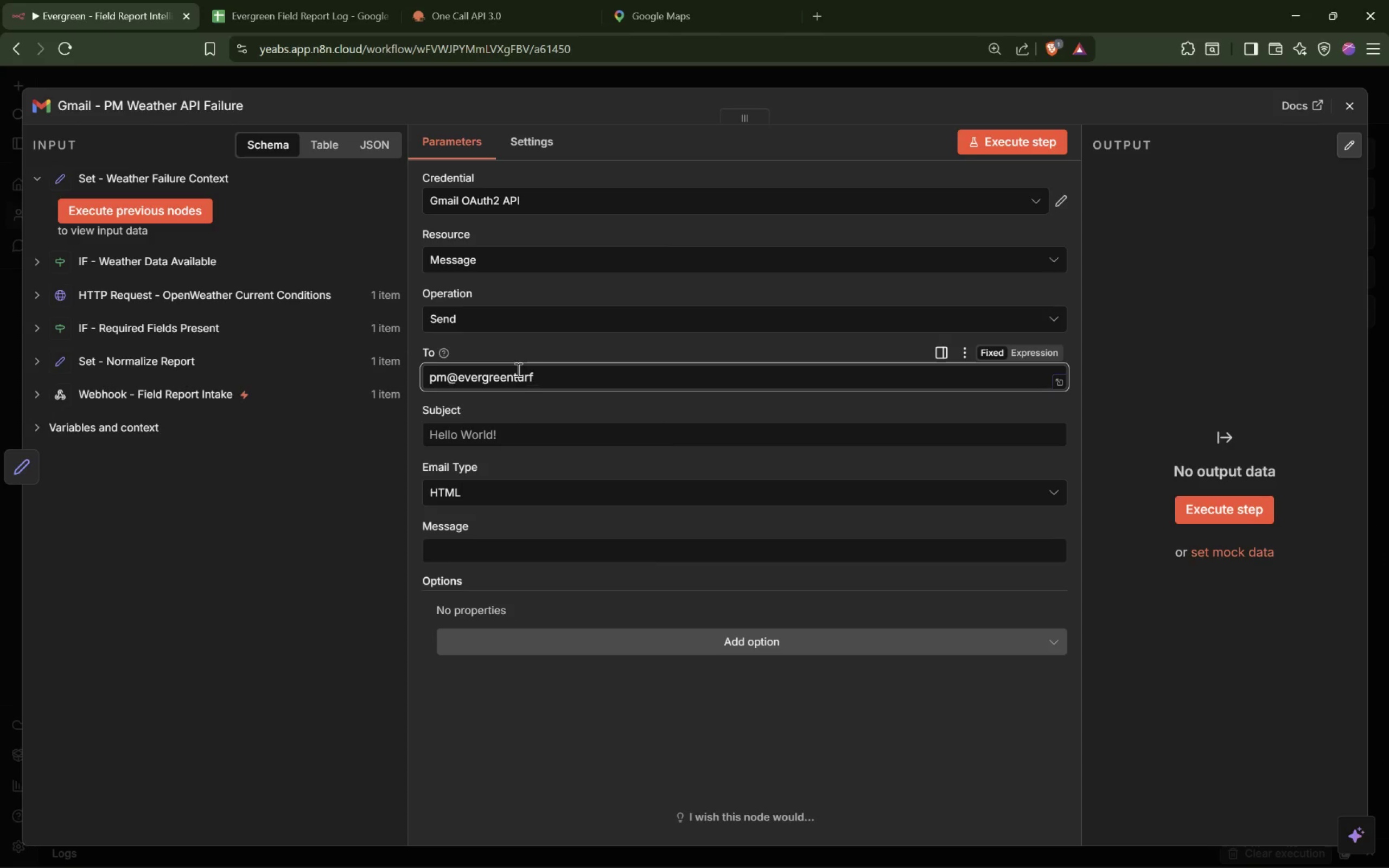 
type(and)
 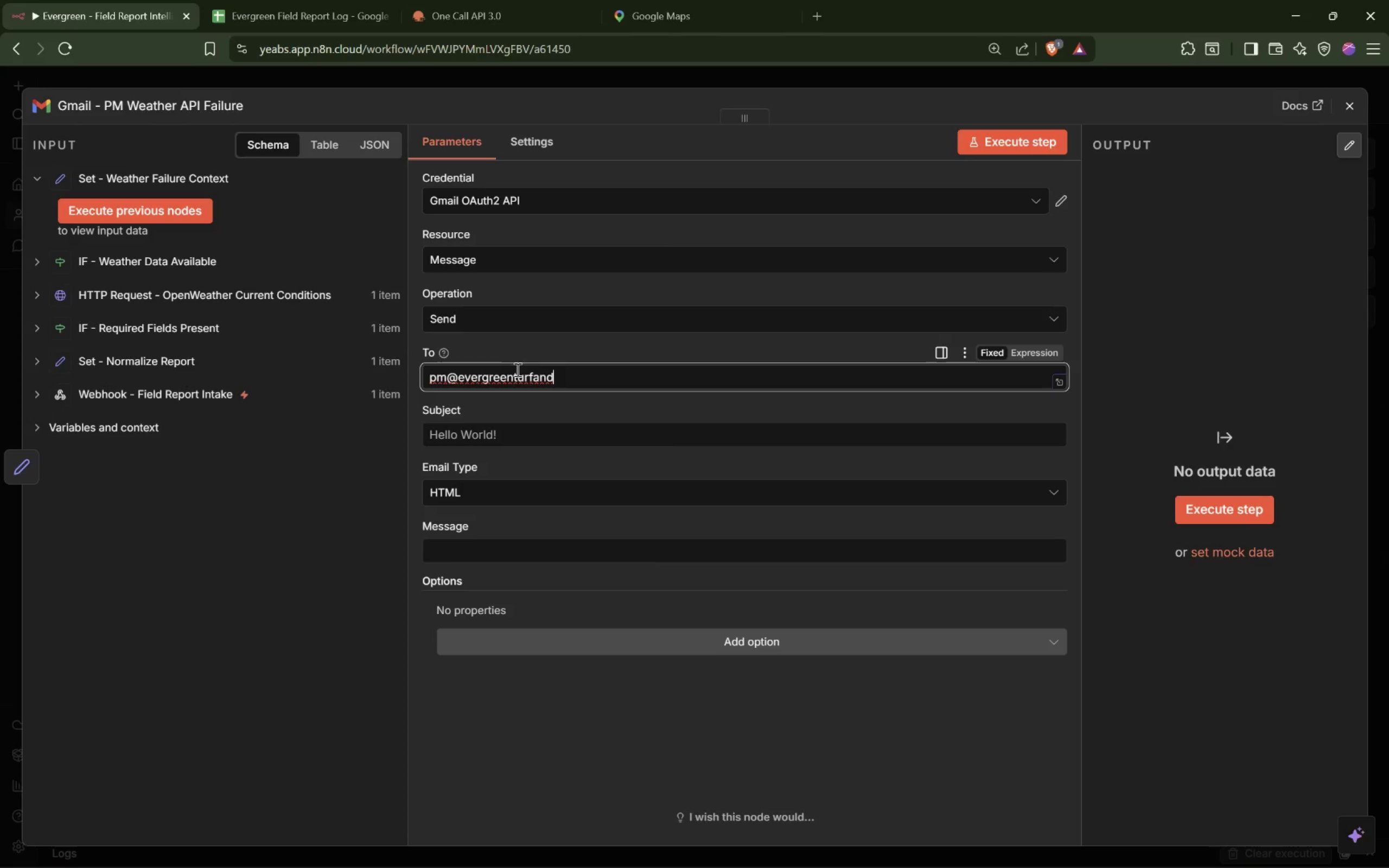 
key(Backspace)
key(Backspace)
key(Backspace)
type(andaquatics.com)
key(Tab)
key(Tab)
key(Tab)
 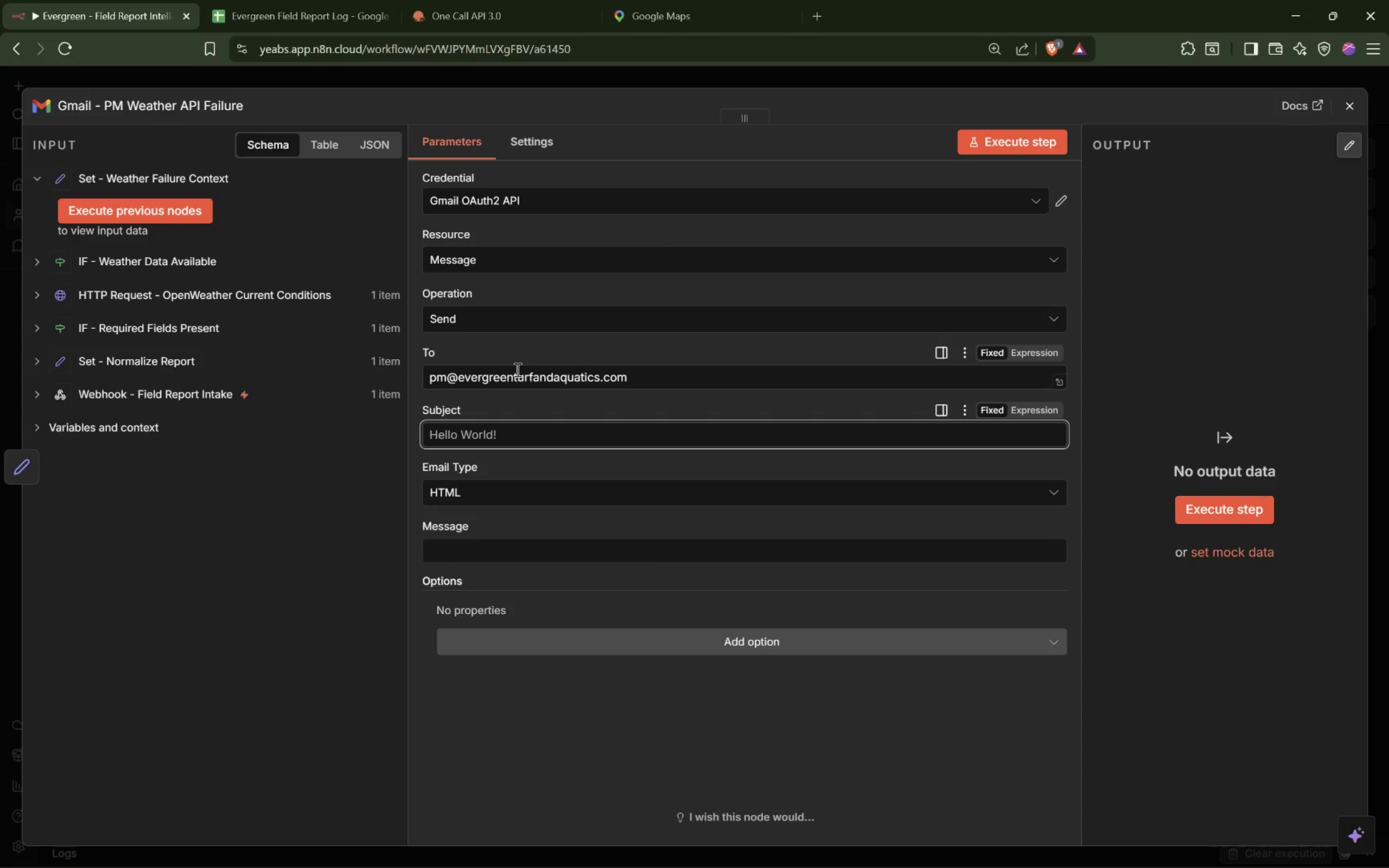 
type(Weather API unavailable for report )
 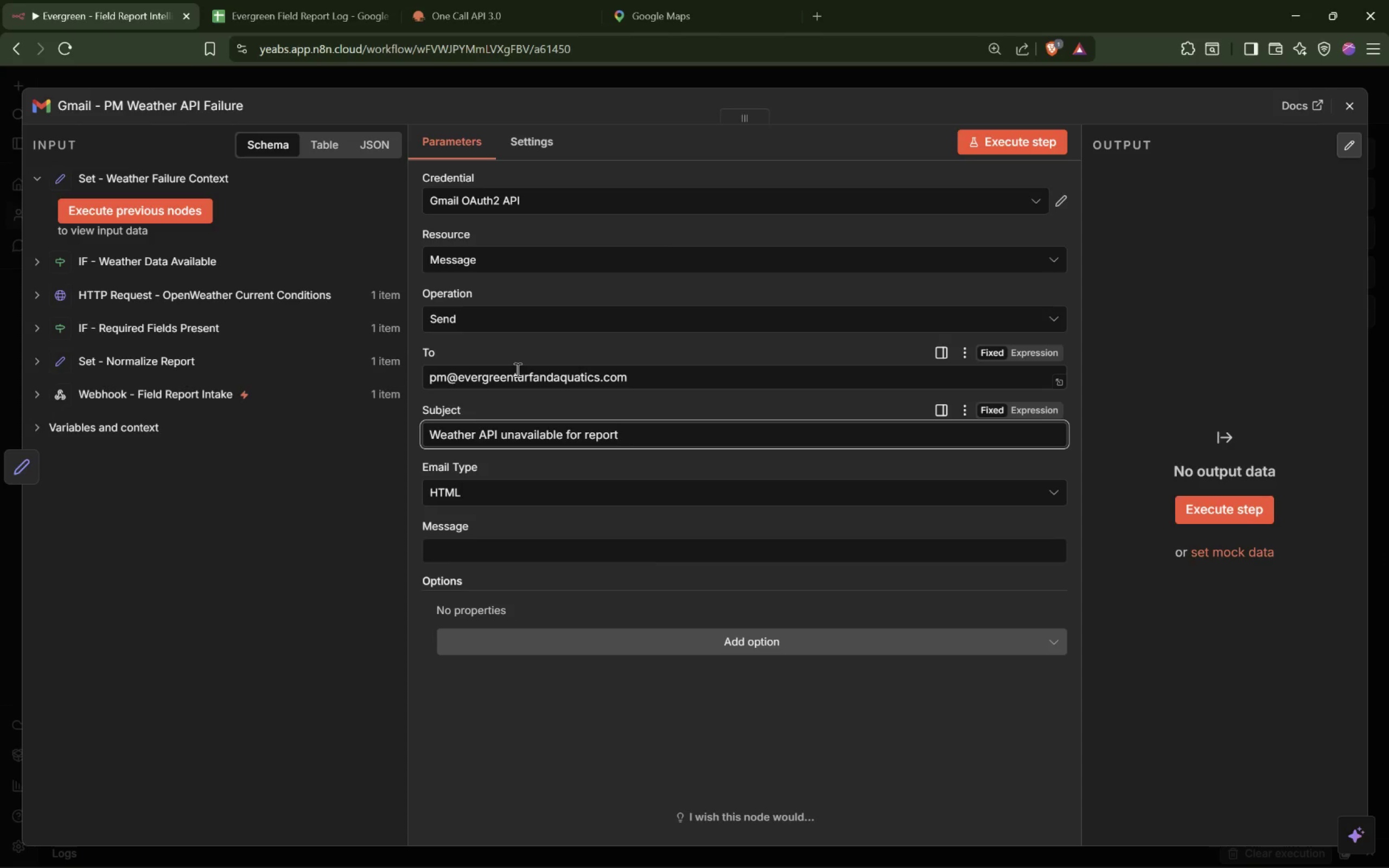 
 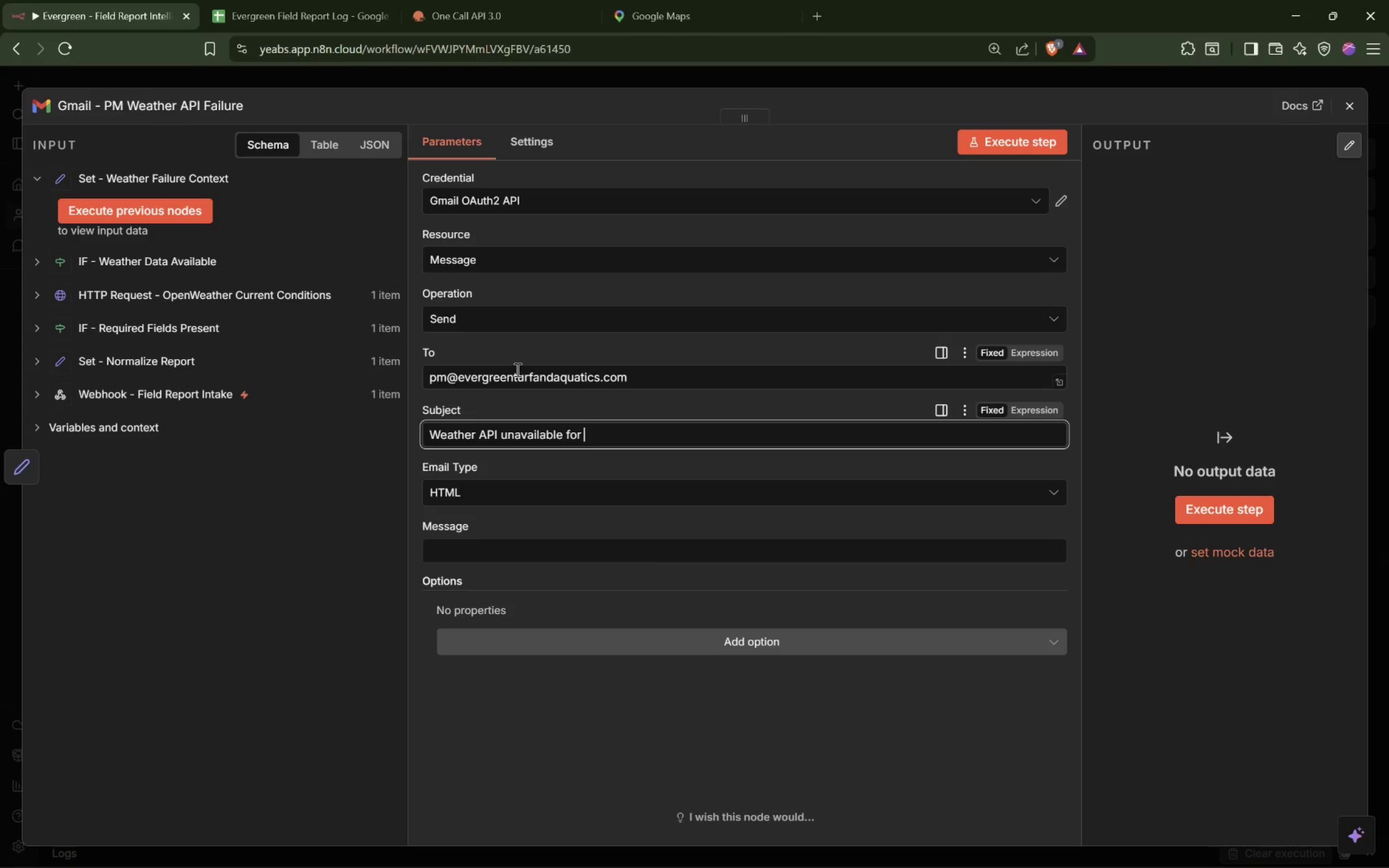 
hold_key(key=ShiftLeft, duration=0.55)
 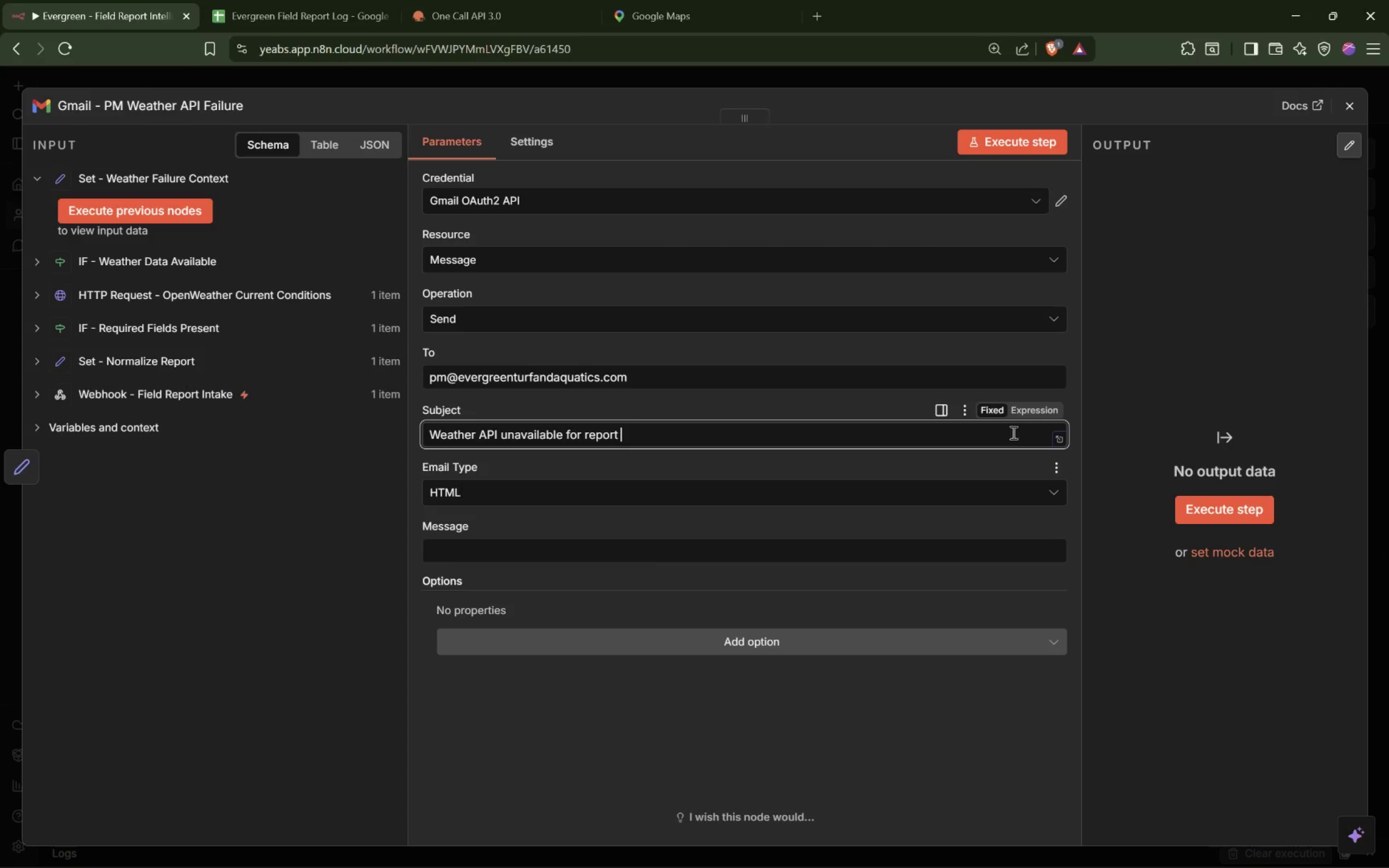 
left_click([1025, 411])
 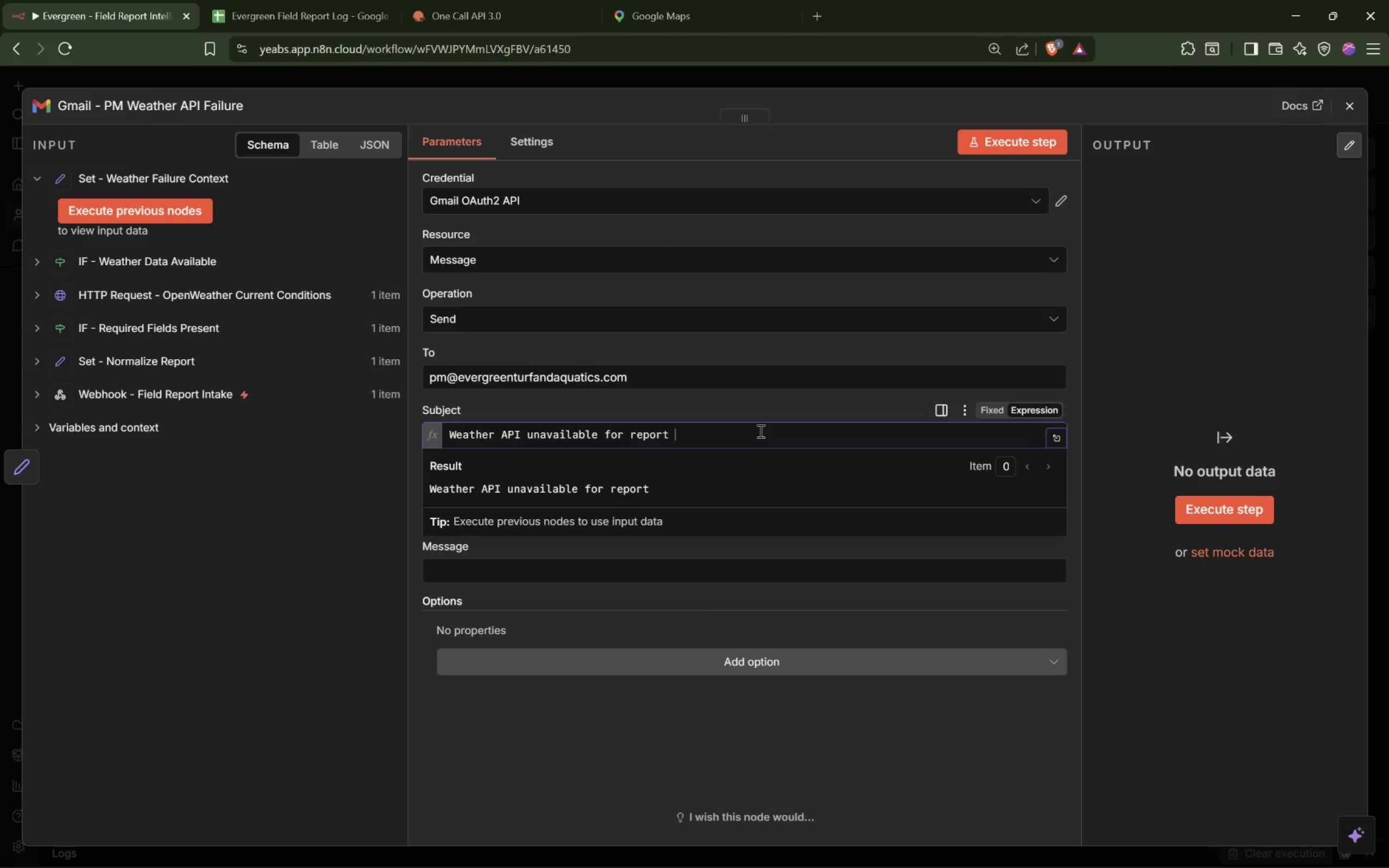 
type({{$json.reportI)
key(Backspace)
type(_id)
 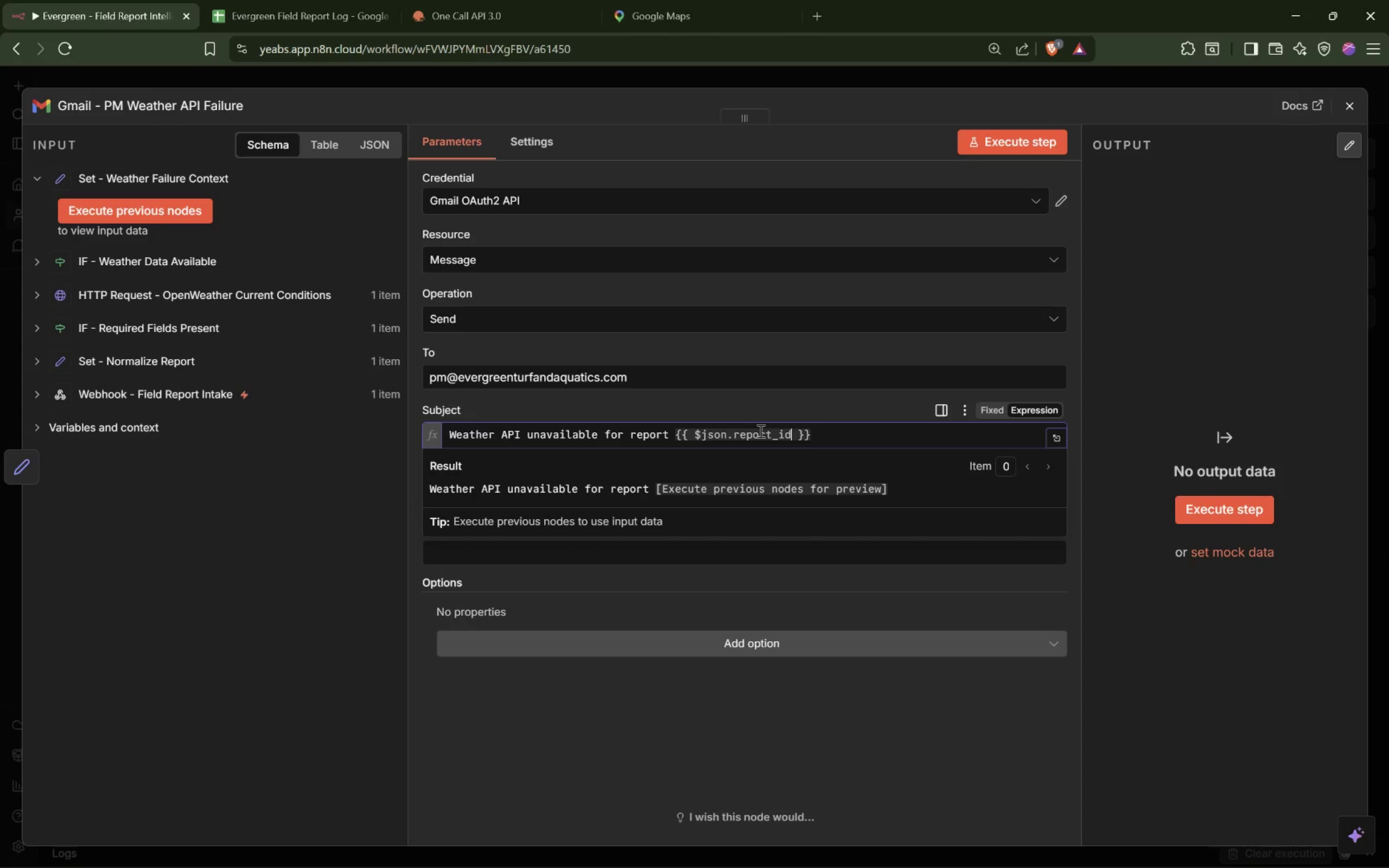 
left_click([769, 413])
 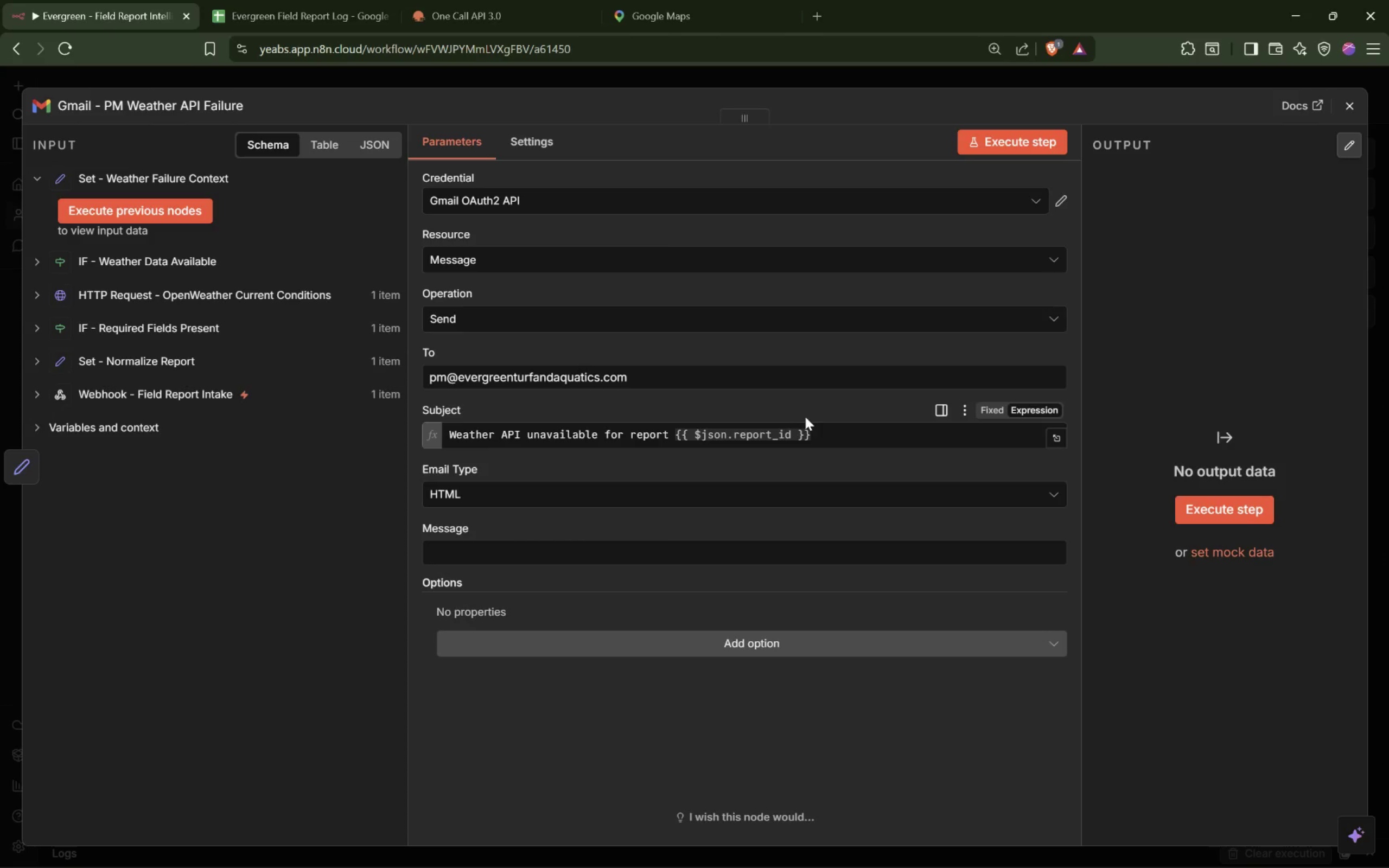 
left_click([571, 490])
 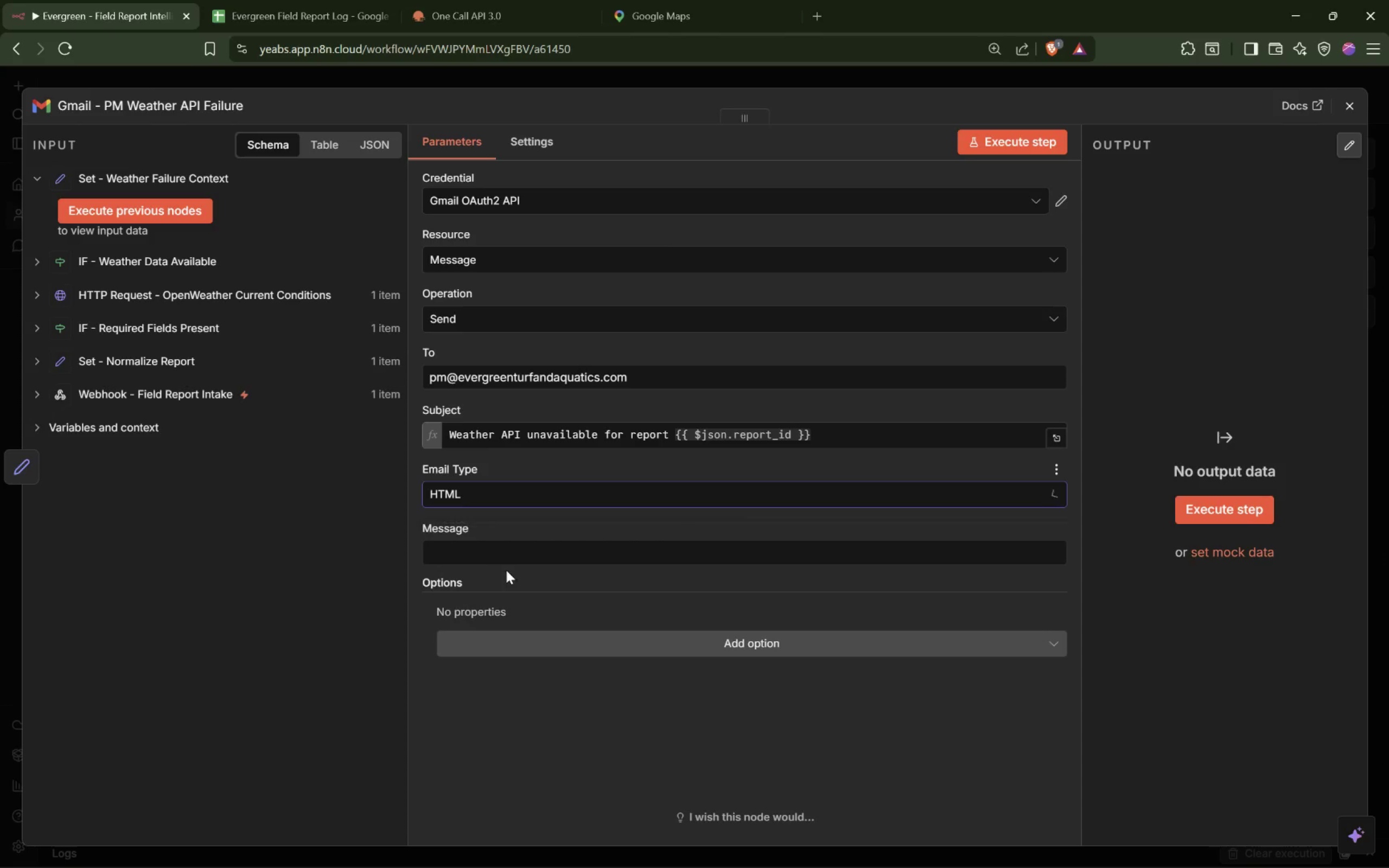 
left_click([541, 552])
 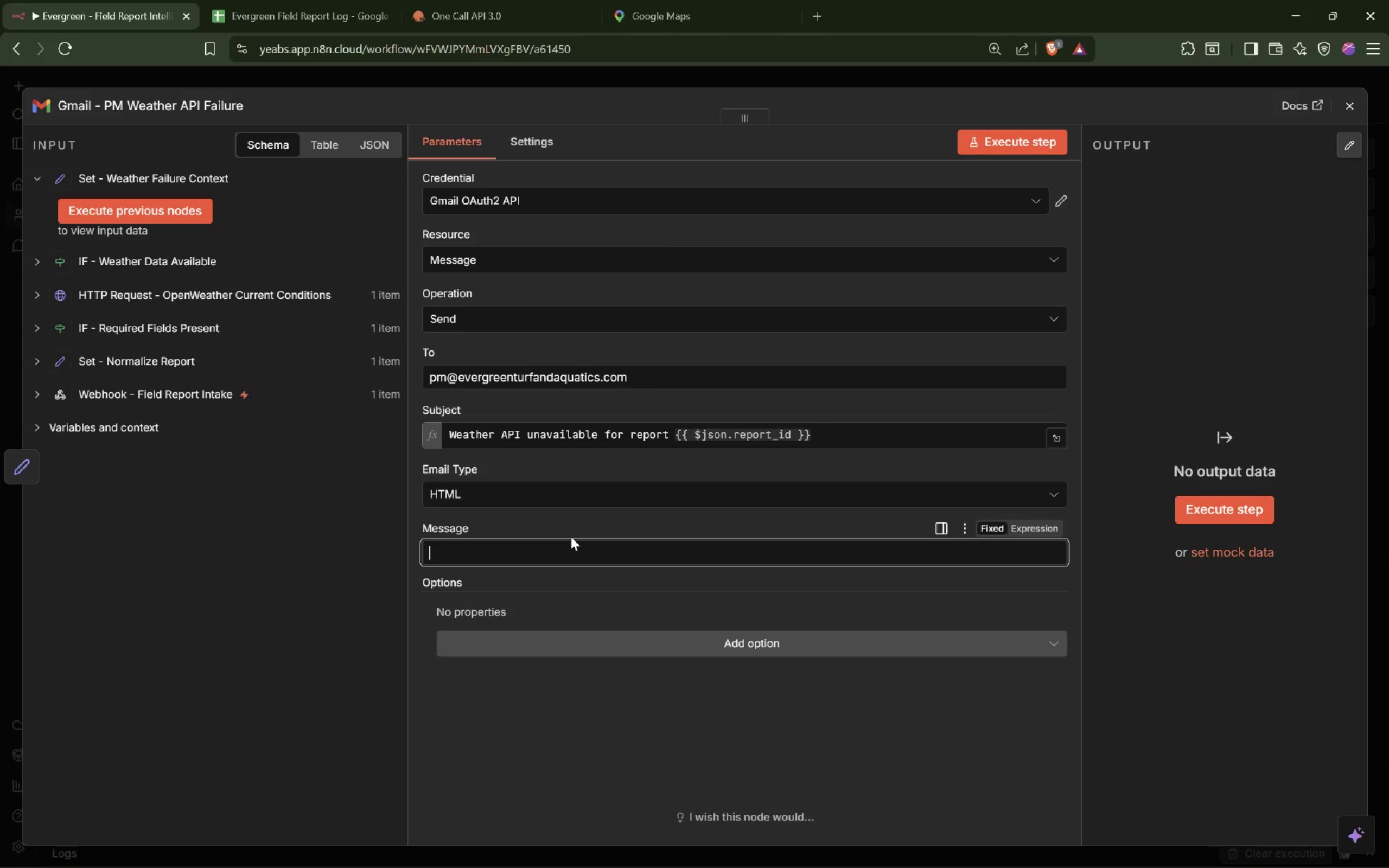 
type(<p>The )
 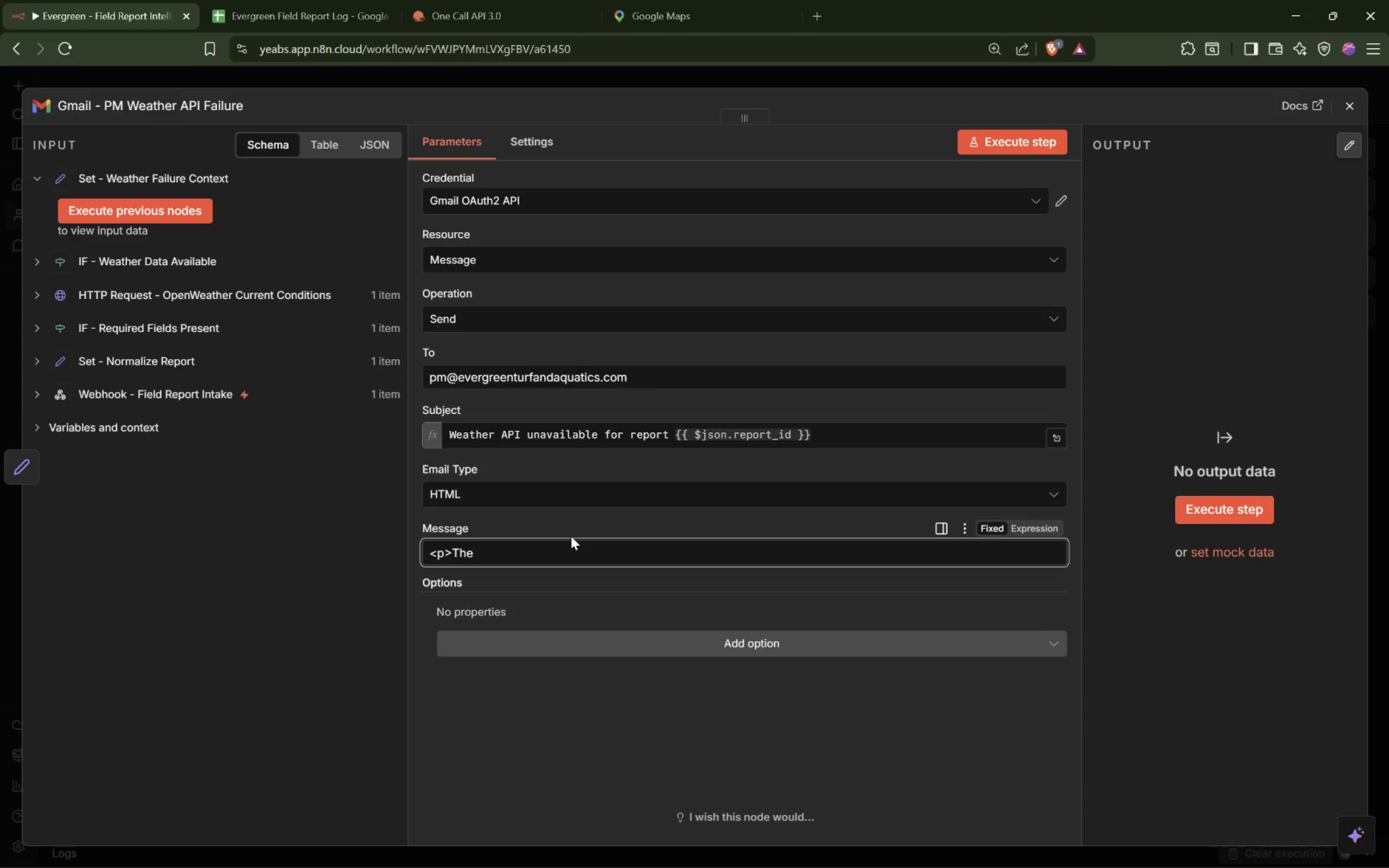 
type(weather validation step)
 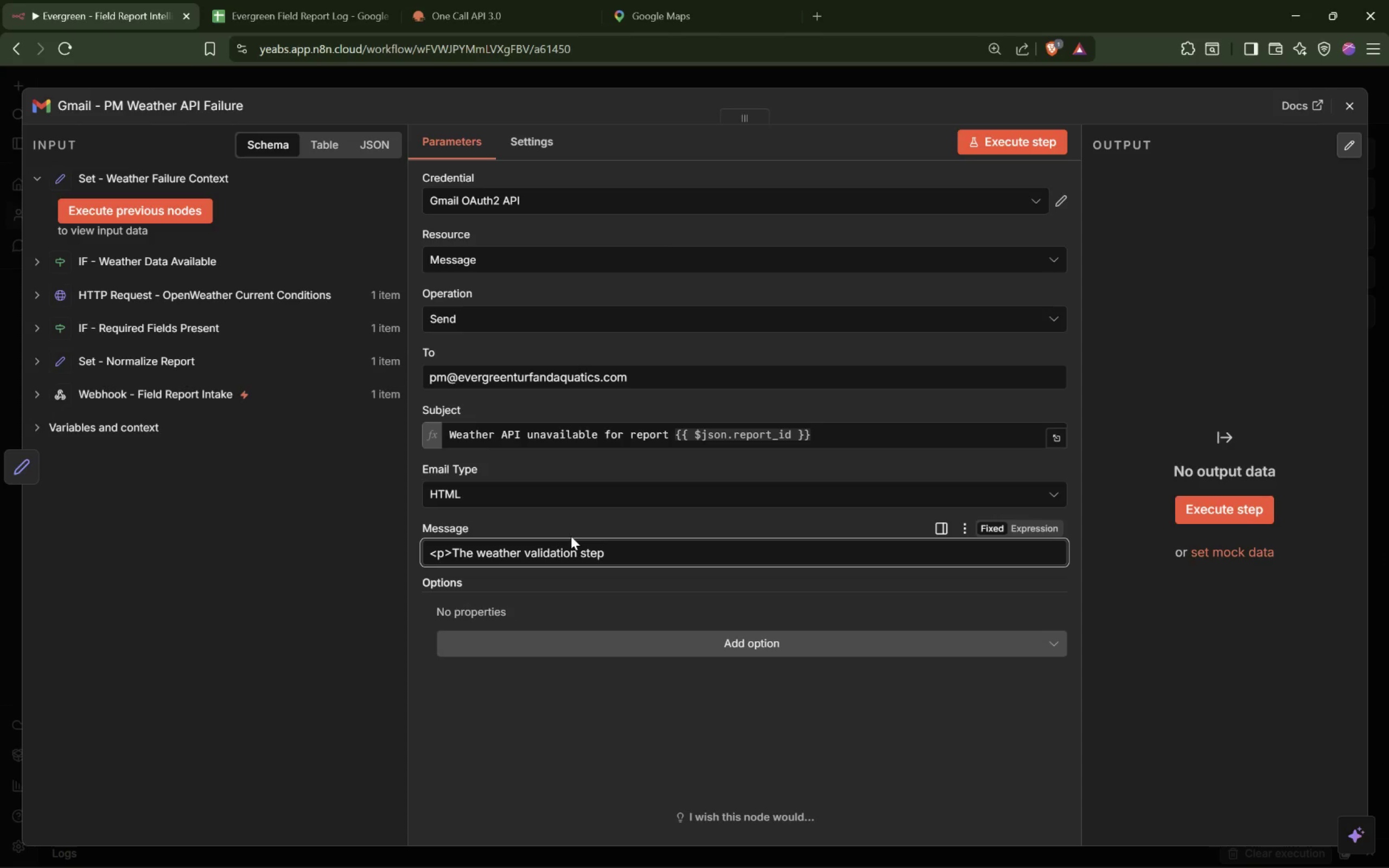 
type( could not f)
key(Backspace)
type(confirm cureent )
key(Backspace)
key(Backspace)
key(Backspace)
key(Backspace)
key(Backspace)
key(Backspace)
type(rrent conditions.<,)
key(Backspace)
type(/p>)
 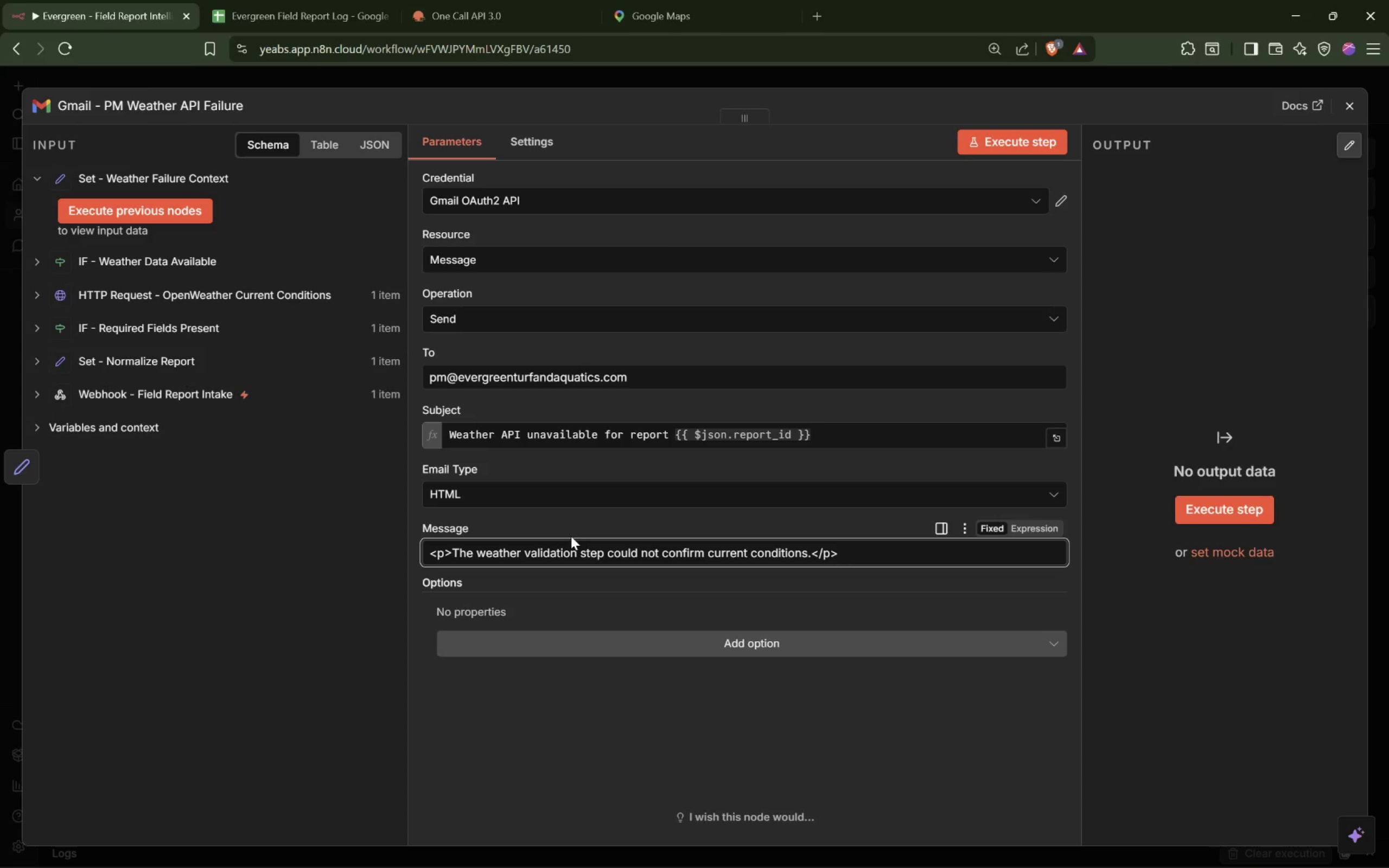 
key(Enter)
 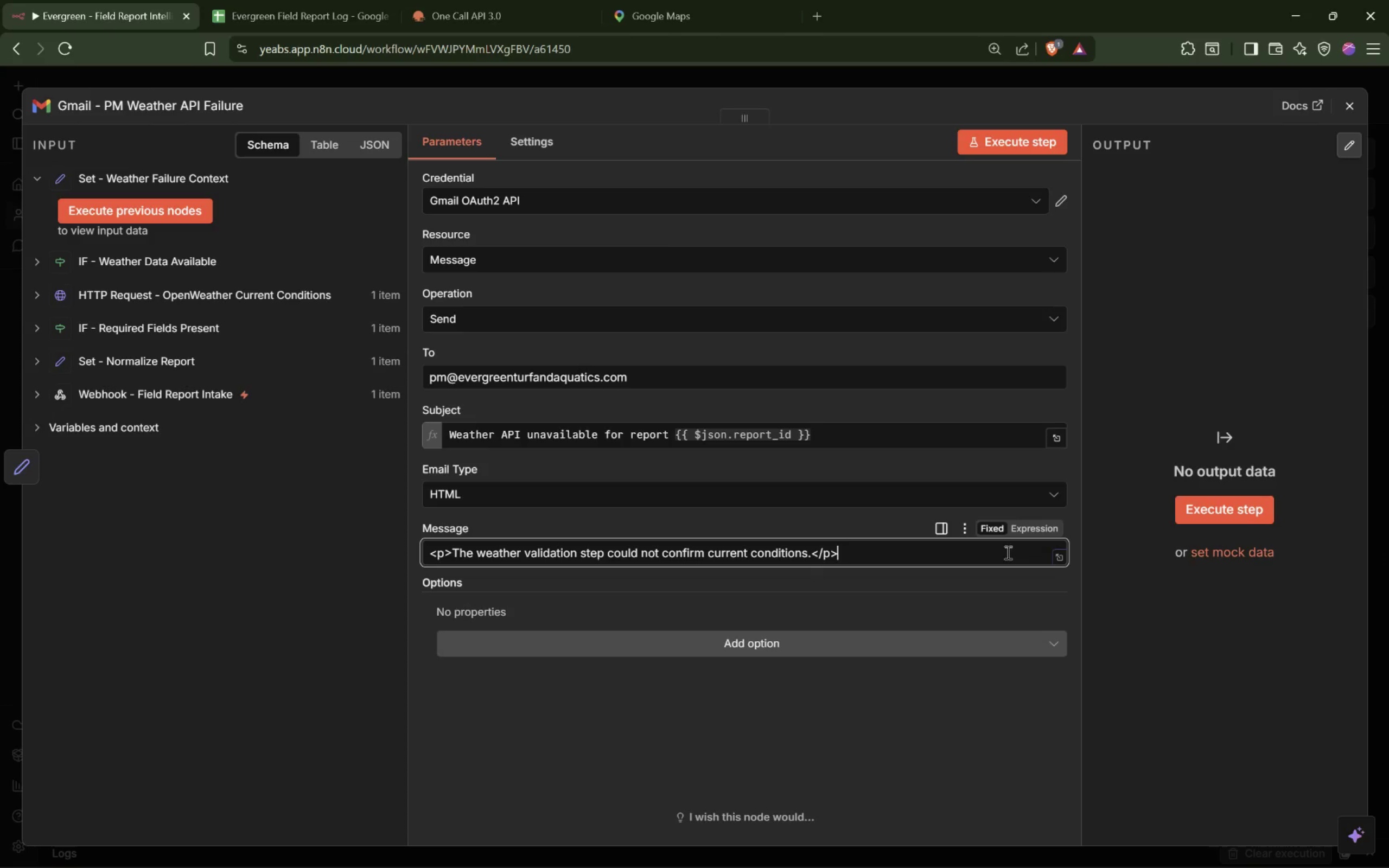 
left_click([1030, 526])
 